 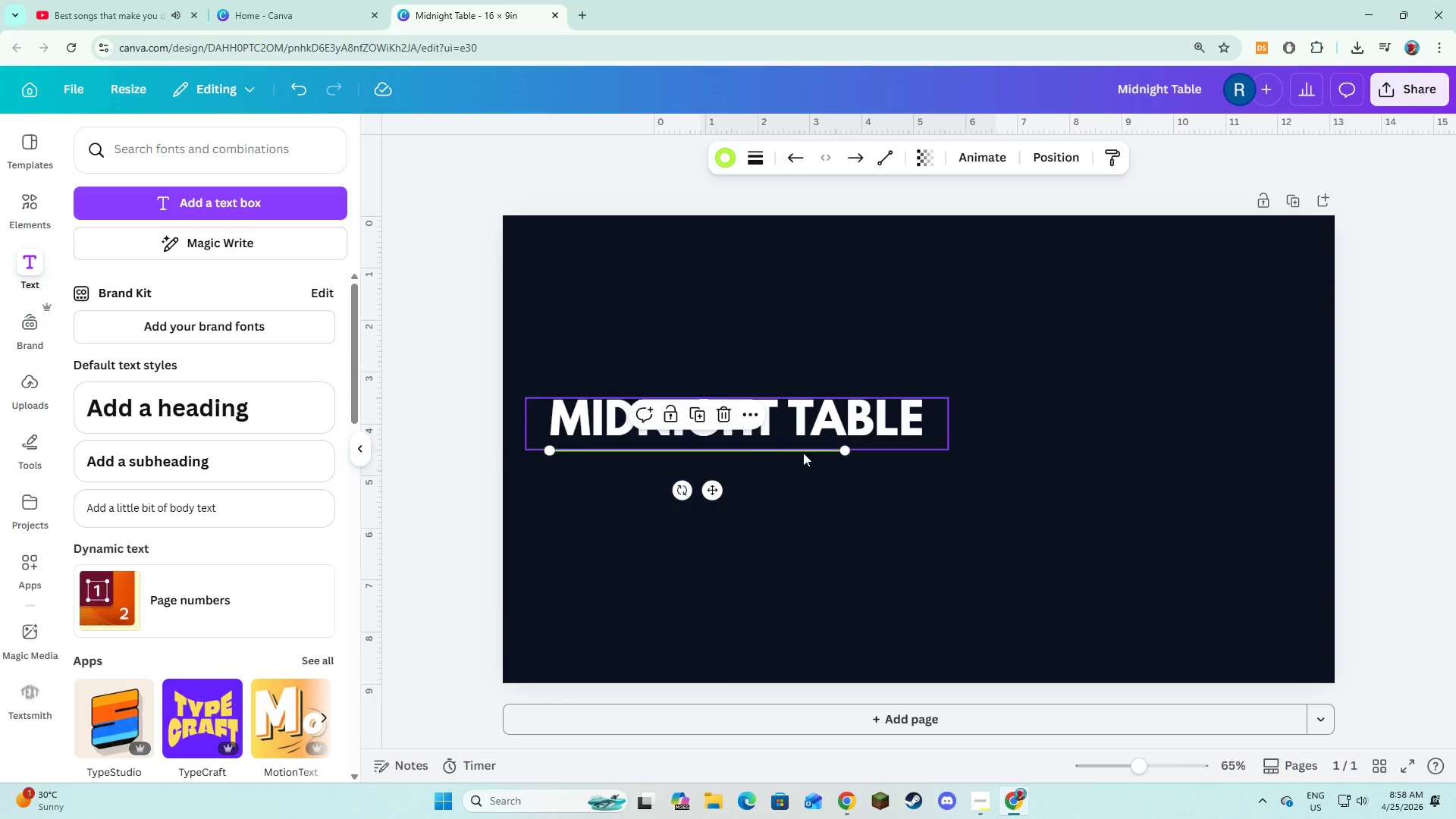 
left_click_drag(start_coordinate=[845, 450], to_coordinate=[935, 448])
 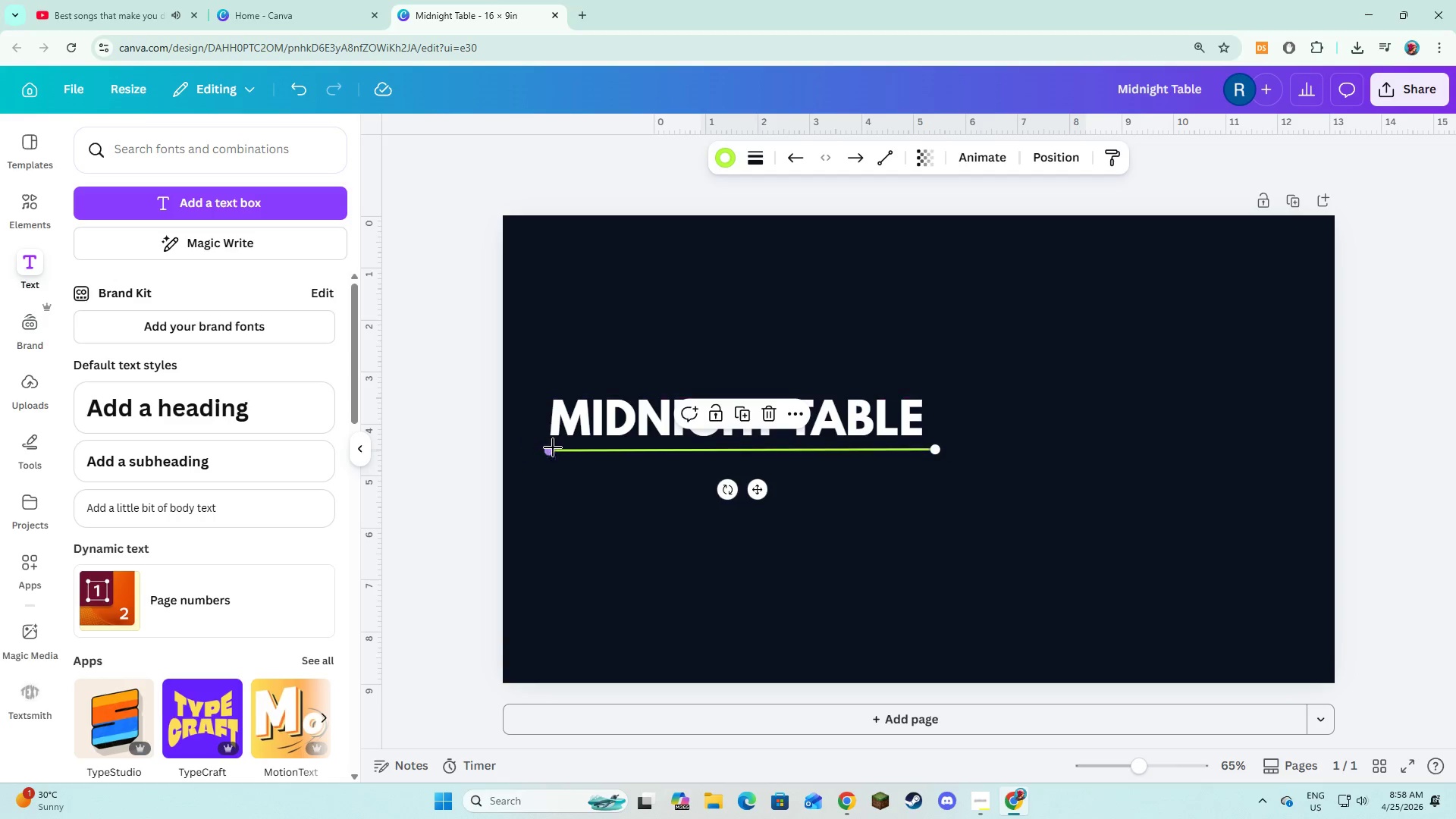 
left_click_drag(start_coordinate=[547, 446], to_coordinate=[536, 446])
 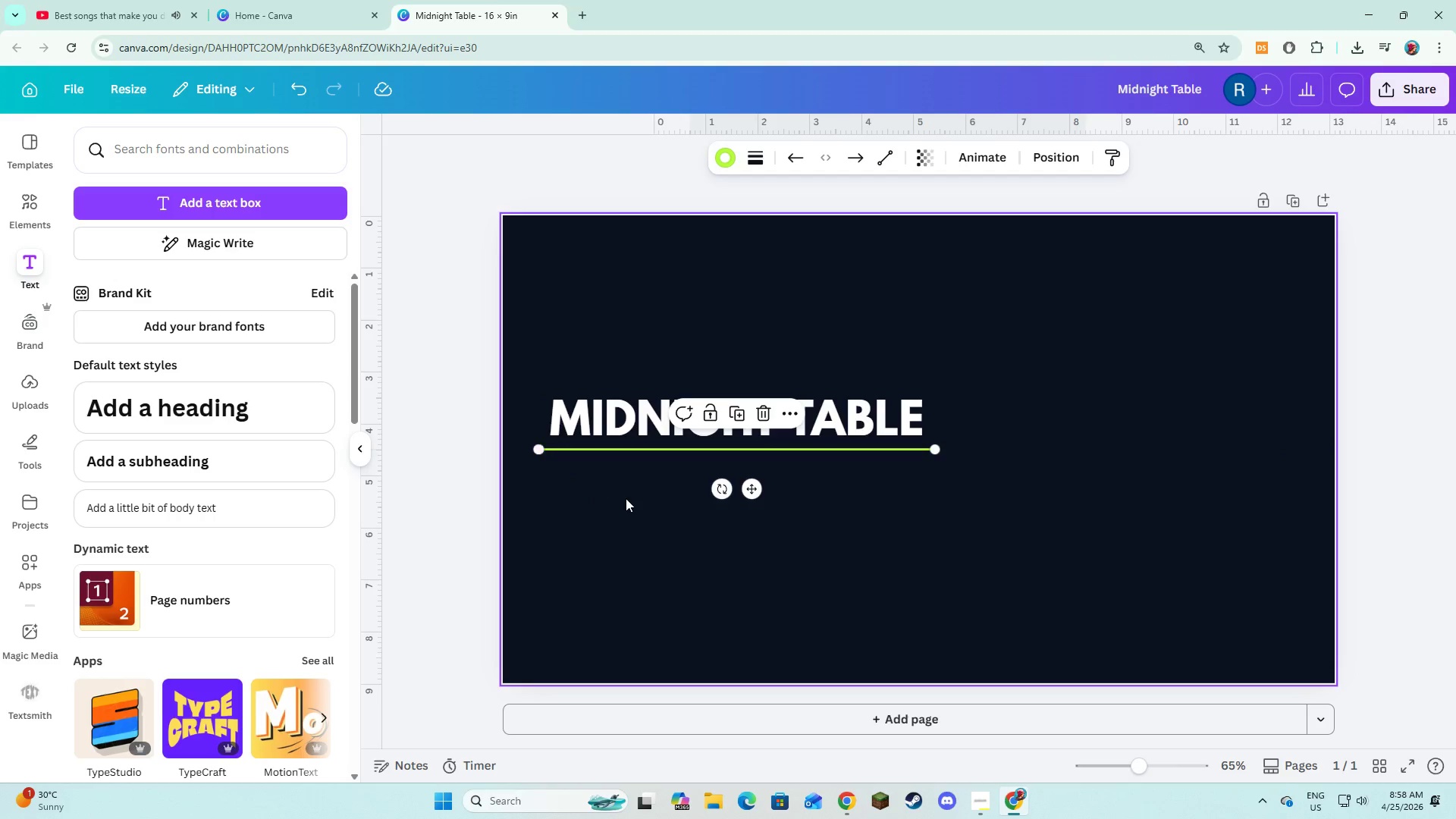 
left_click([626, 498])
 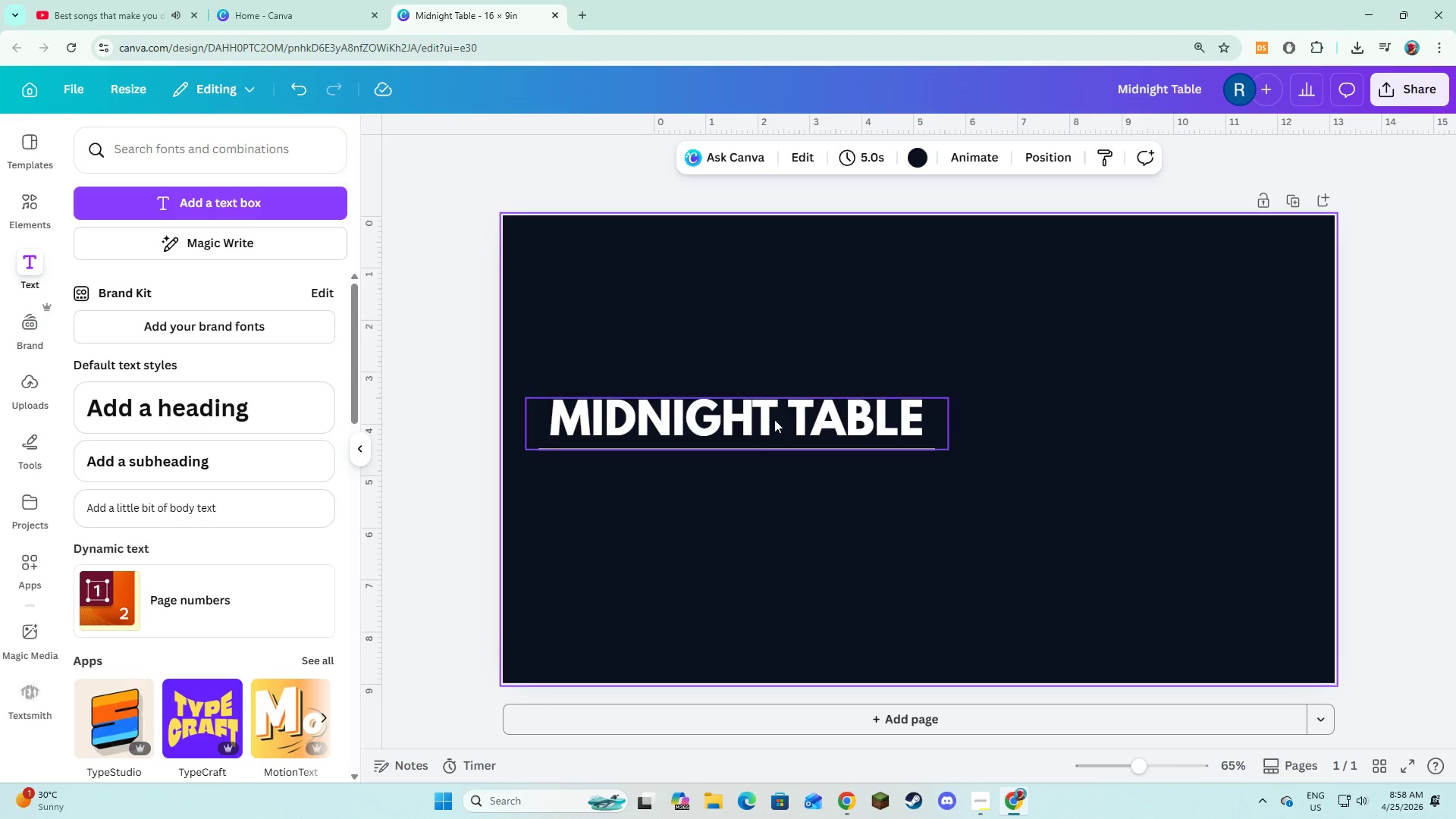 
wait(6.89)
 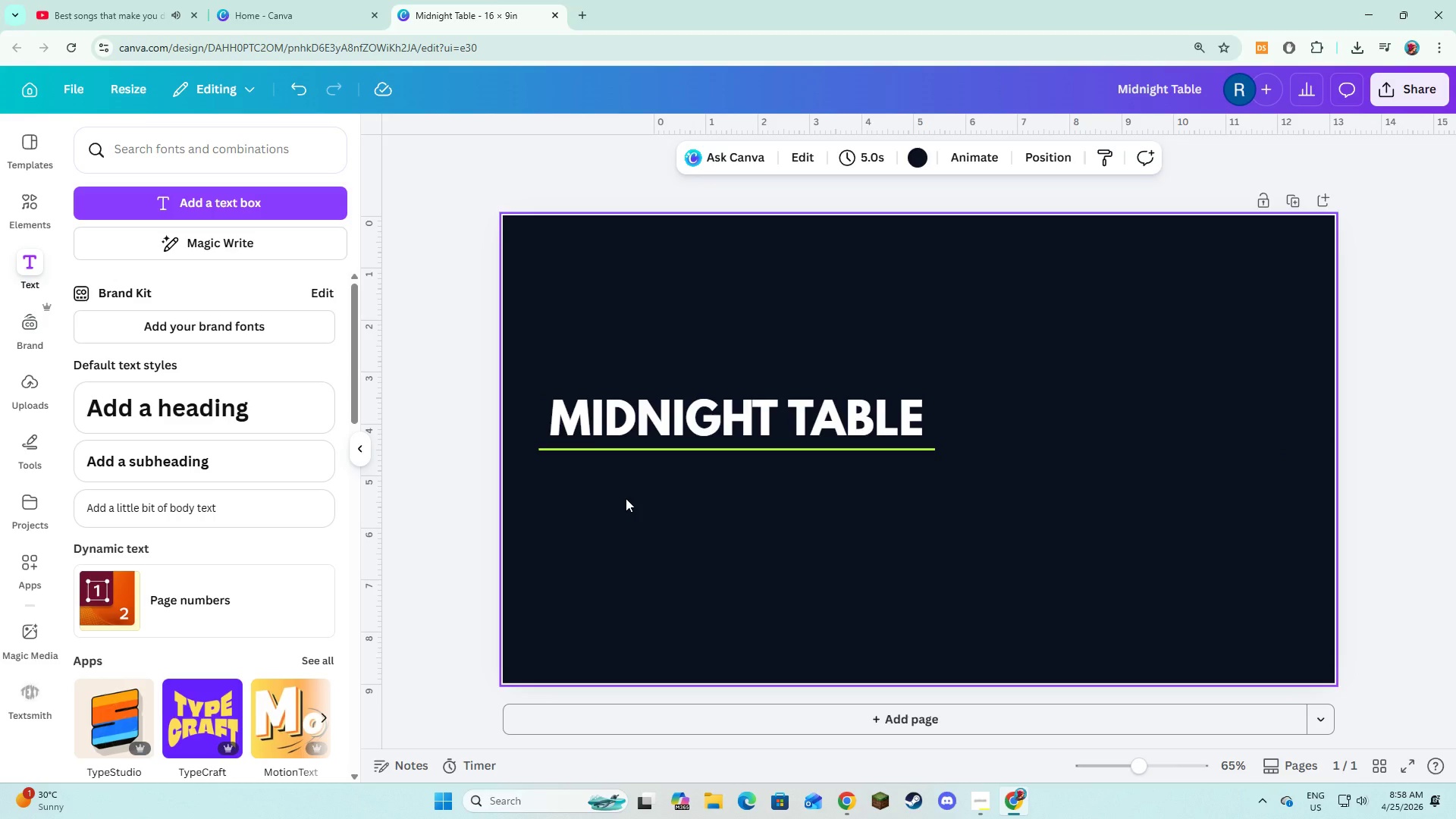 
left_click([770, 447])
 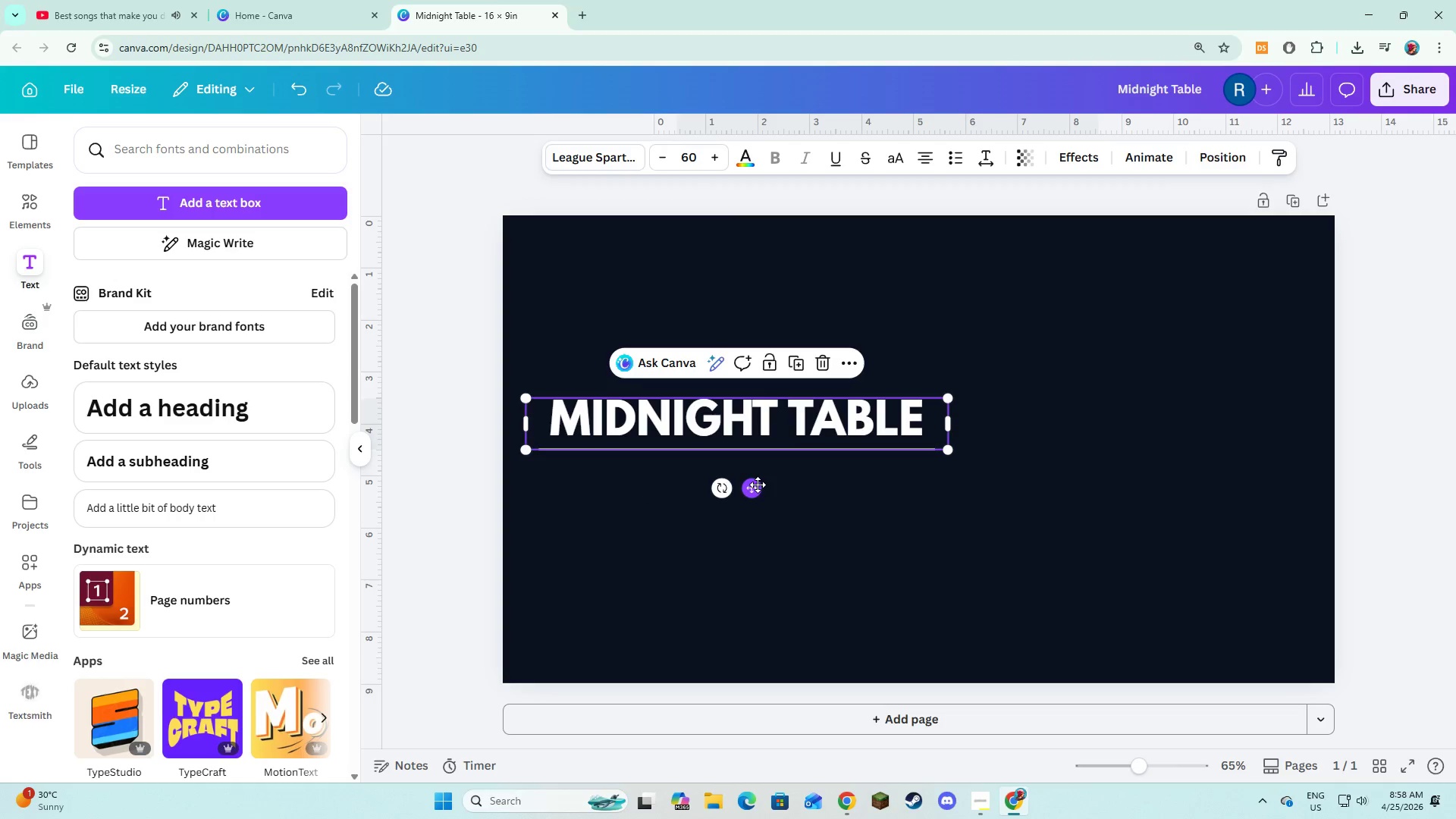 
double_click([810, 425])
 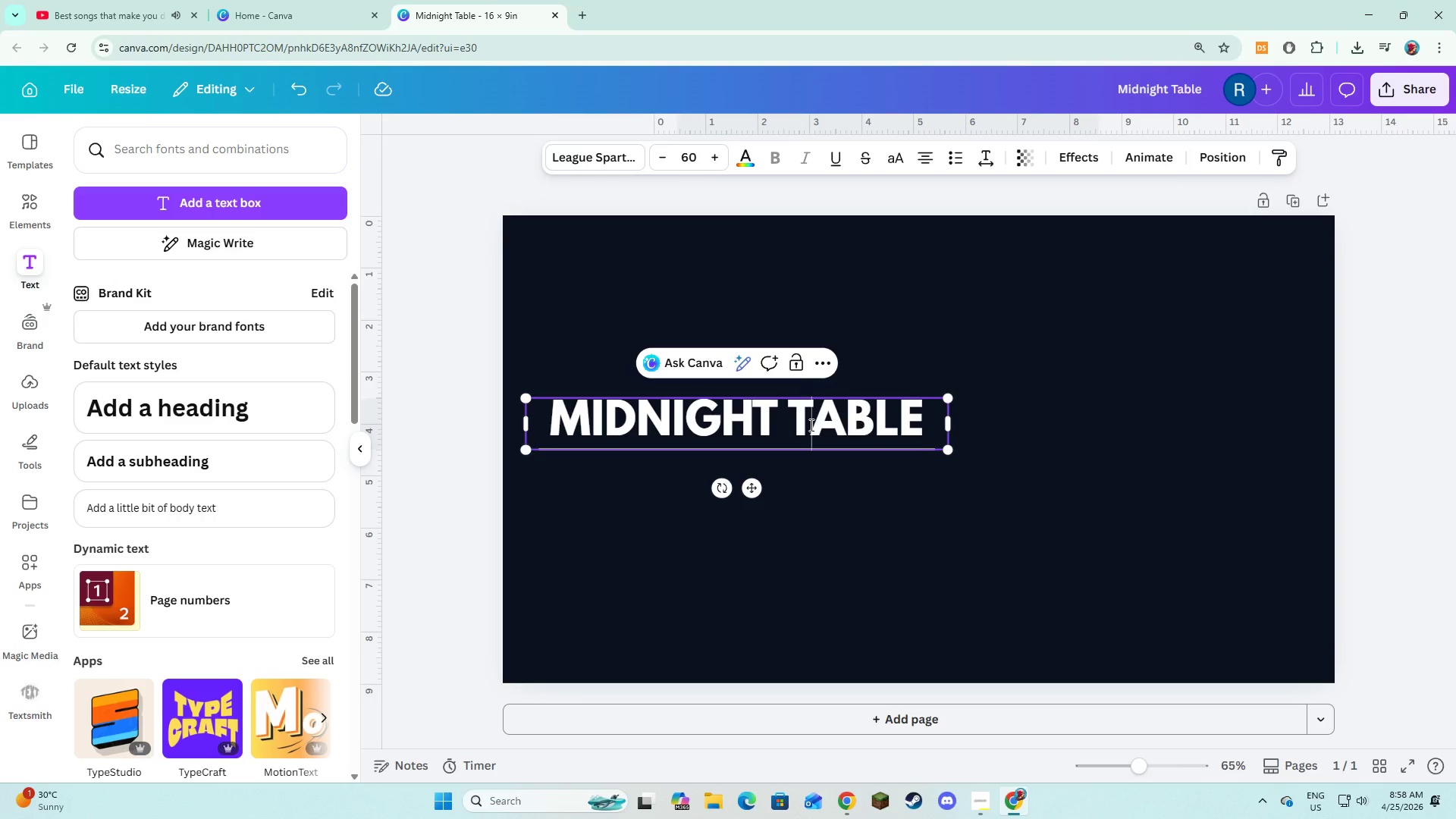 
left_click_drag(start_coordinate=[810, 425], to_coordinate=[810, 413])
 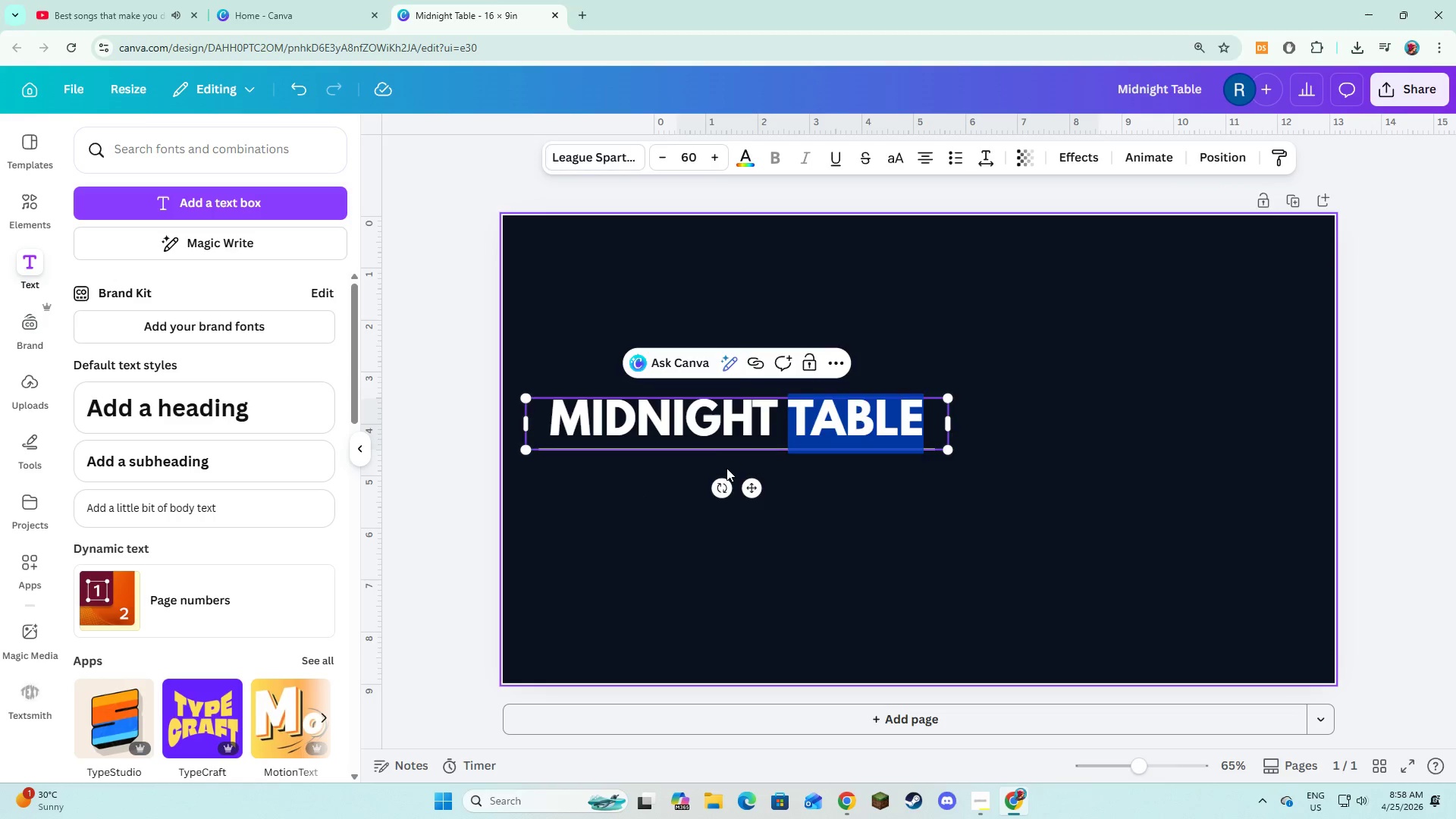 
left_click_drag(start_coordinate=[726, 468], to_coordinate=[721, 470])
 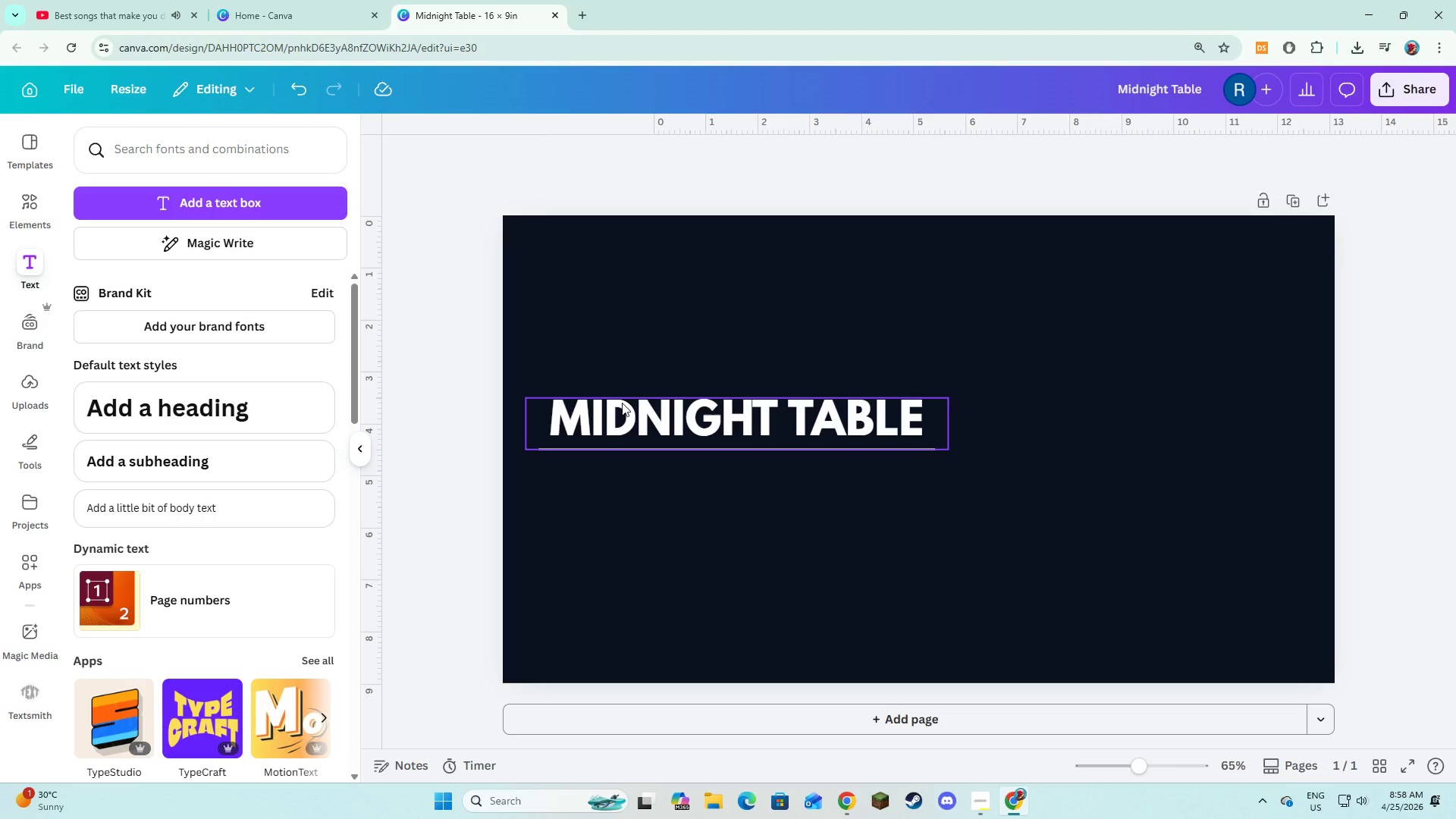 
left_click_drag(start_coordinate=[622, 403], to_coordinate=[625, 394])
 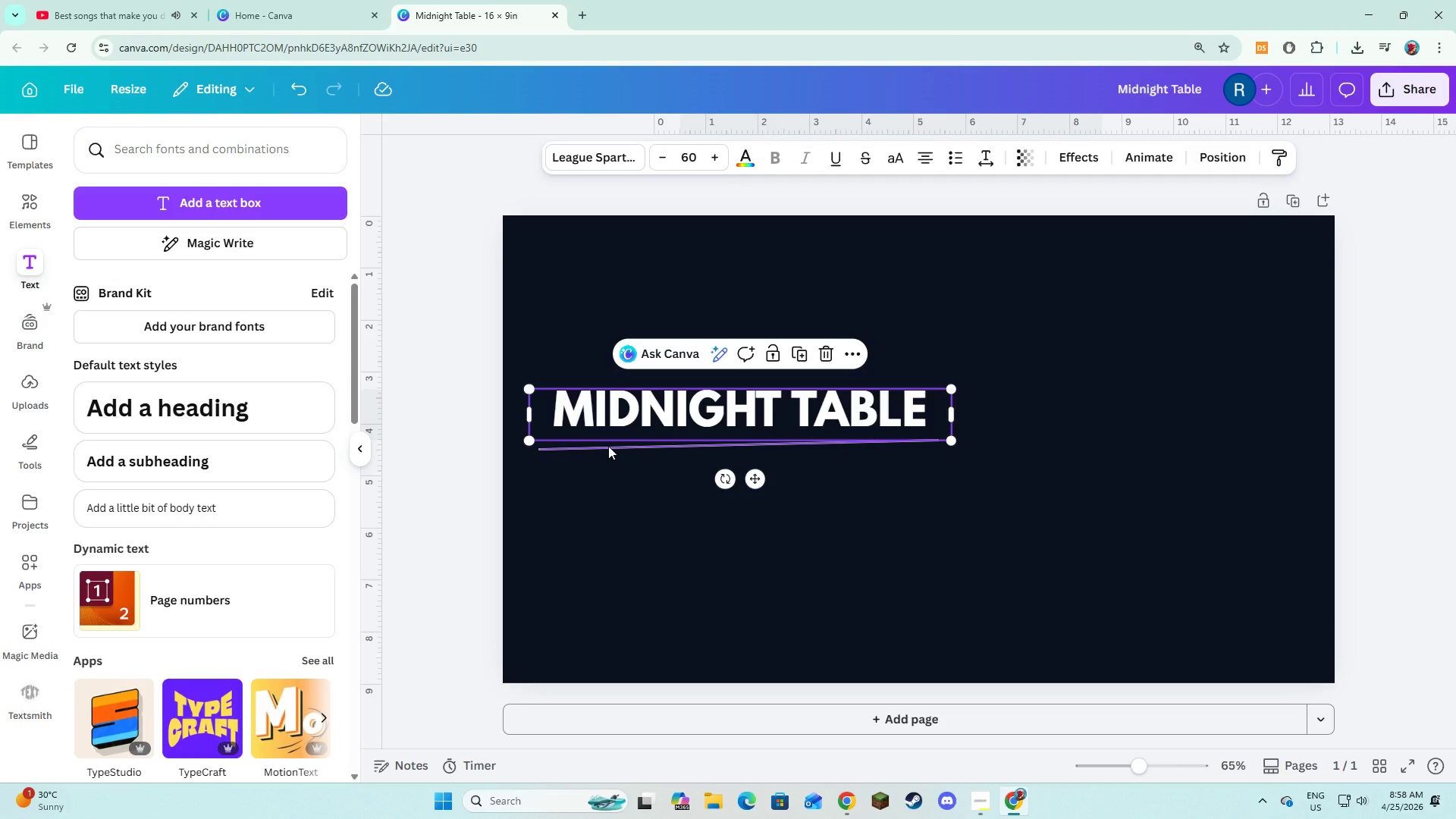 
left_click([608, 446])
 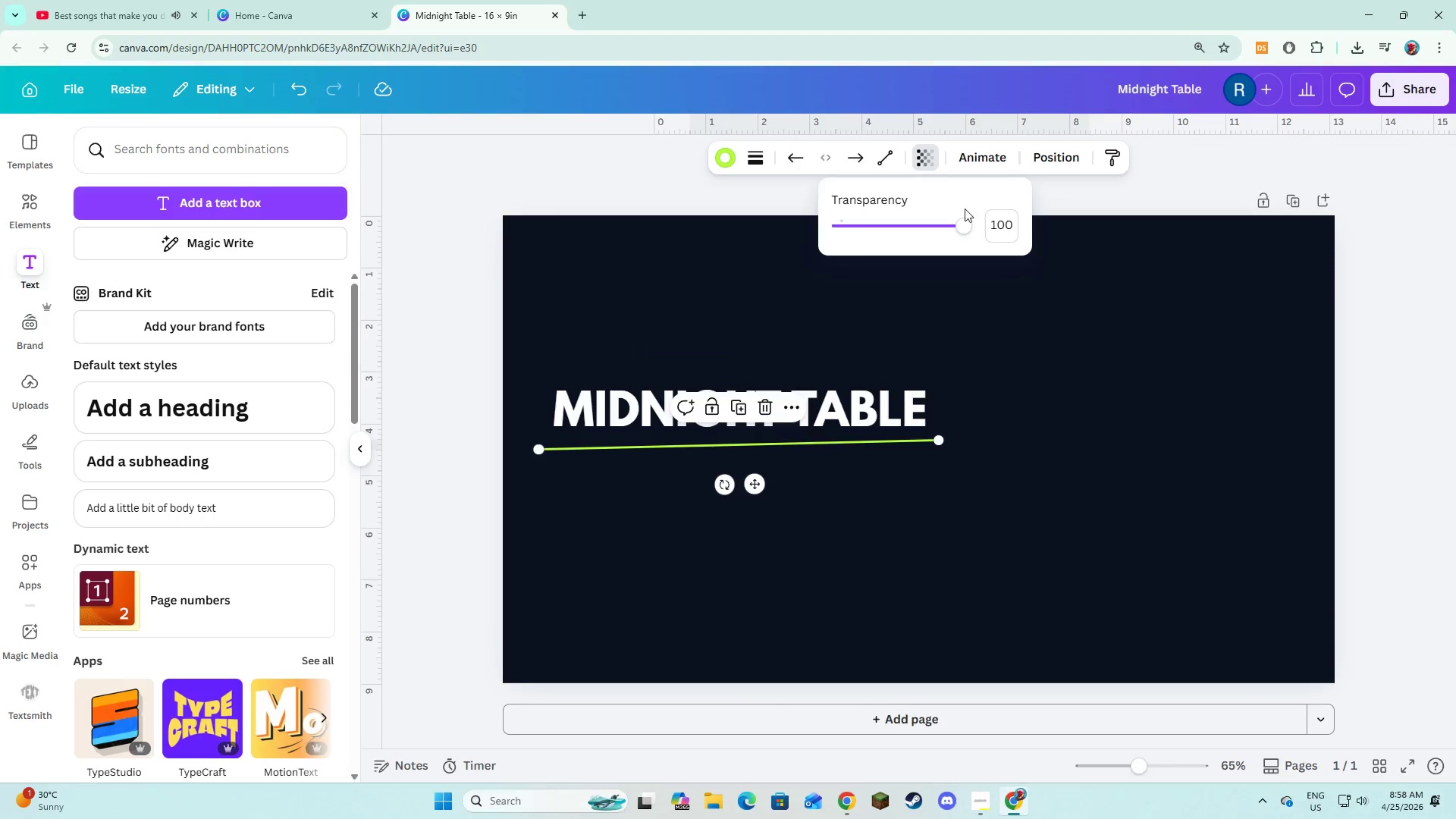 
left_click([990, 226])
 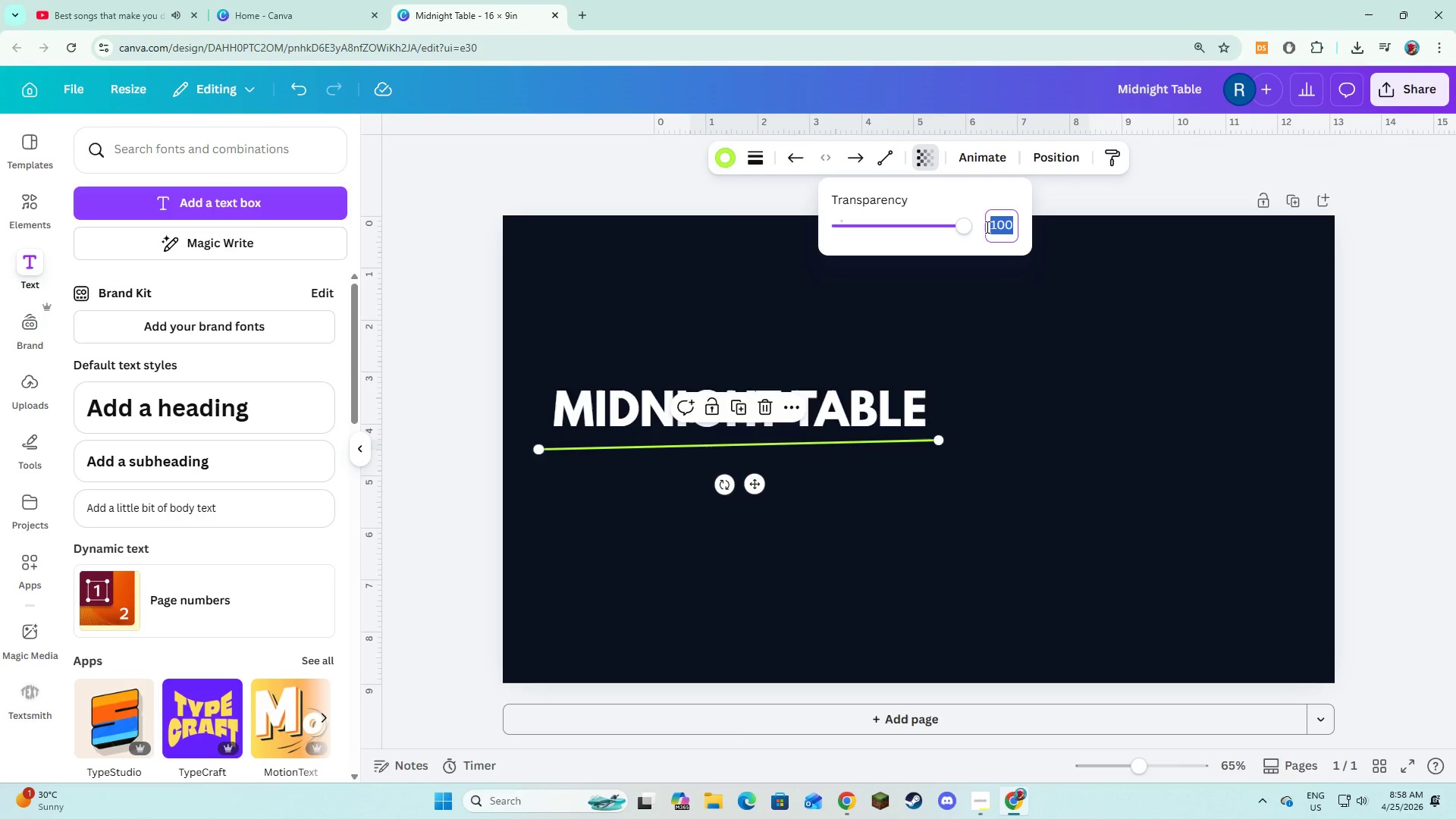 
key(Numpad4)
 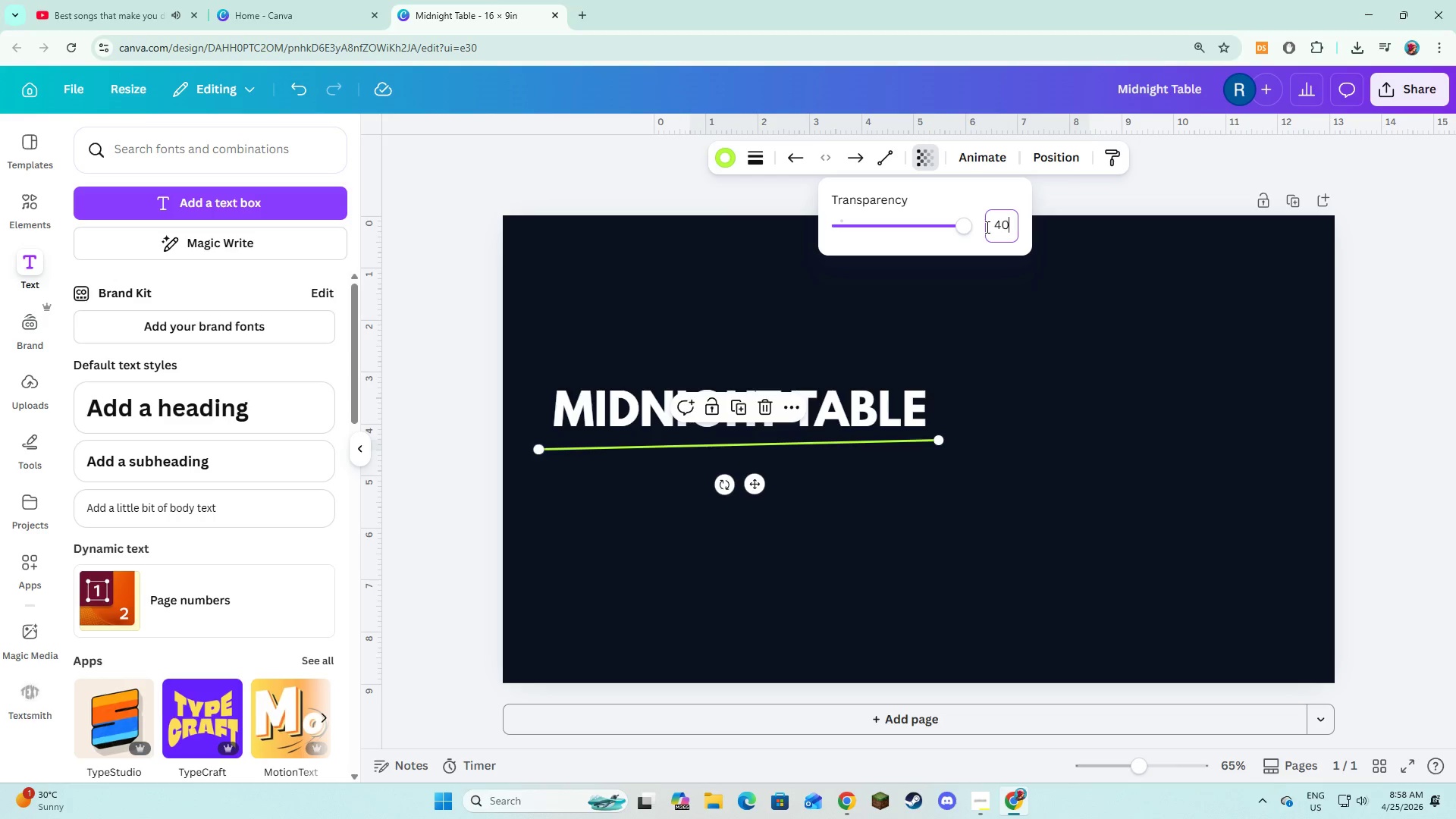 
key(Numpad0)
 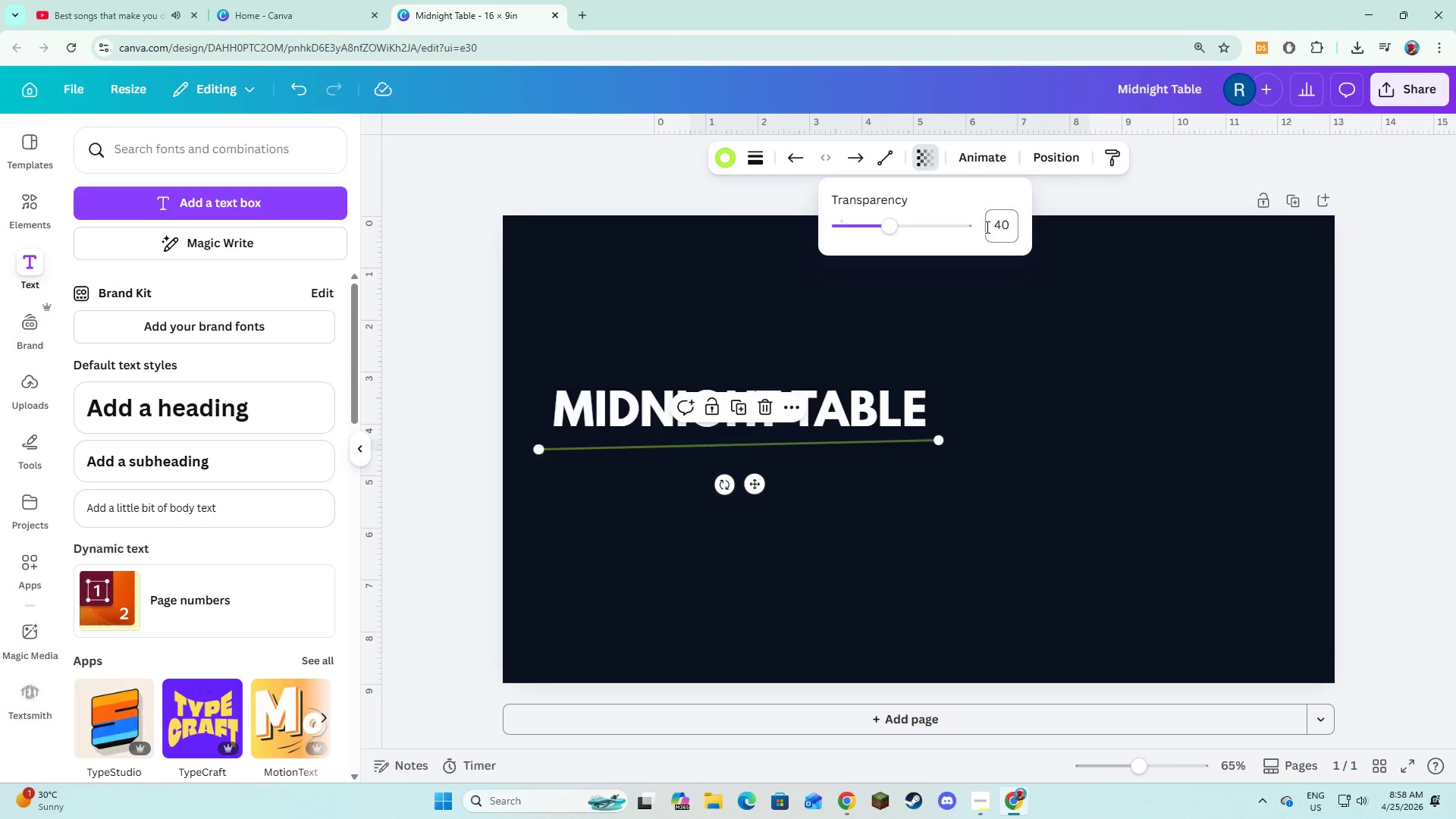 
key(NumpadEnter)
 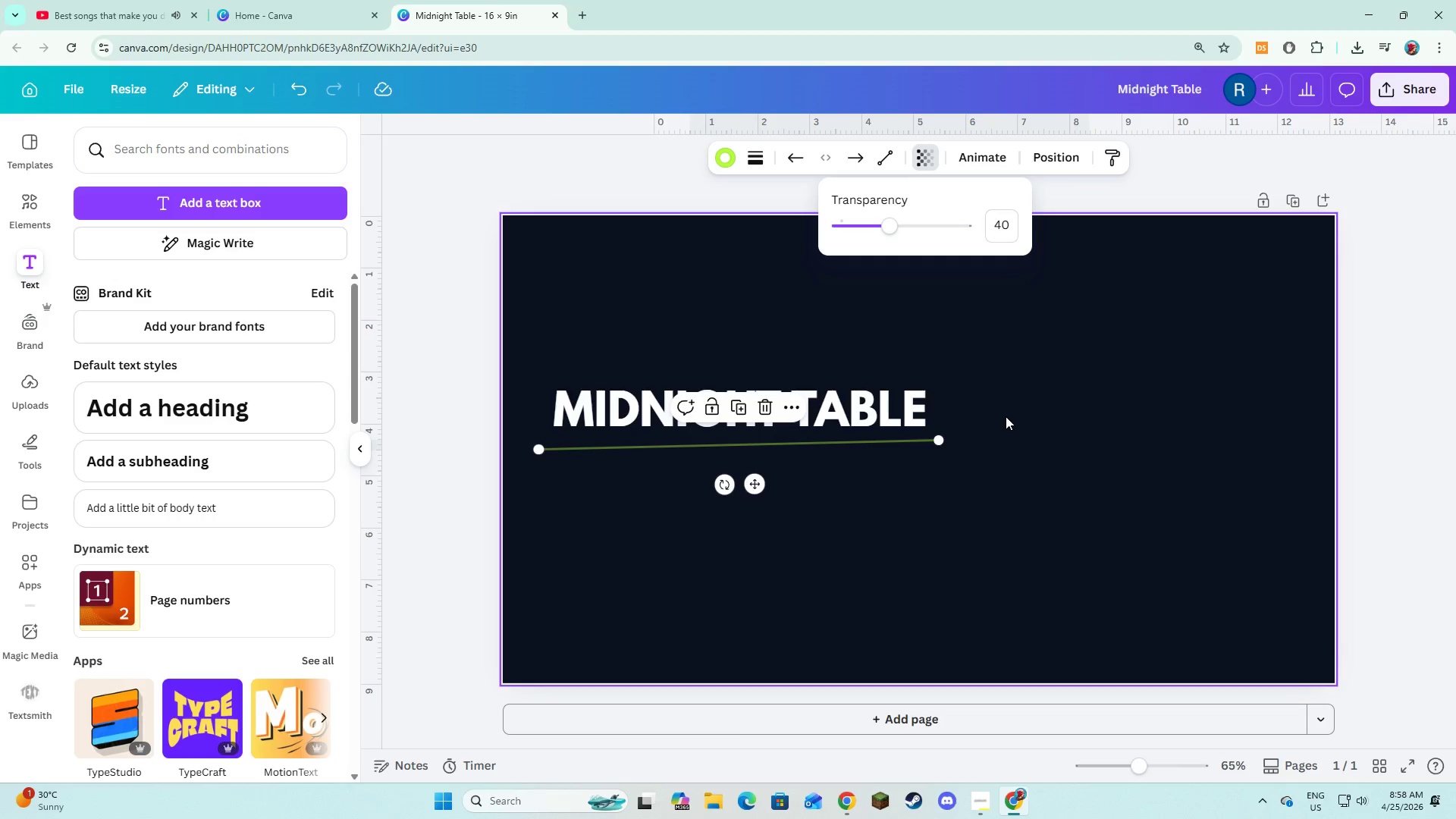 
left_click([993, 414])
 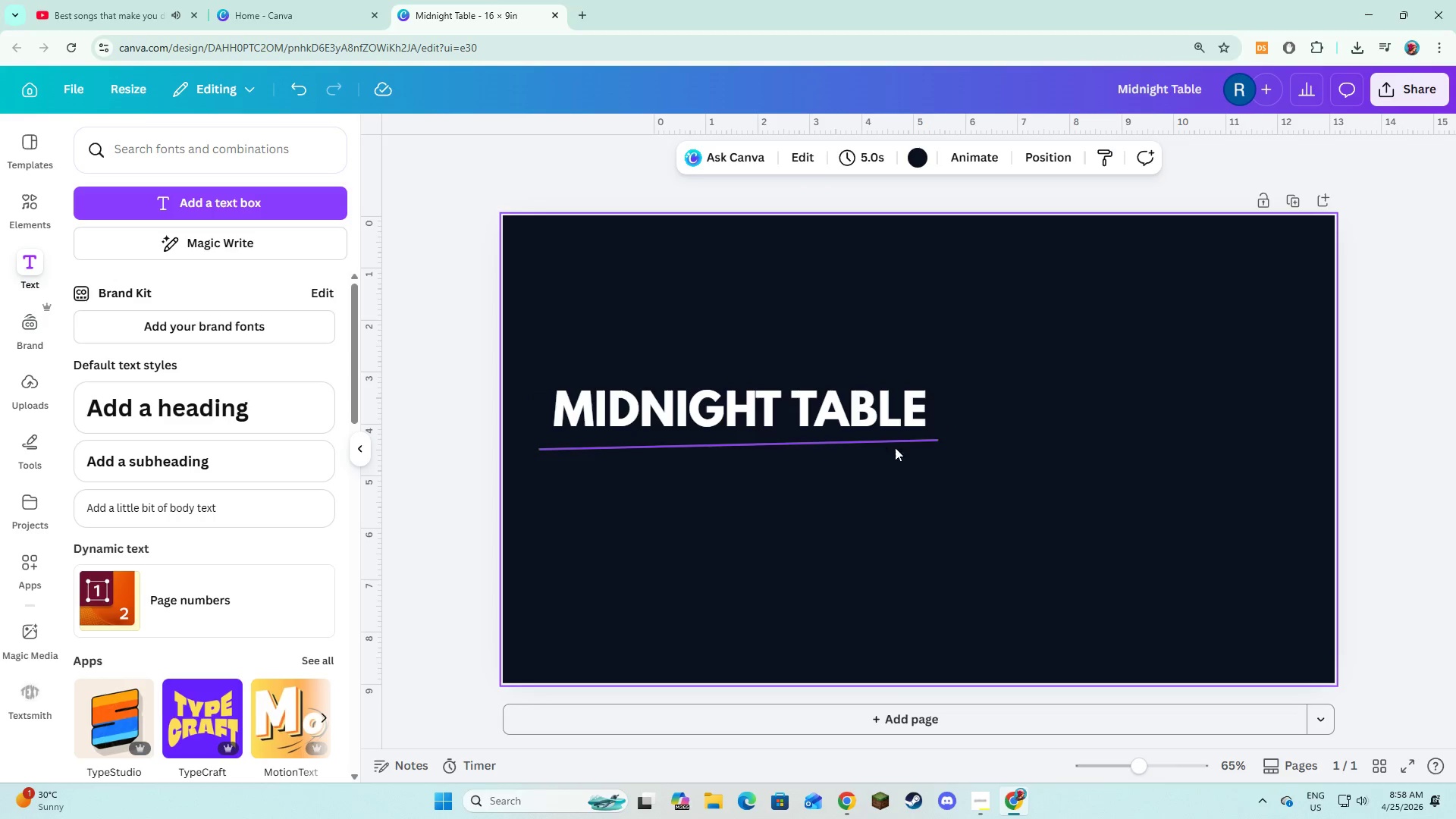 
left_click([926, 441])
 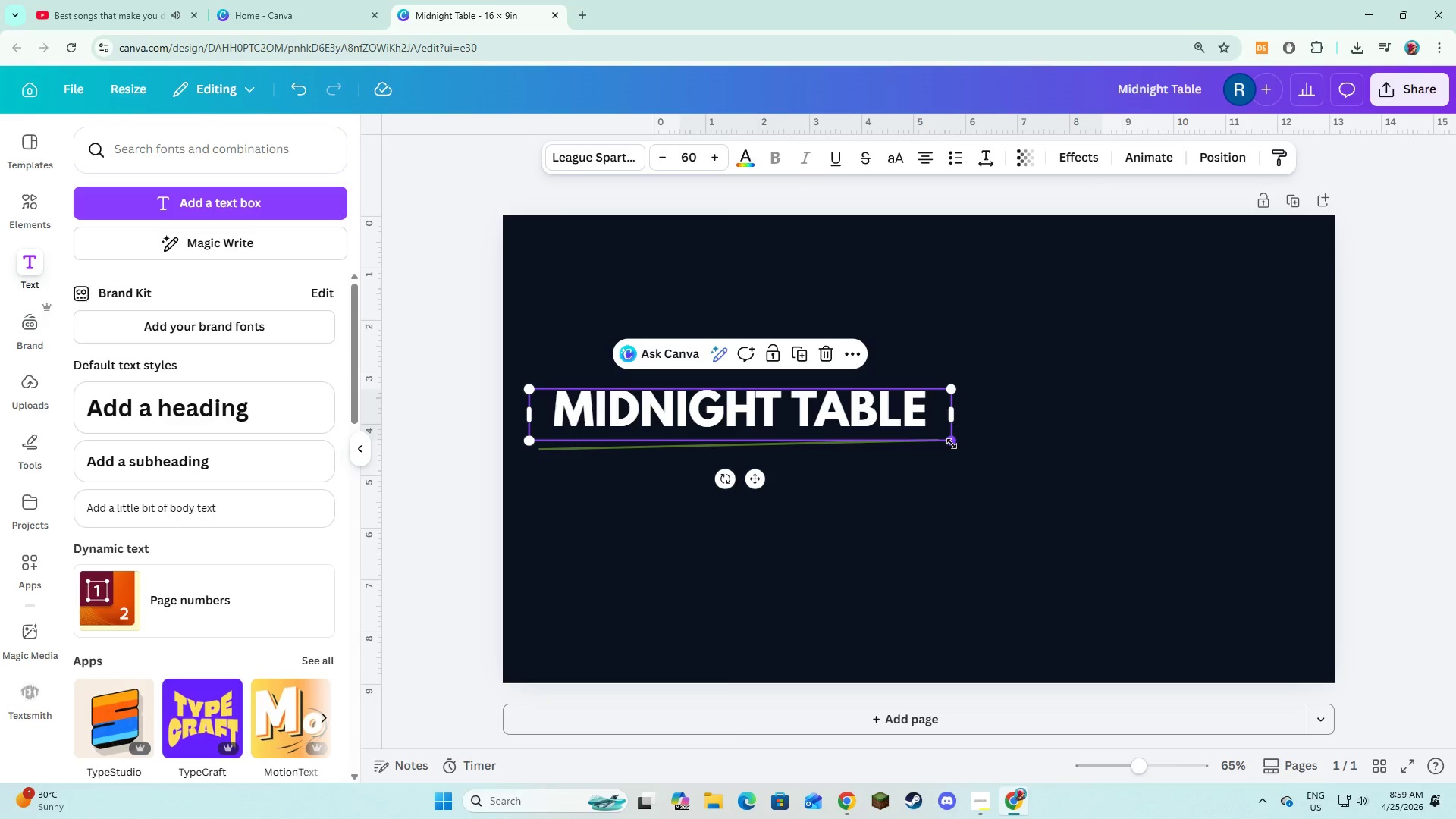 
left_click_drag(start_coordinate=[952, 444], to_coordinate=[952, 460])
 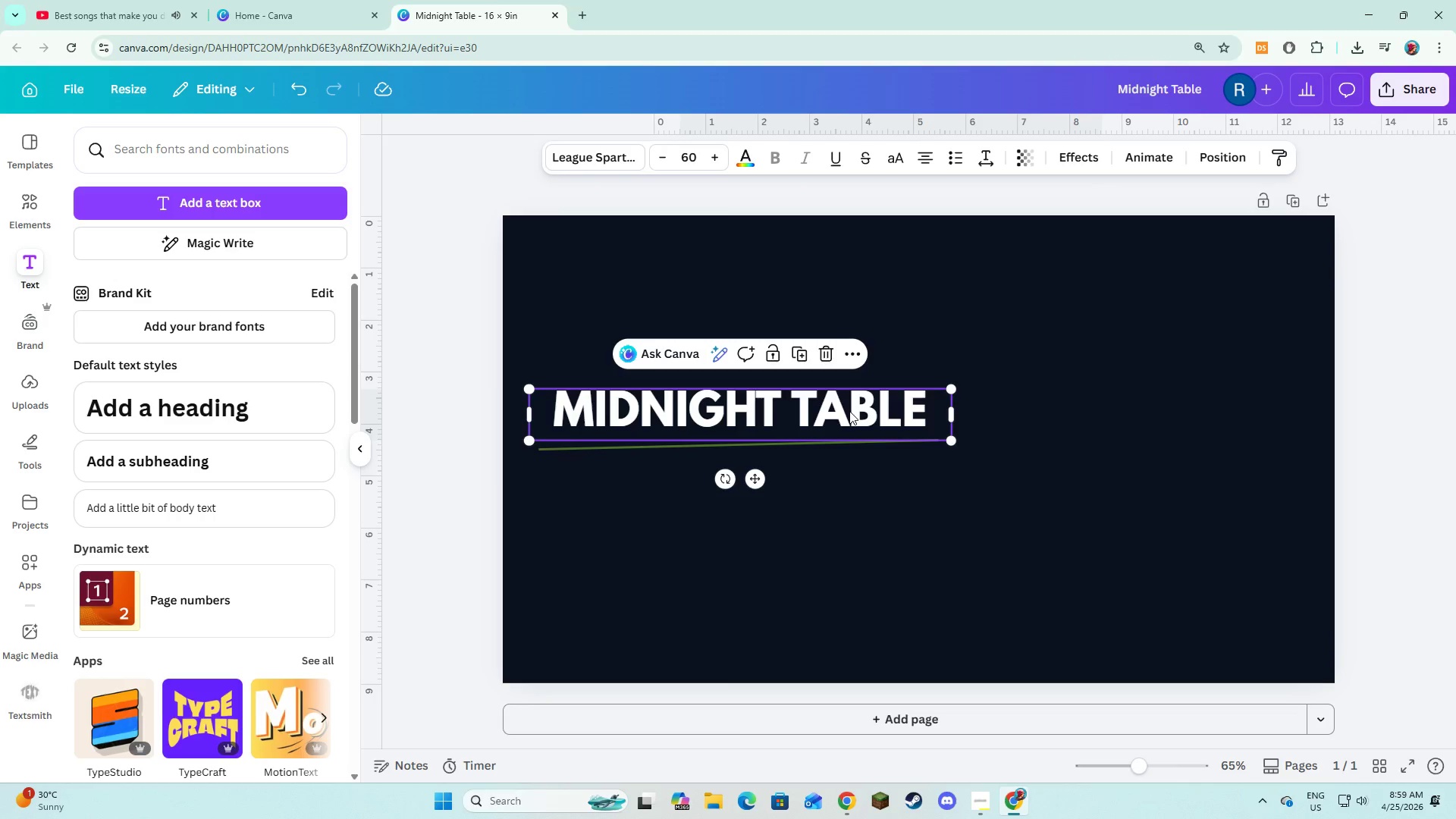 
left_click_drag(start_coordinate=[849, 411], to_coordinate=[849, 418])
 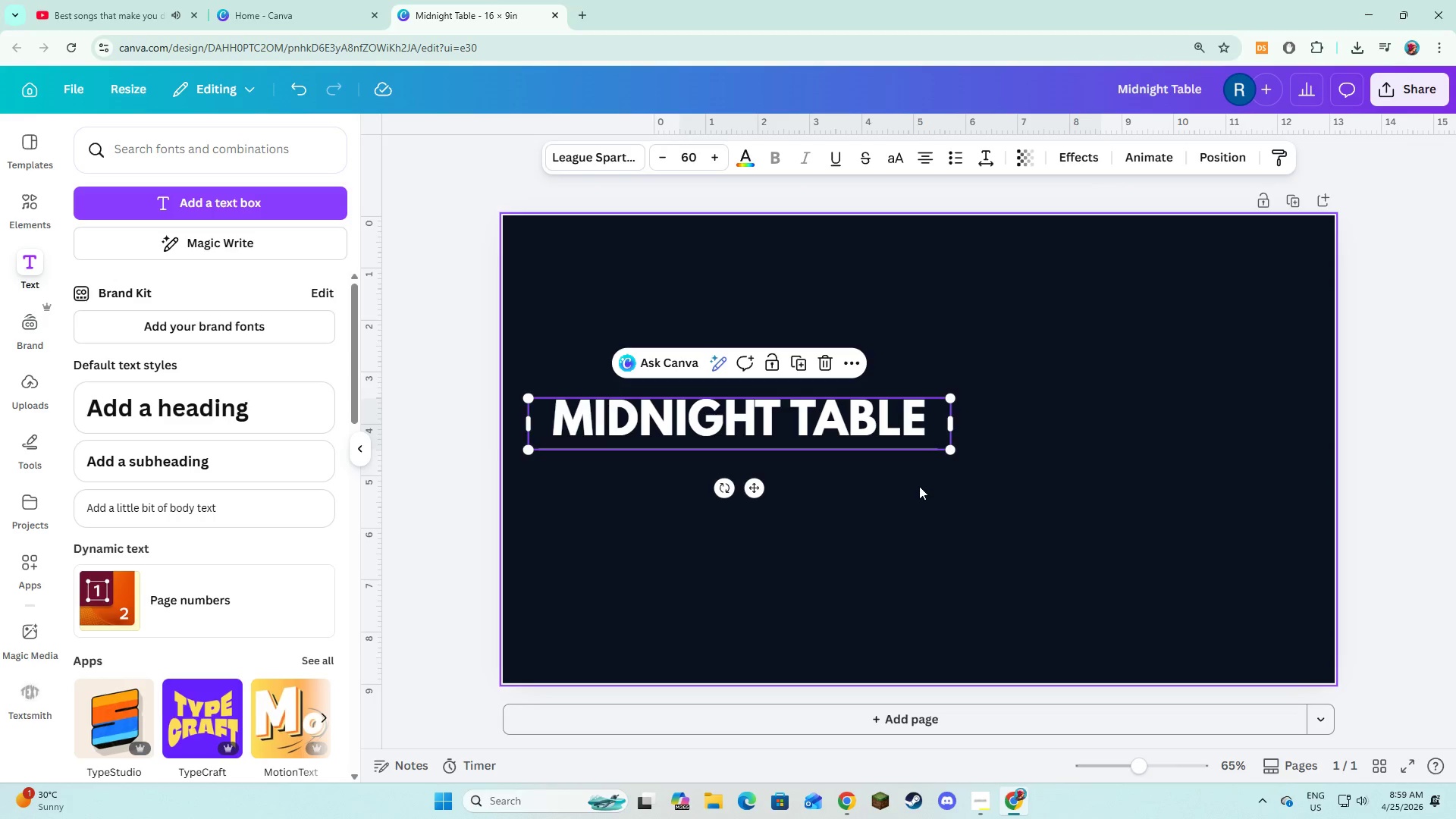 
left_click([919, 486])
 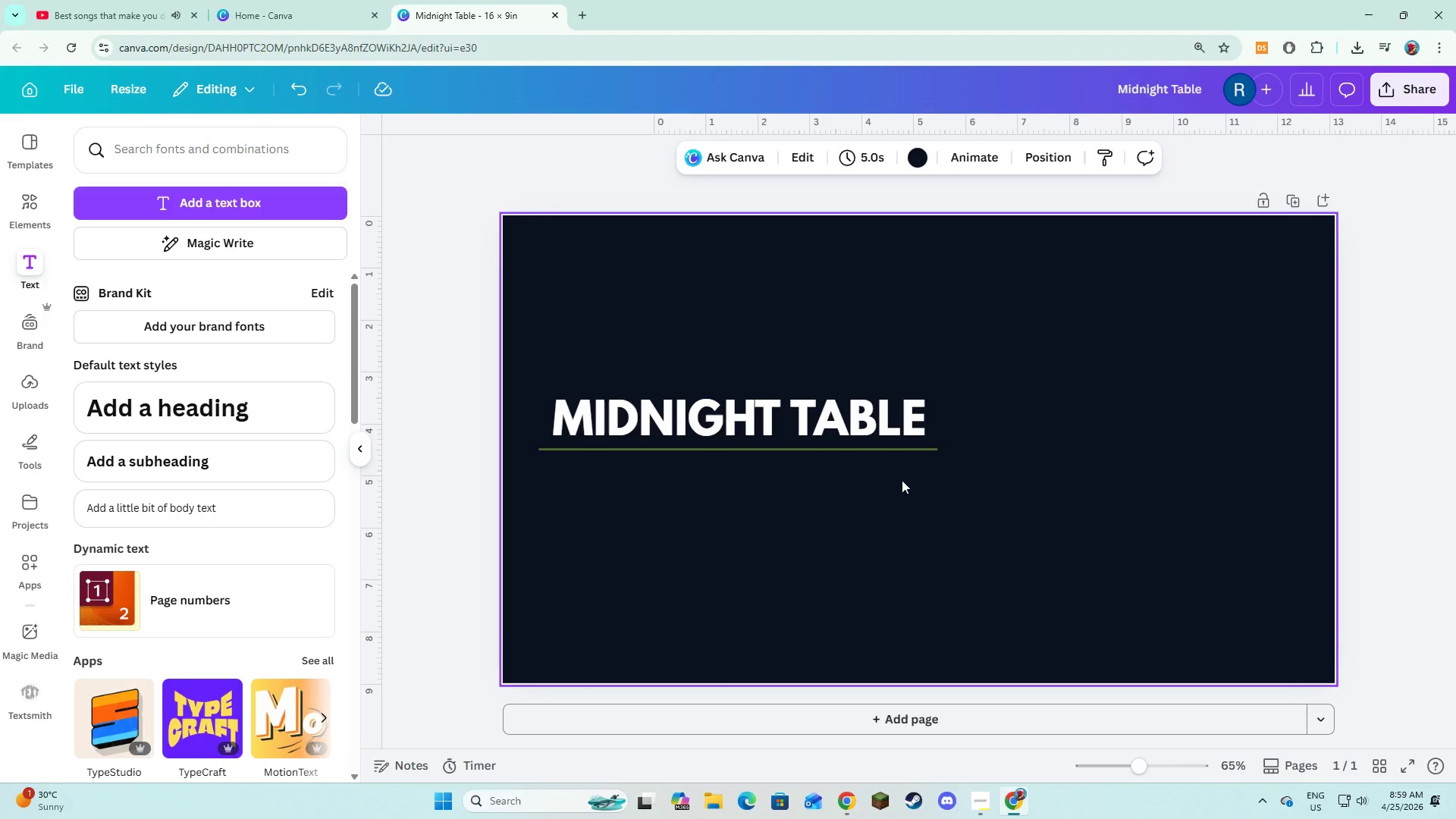 
wait(7.97)
 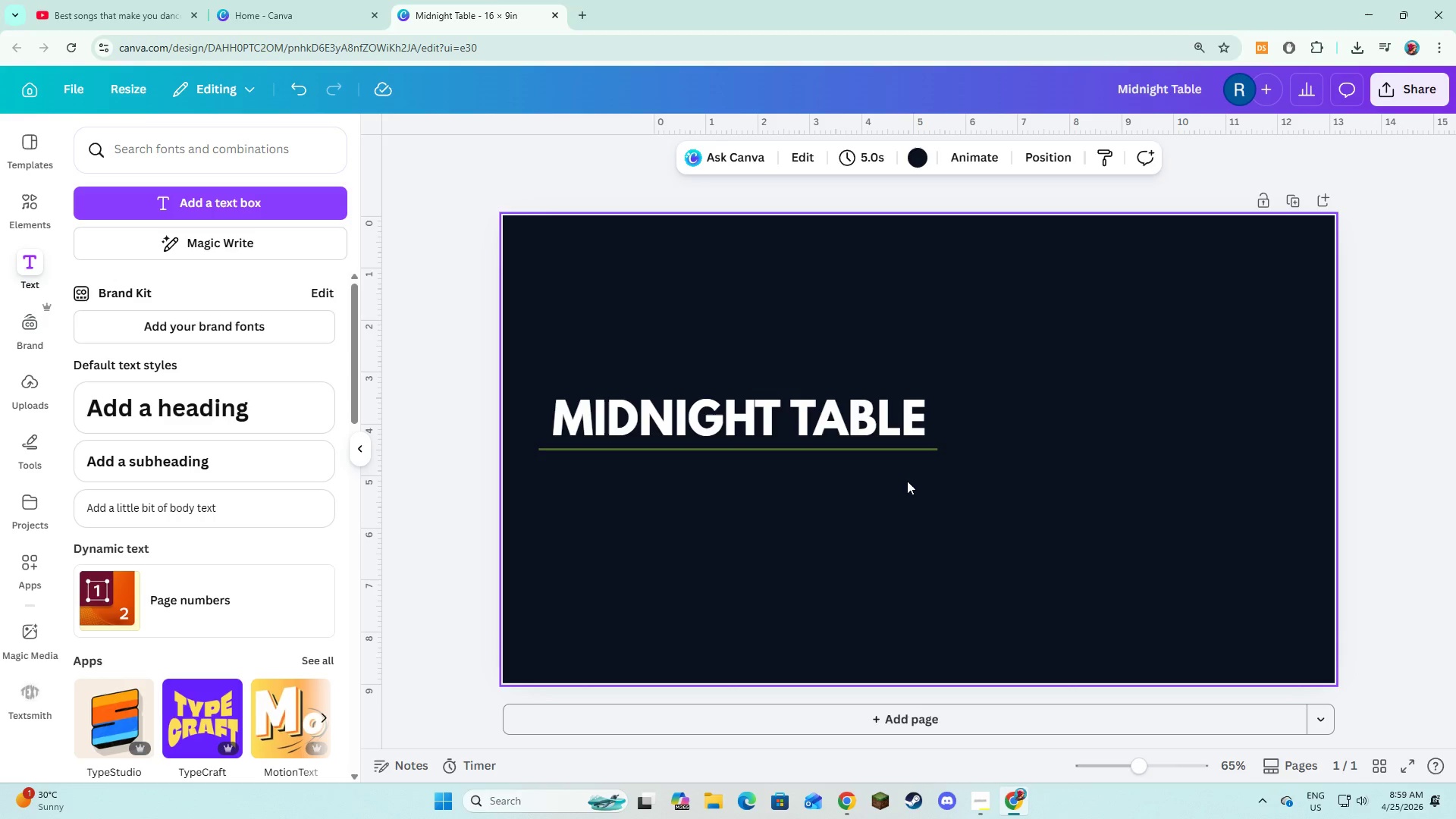 
left_click([738, 507])
 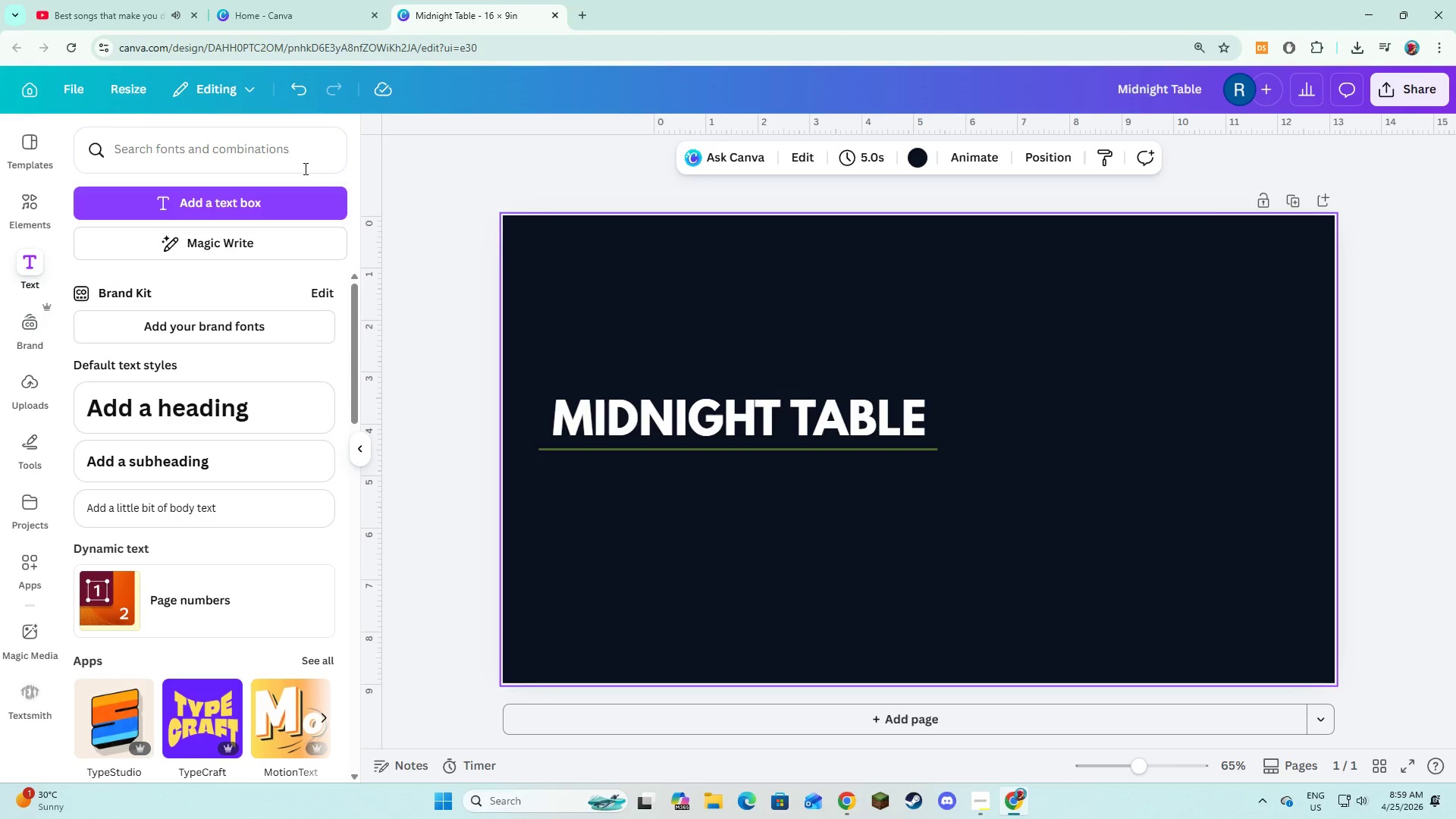 
wait(16.19)
 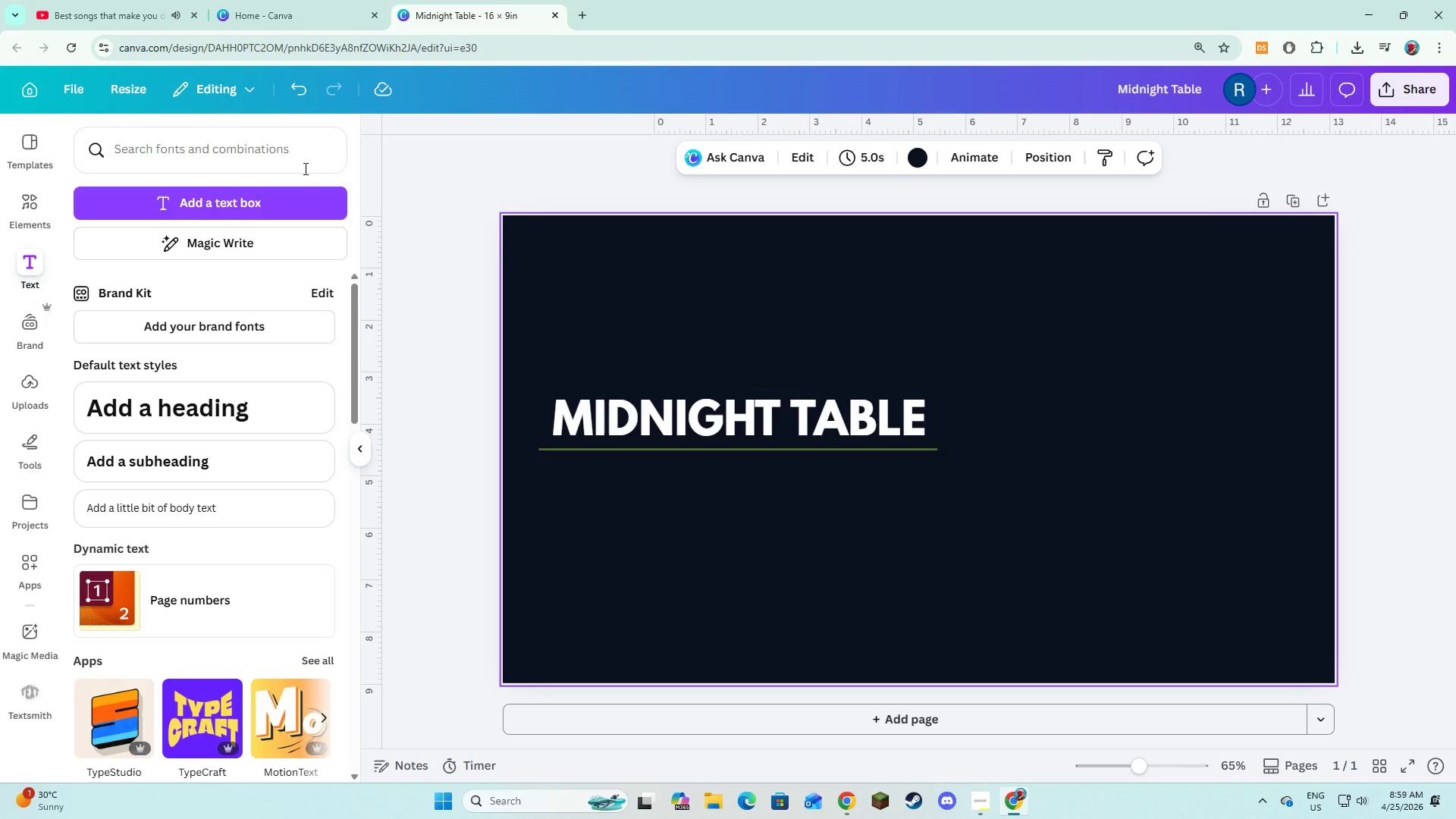 
left_click([271, 209])
 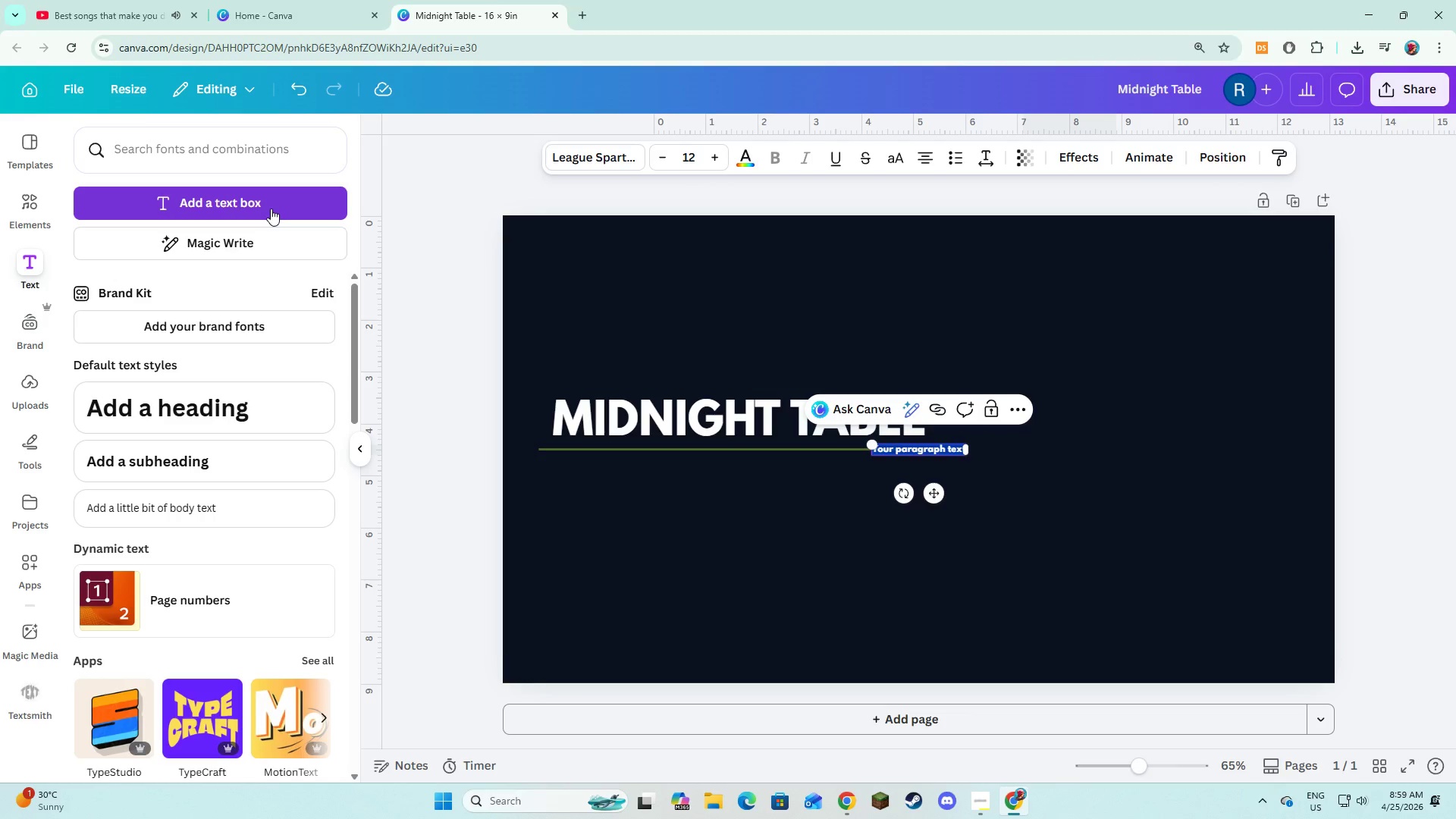 
type(cHEF)
key(Backspace)
key(Backspace)
key(Backspace)
key(Backspace)
type(Chef prepared nutrition for 24-hour  in[VolumeDown][VolumeDown]dustrial and hospital workforces)
 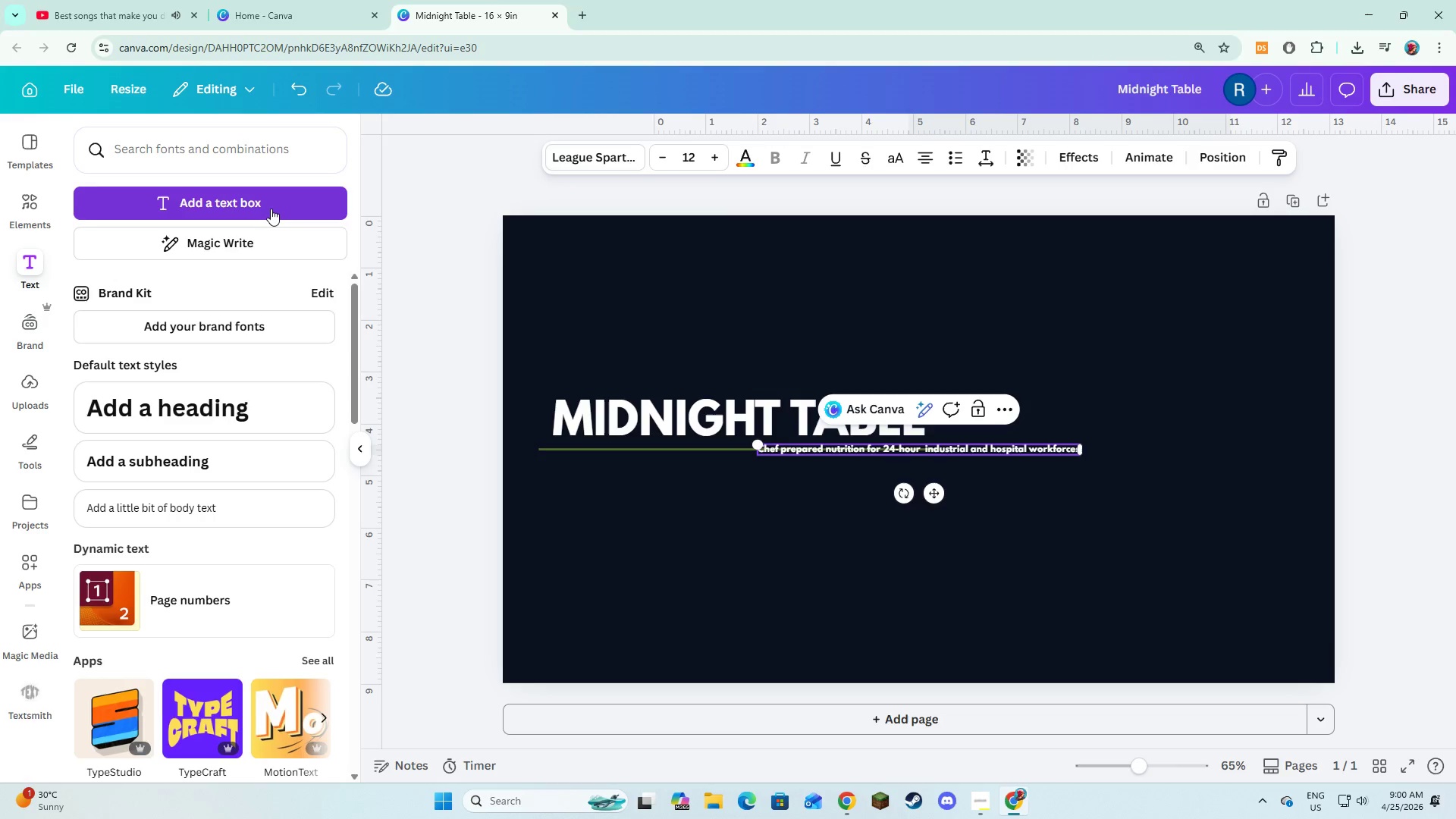 
key(Control+A)
 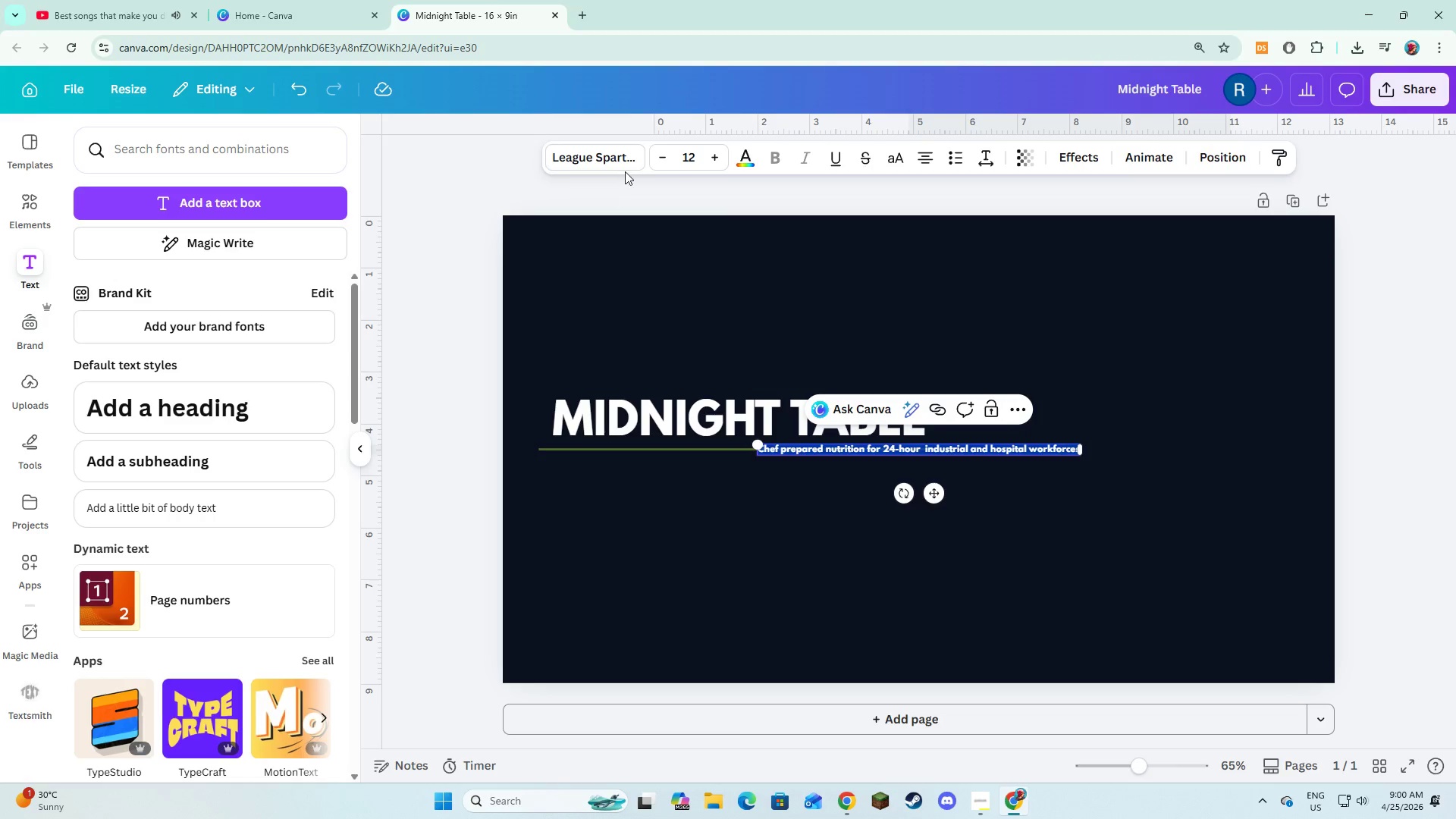 
left_click([642, 167])
 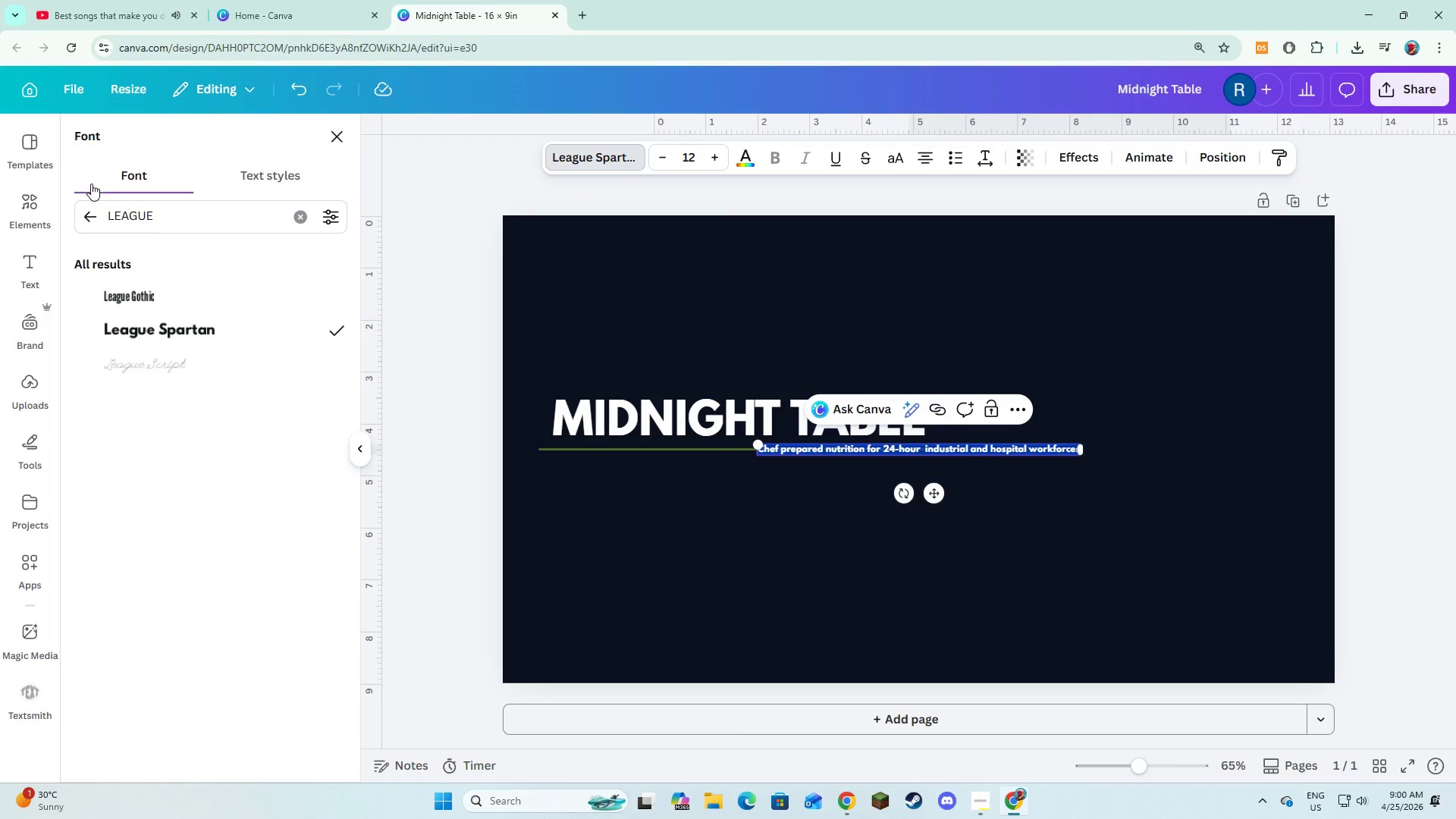 
left_click([87, 209])
 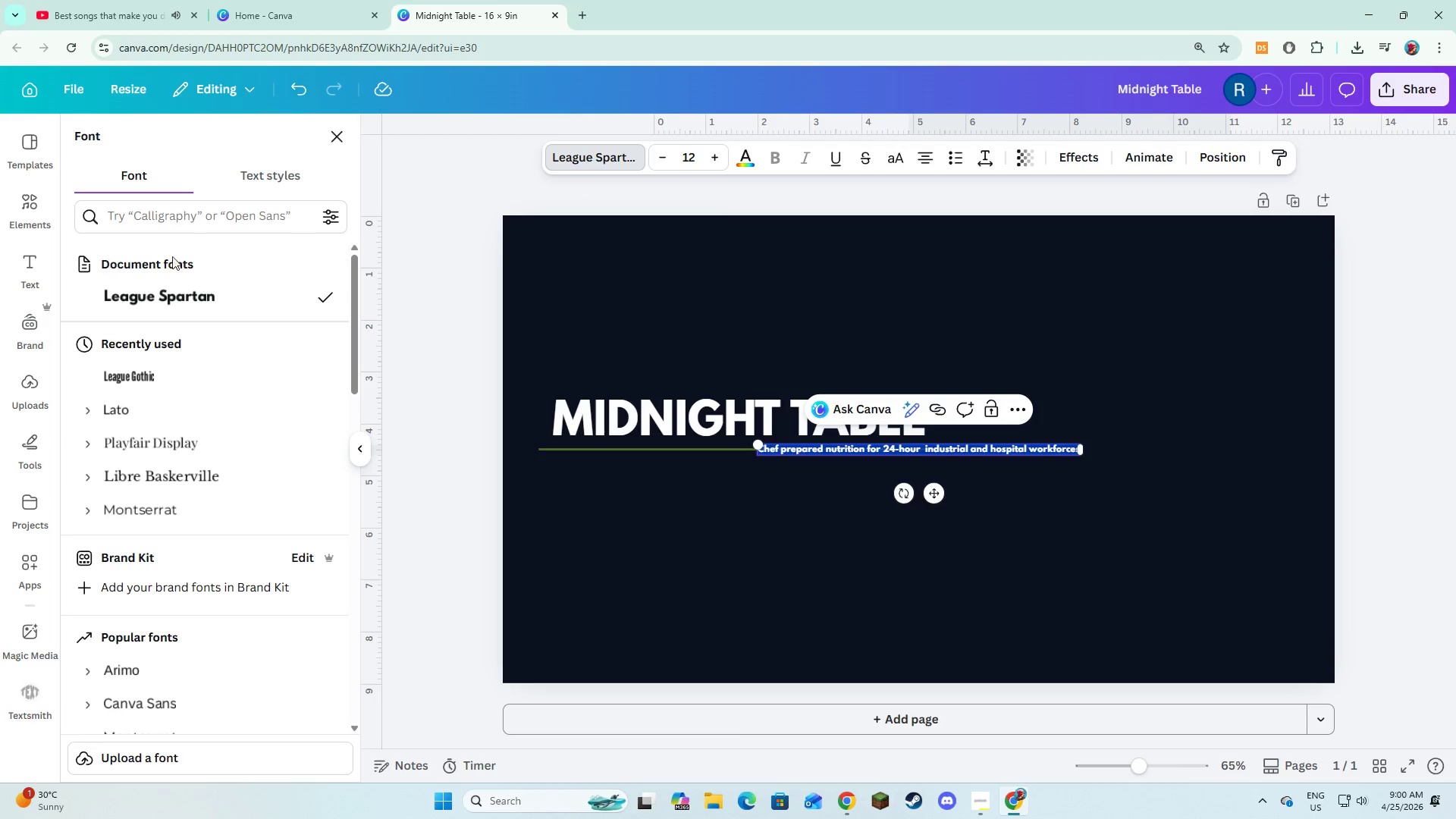 
left_click([209, 222])
 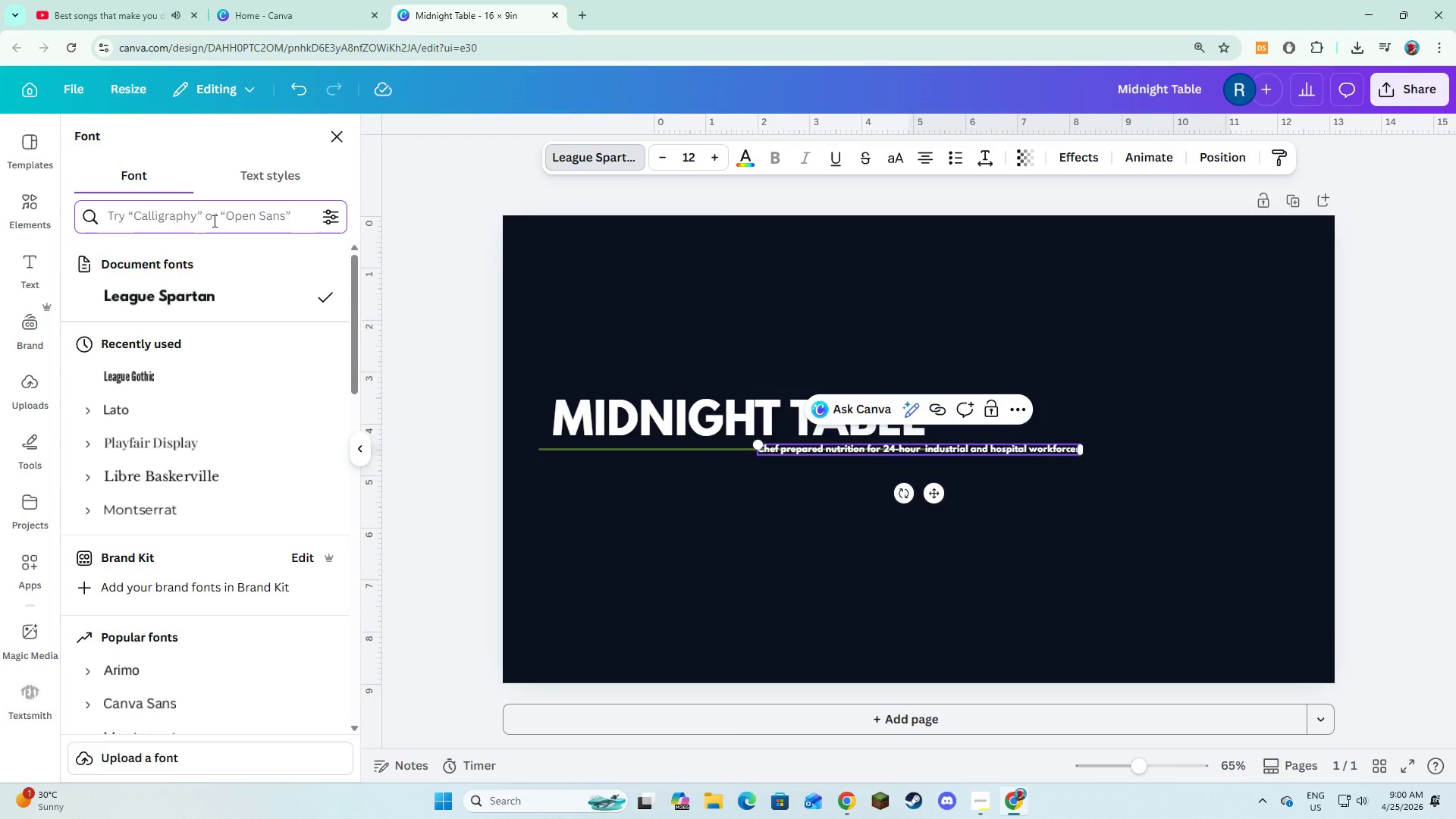 
type(inter)
 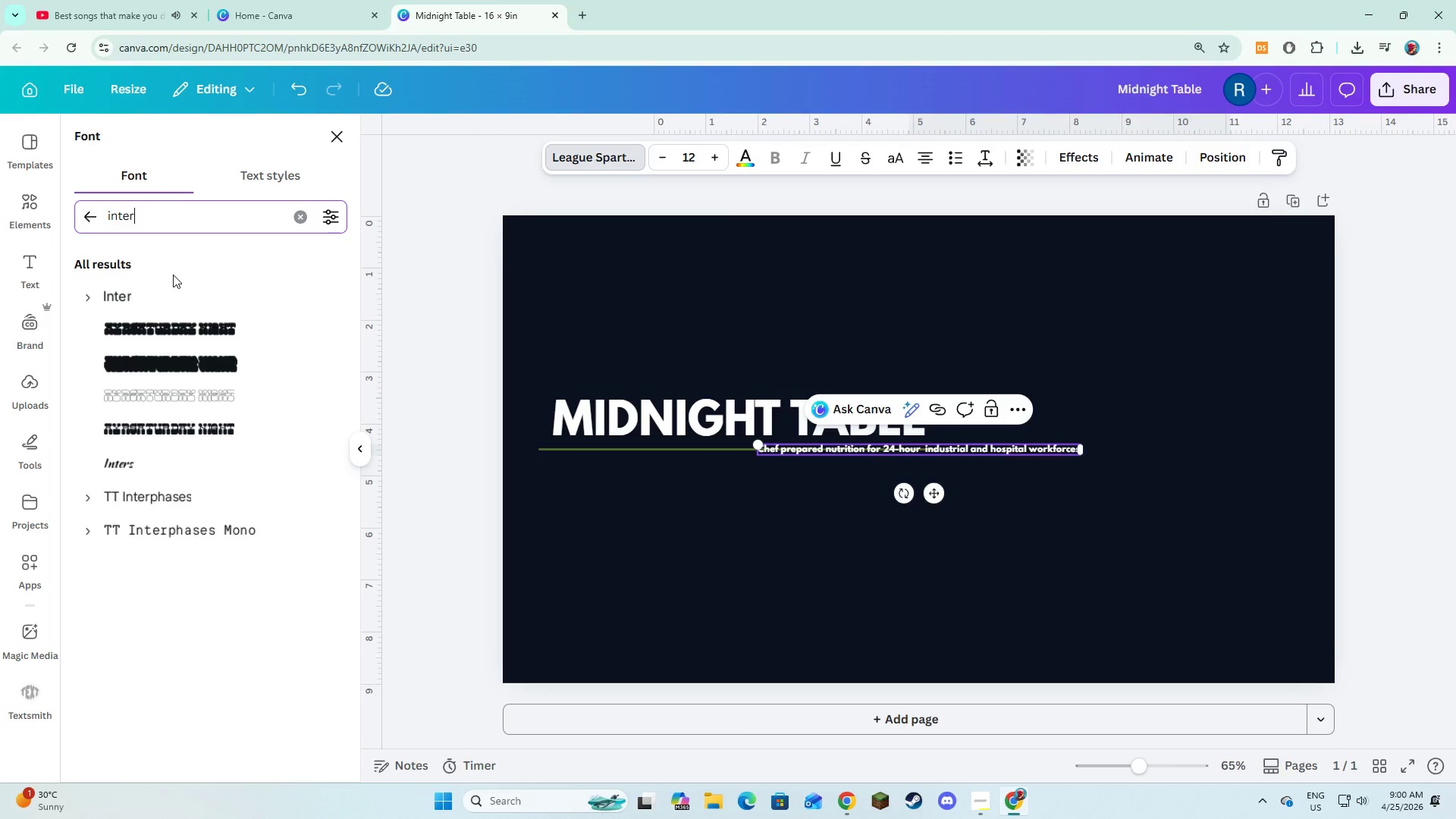 
left_click([170, 296])
 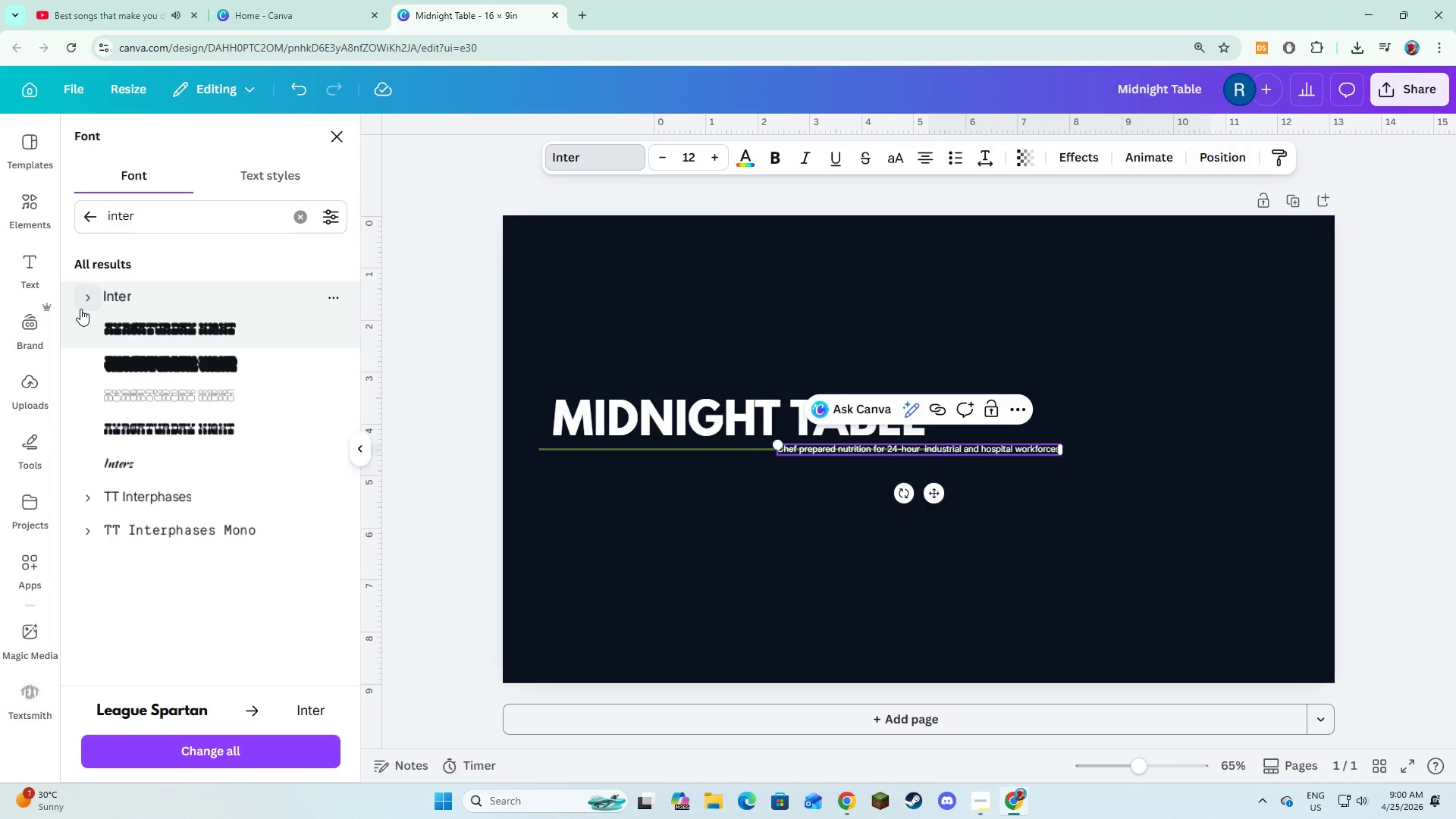 
left_click([83, 303])
 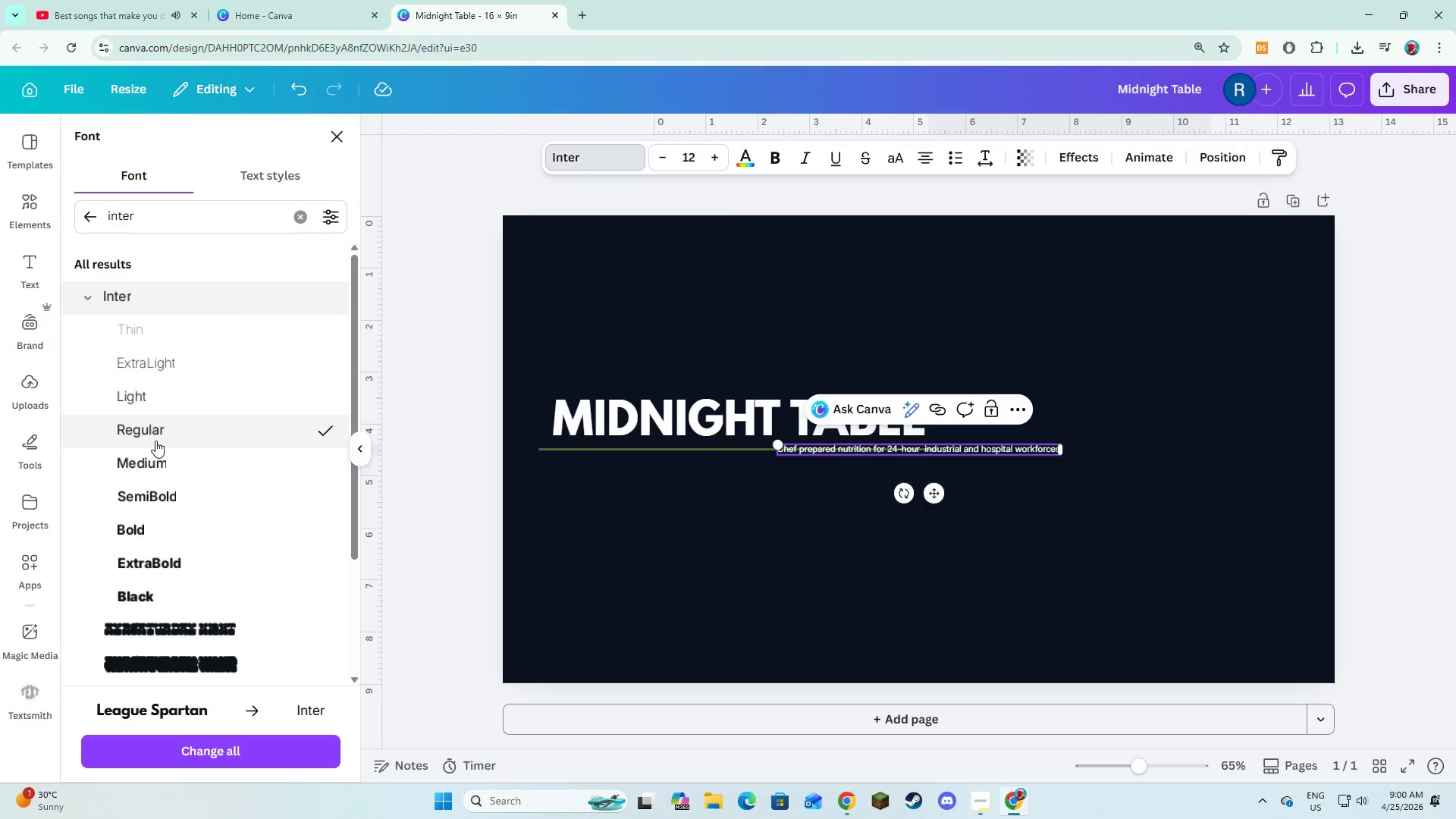 
left_click([155, 460])
 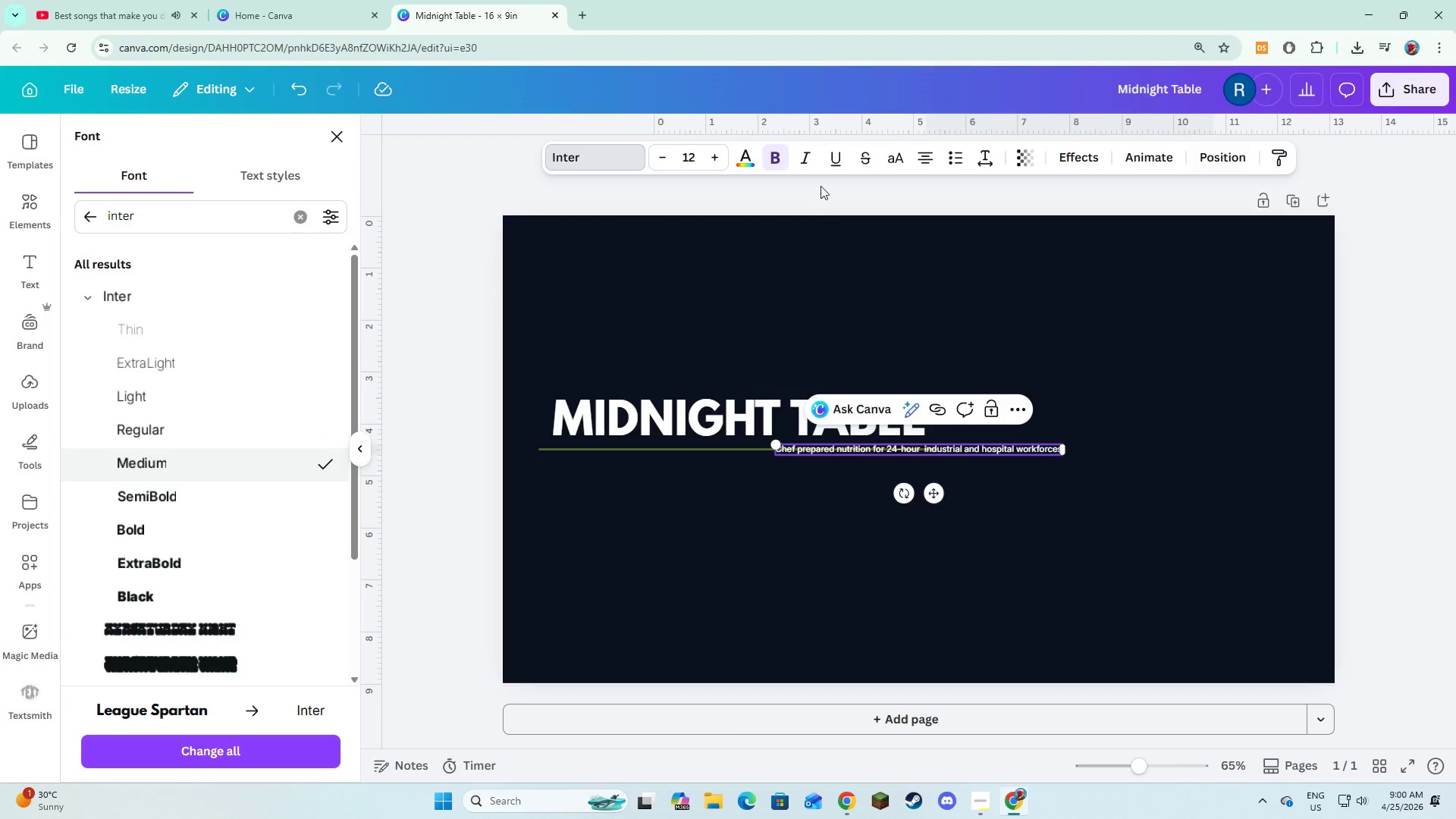 
left_click([843, 335])
 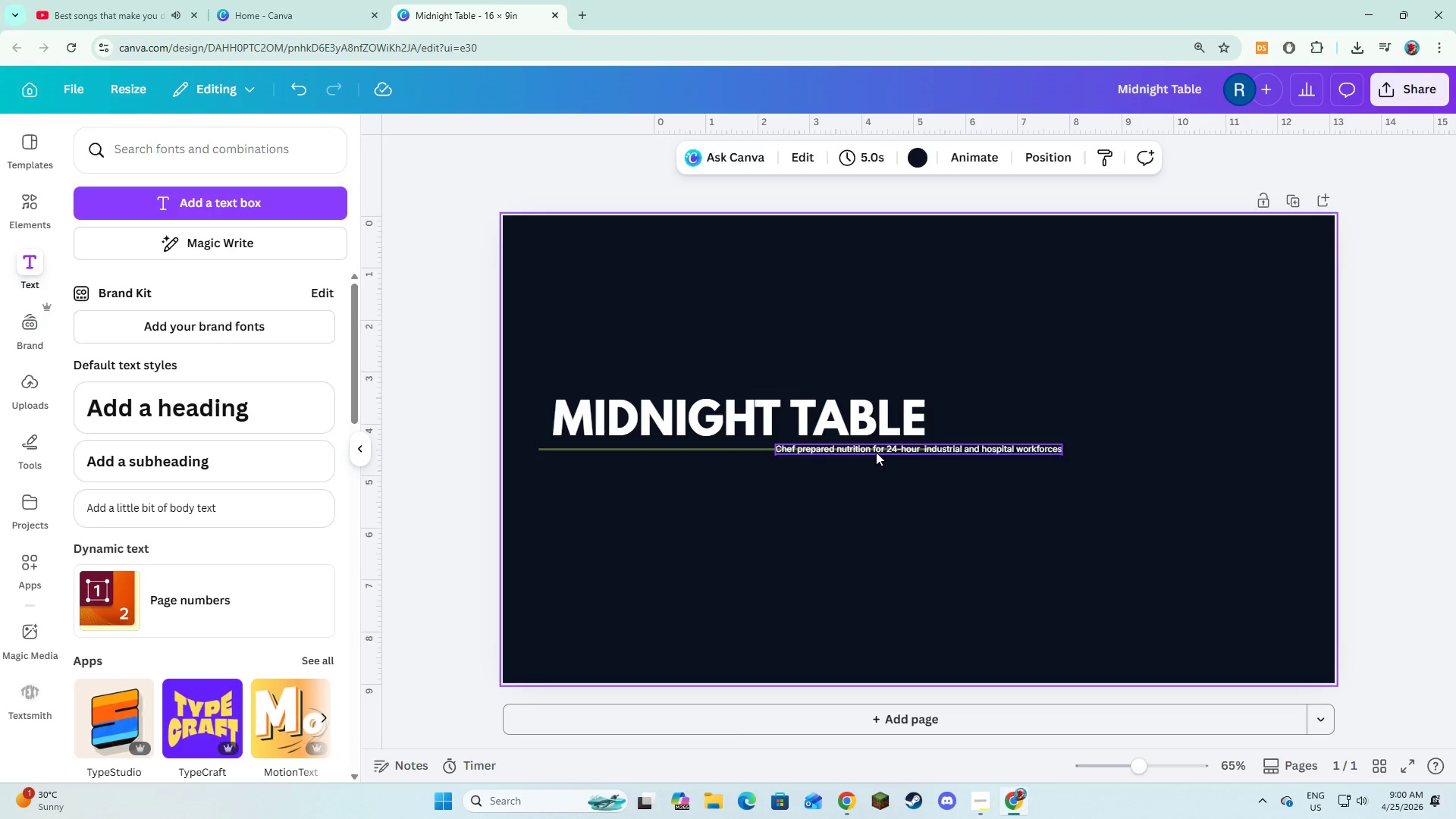 
left_click_drag(start_coordinate=[876, 452], to_coordinate=[689, 475])
 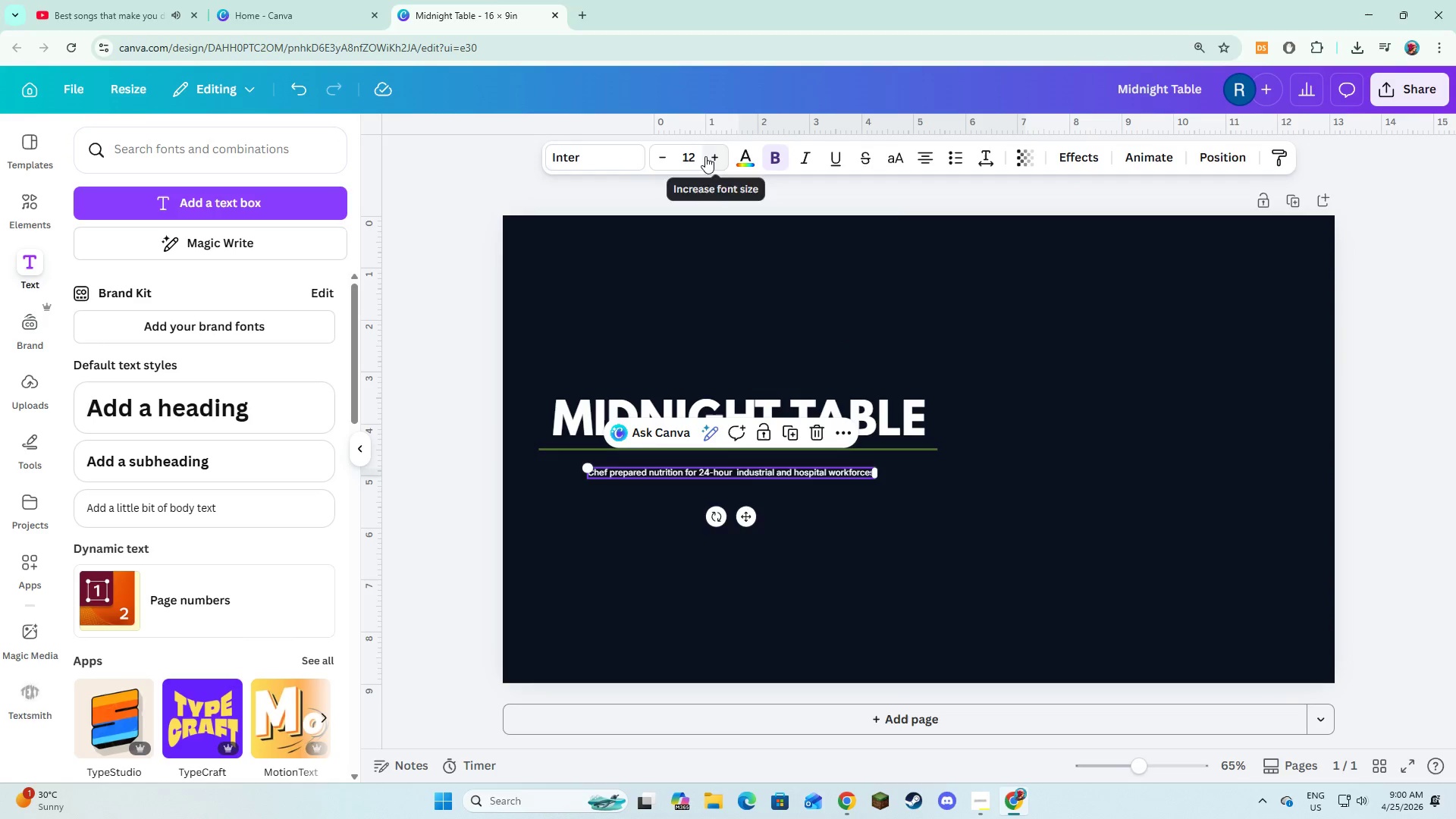 
double_click([705, 156])
 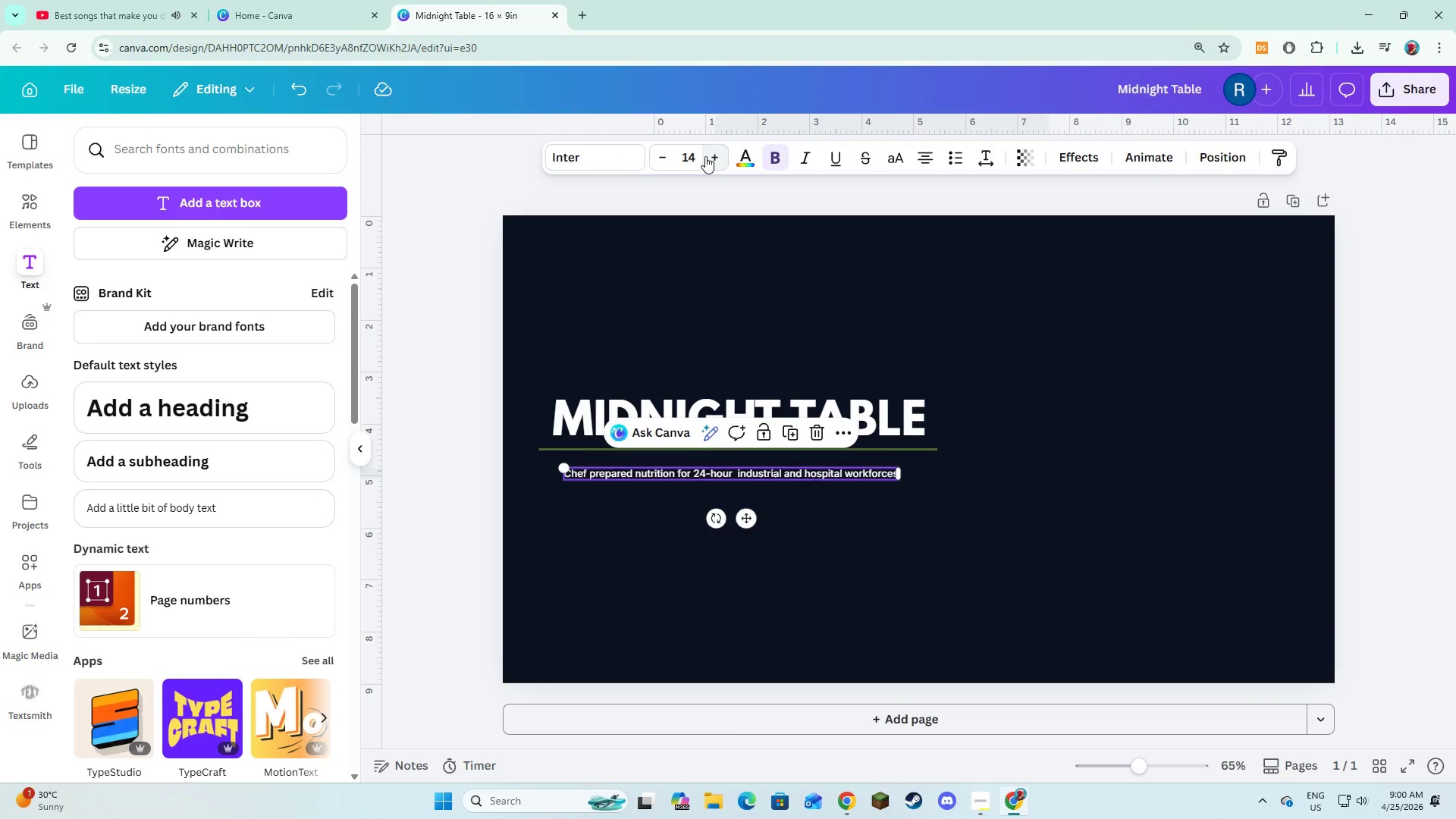 
triple_click([705, 156])
 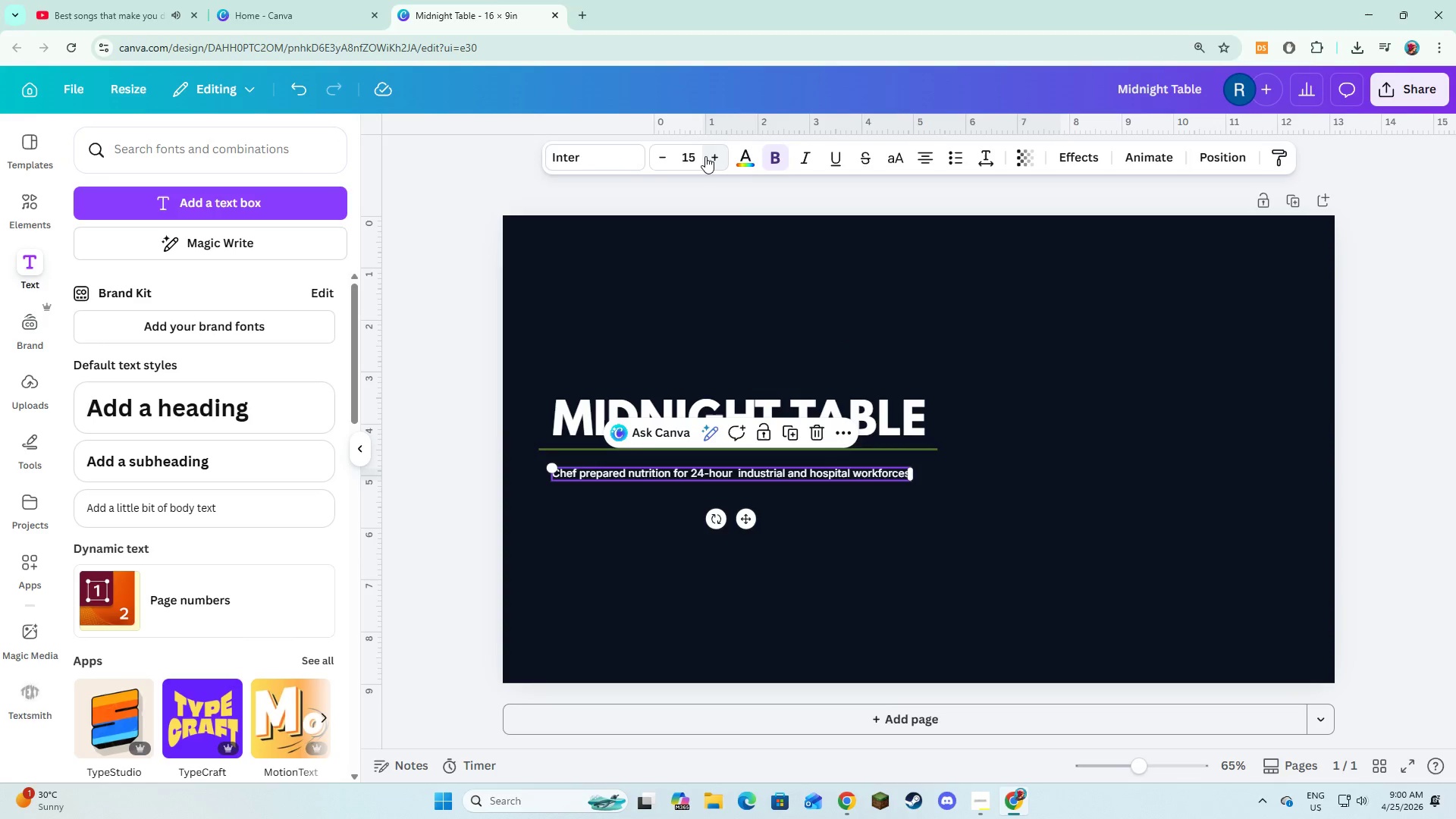 
triple_click([705, 156])
 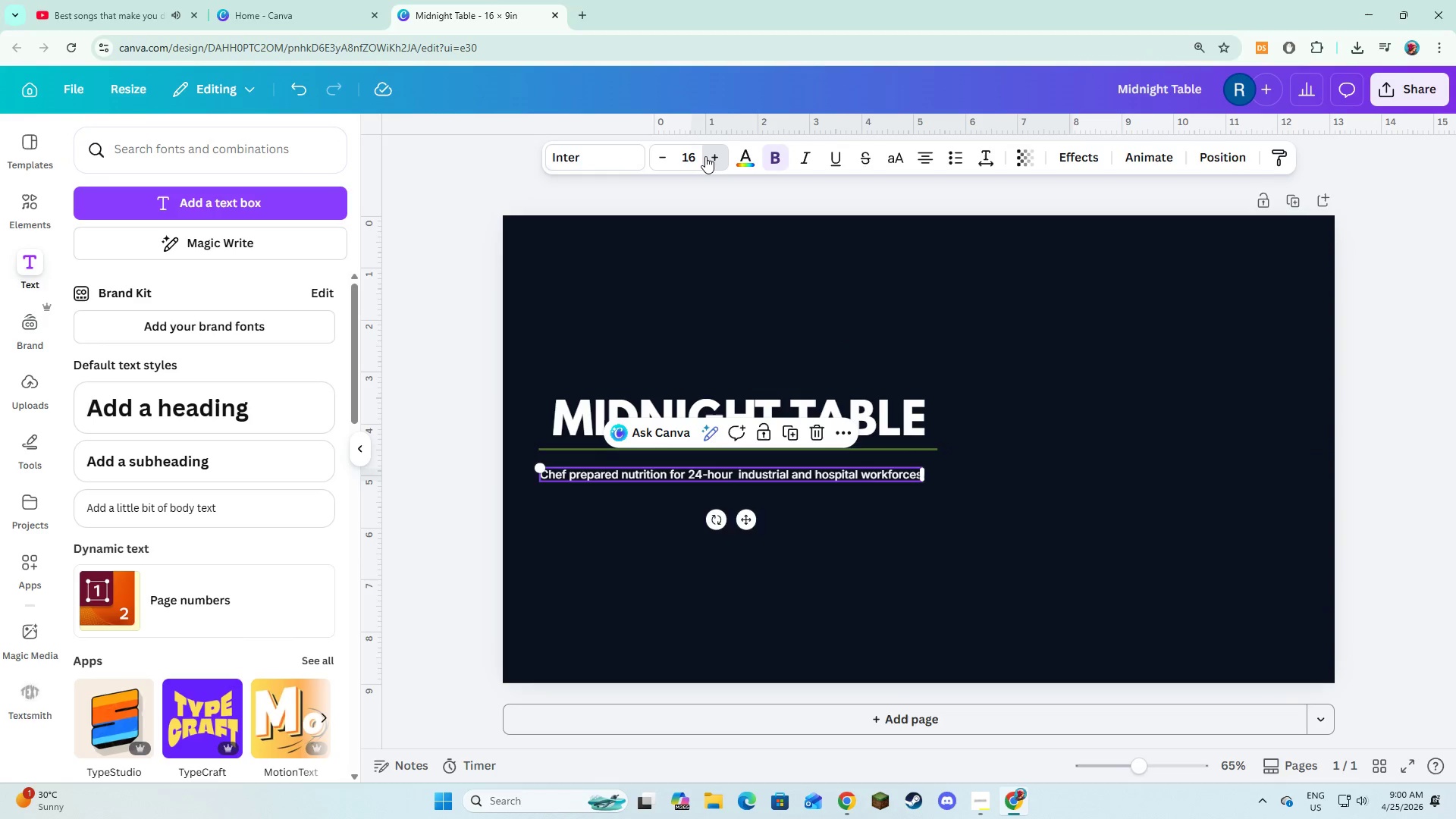 
triple_click([705, 156])
 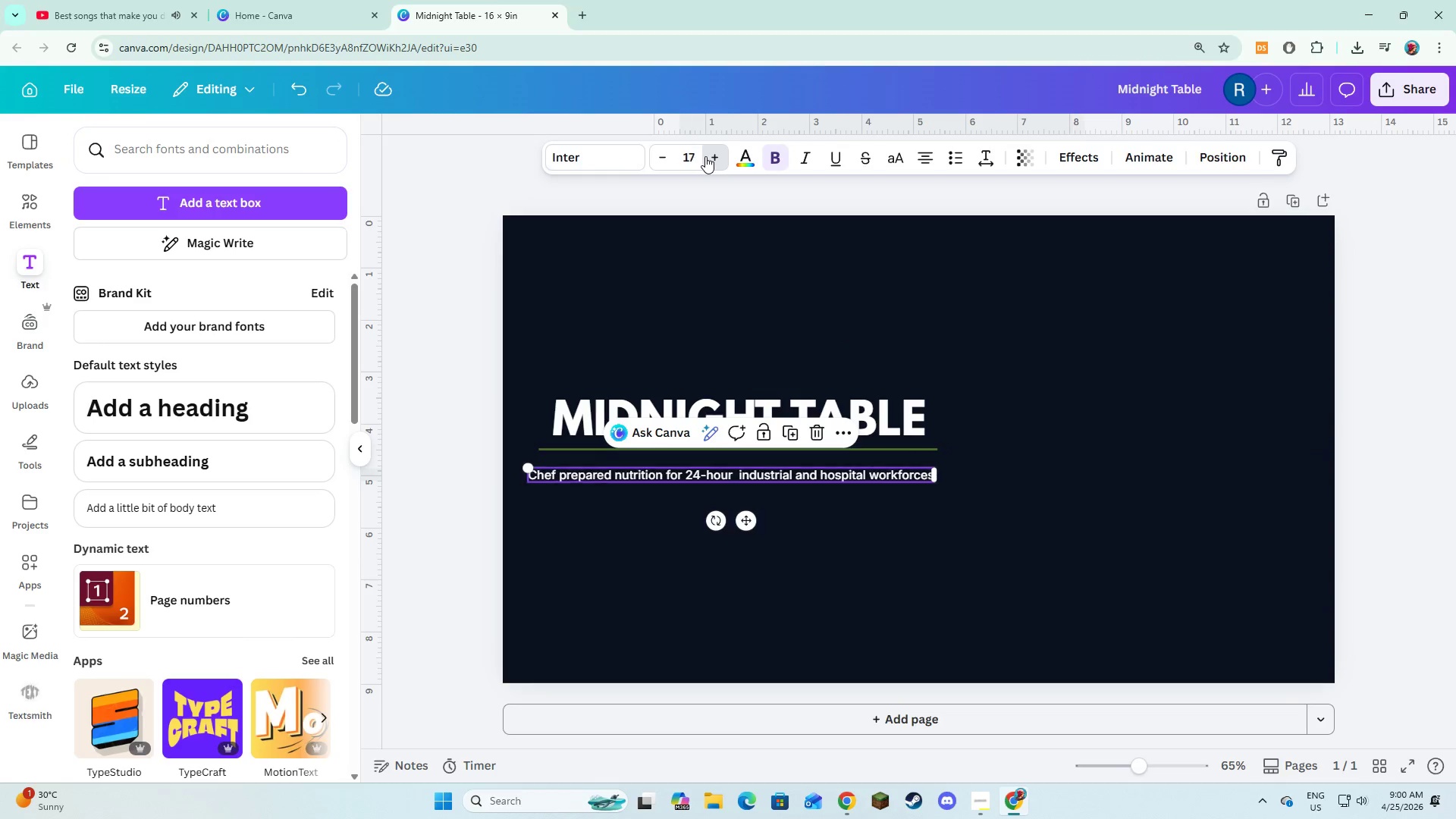 
triple_click([705, 156])
 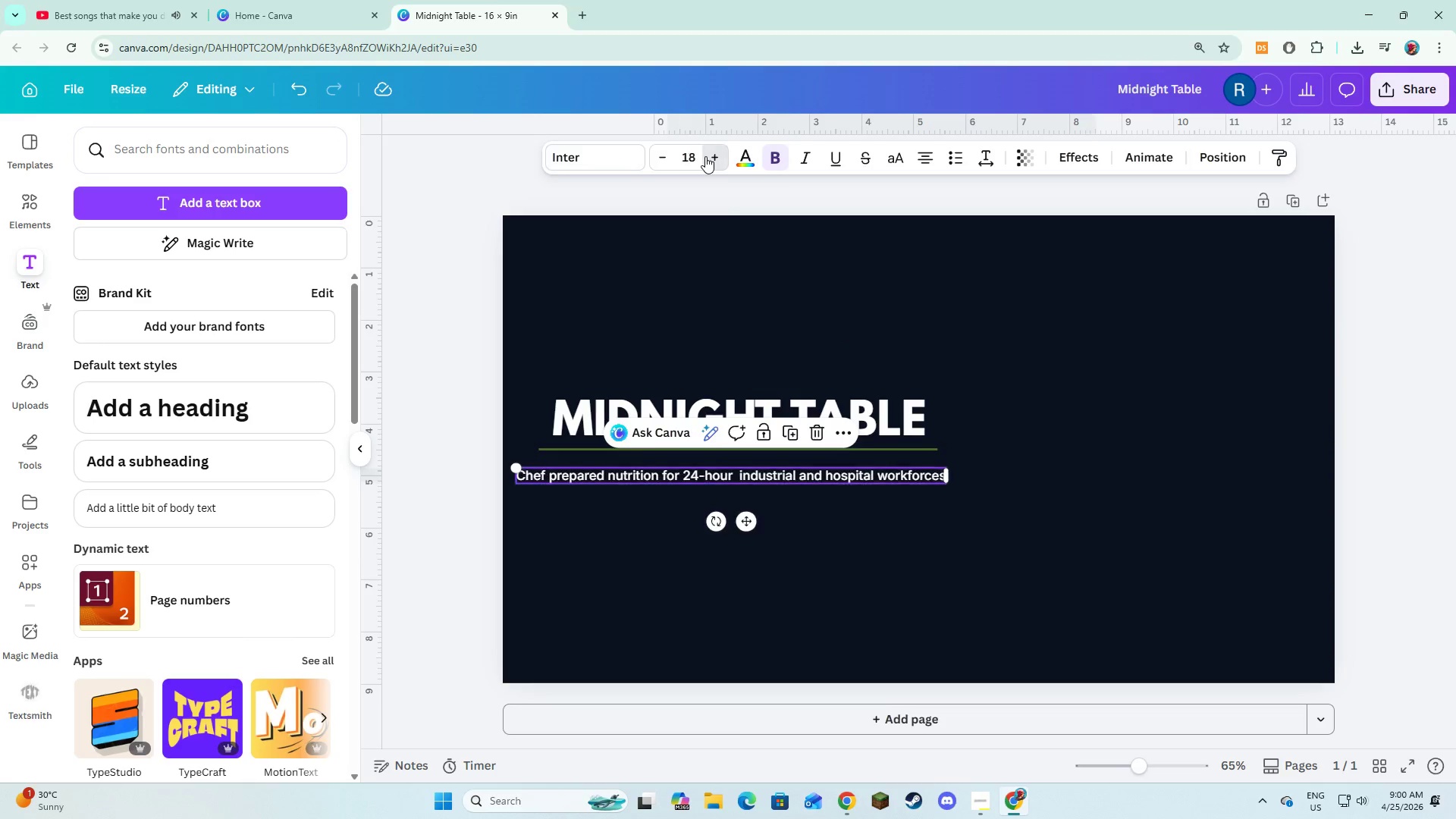 
triple_click([705, 156])
 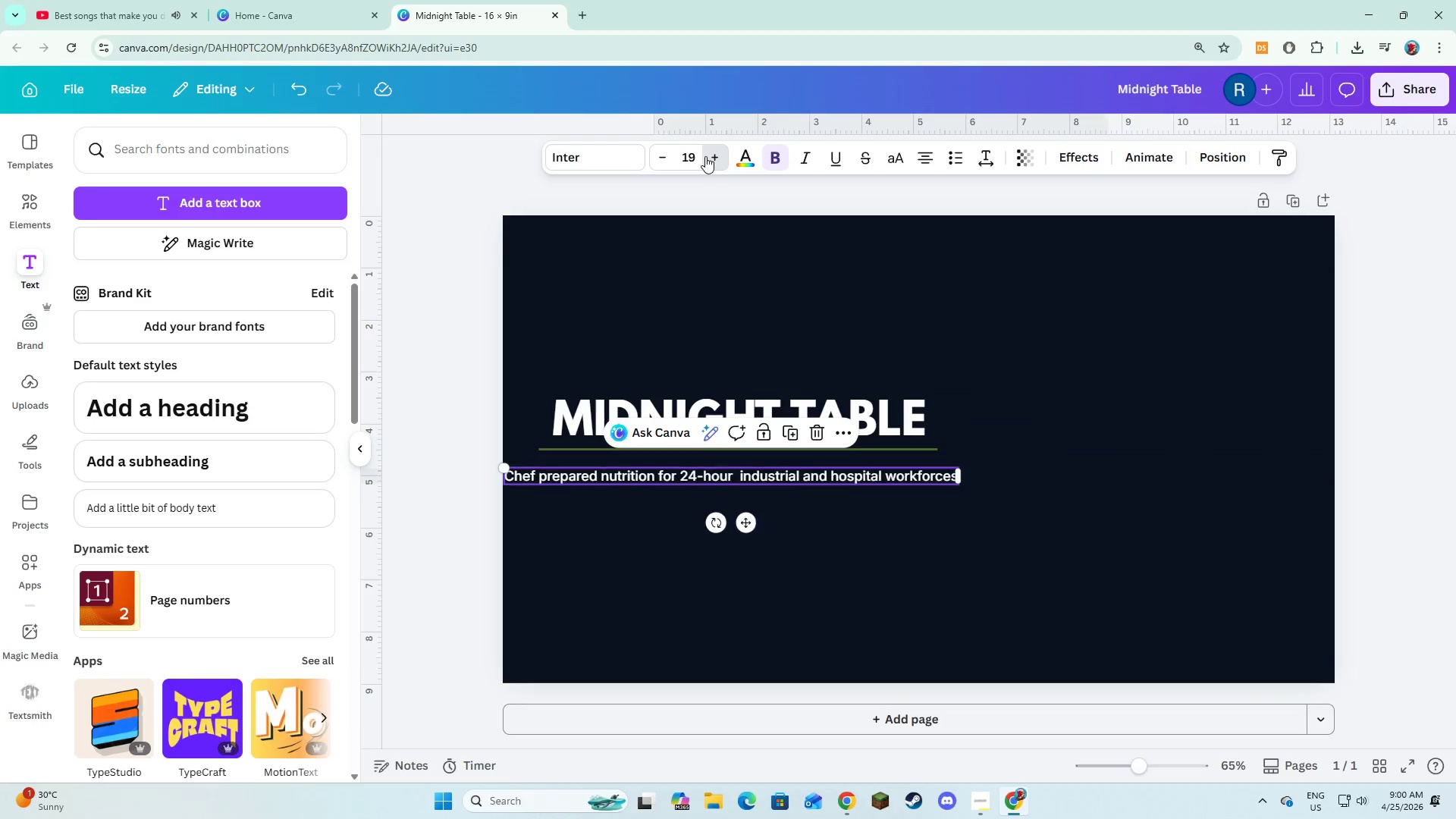 
triple_click([705, 156])
 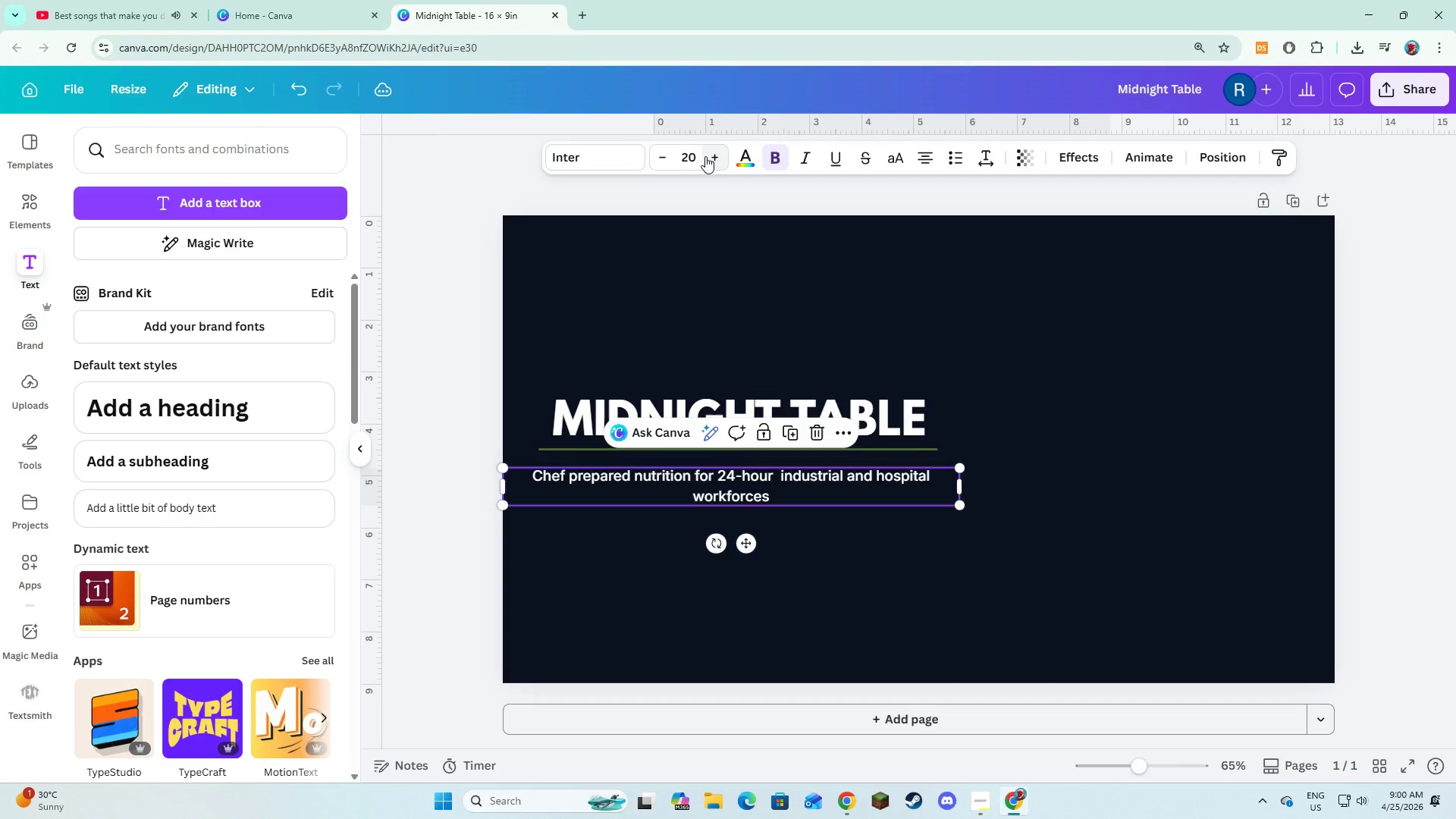 
left_click([705, 156])
 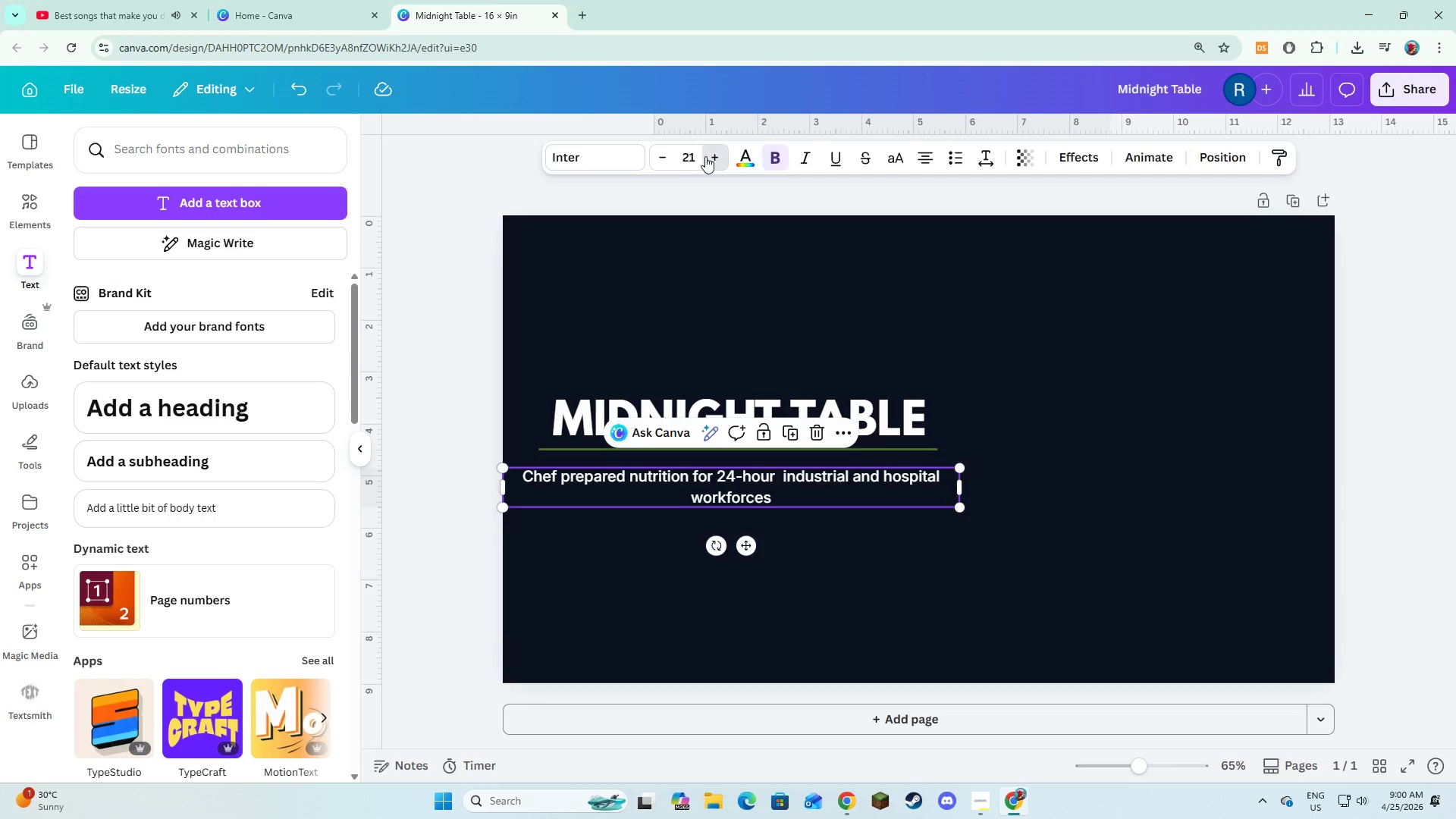 
double_click([705, 156])
 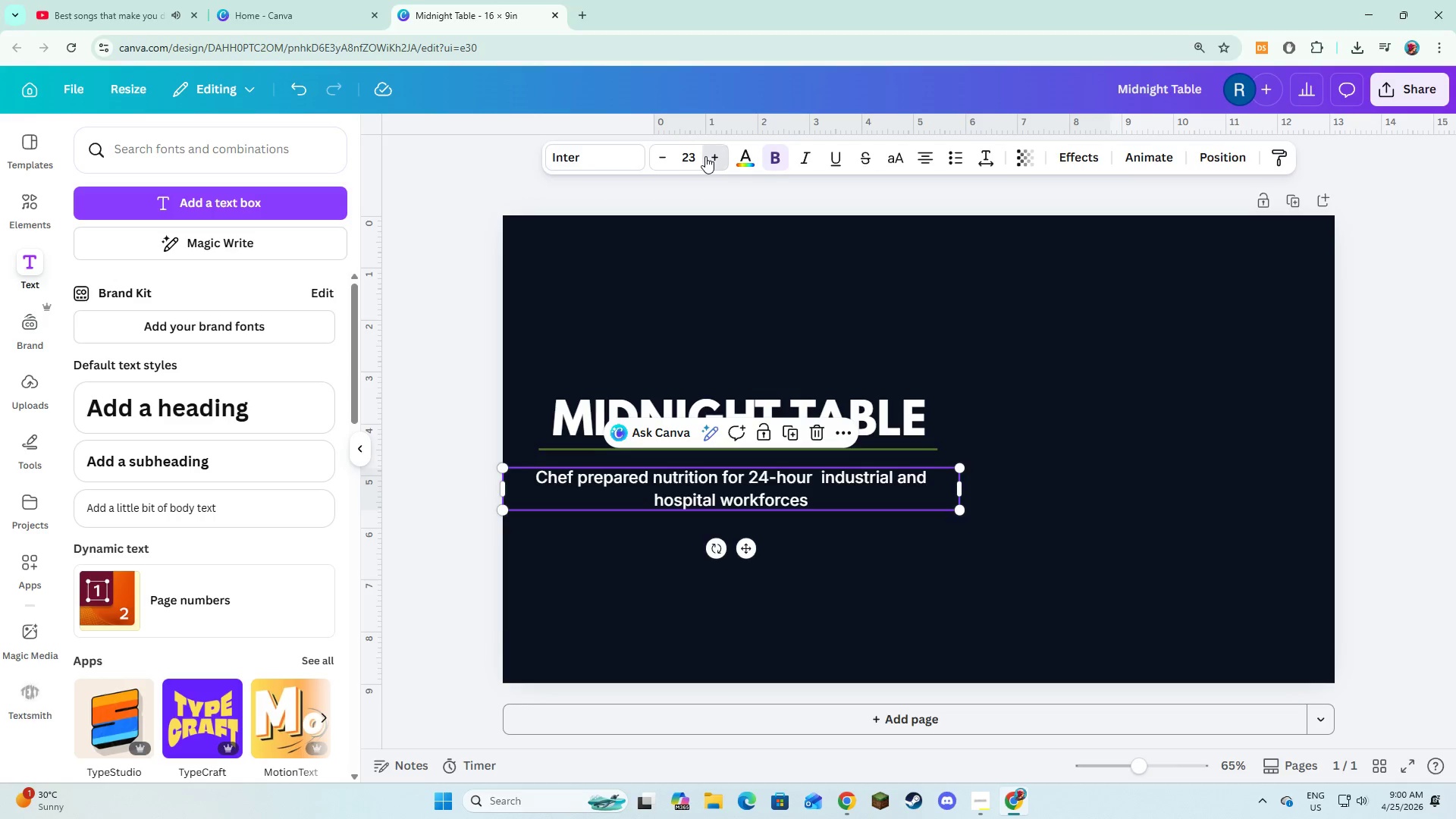 
double_click([705, 156])
 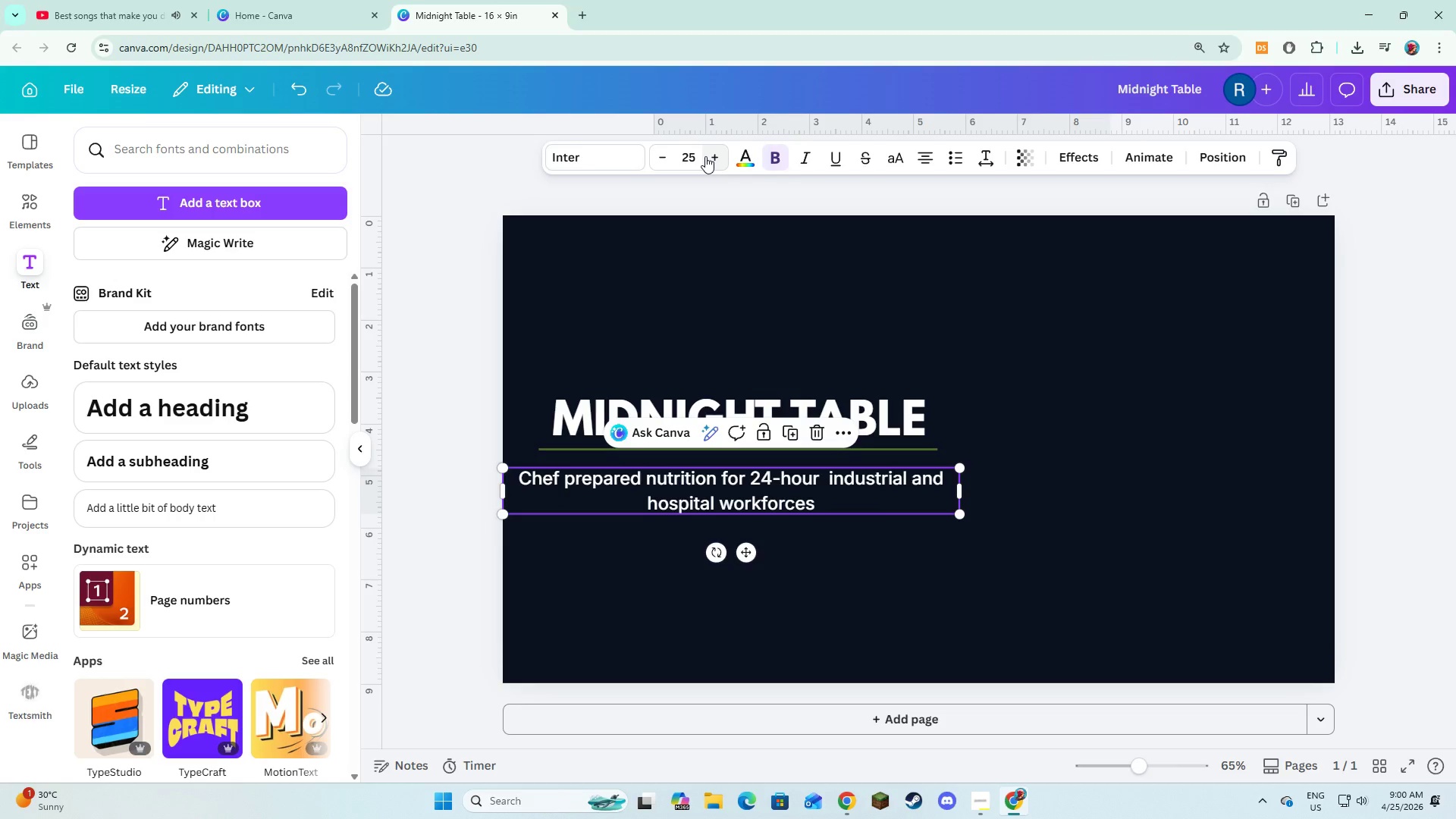 
double_click([644, 512])
 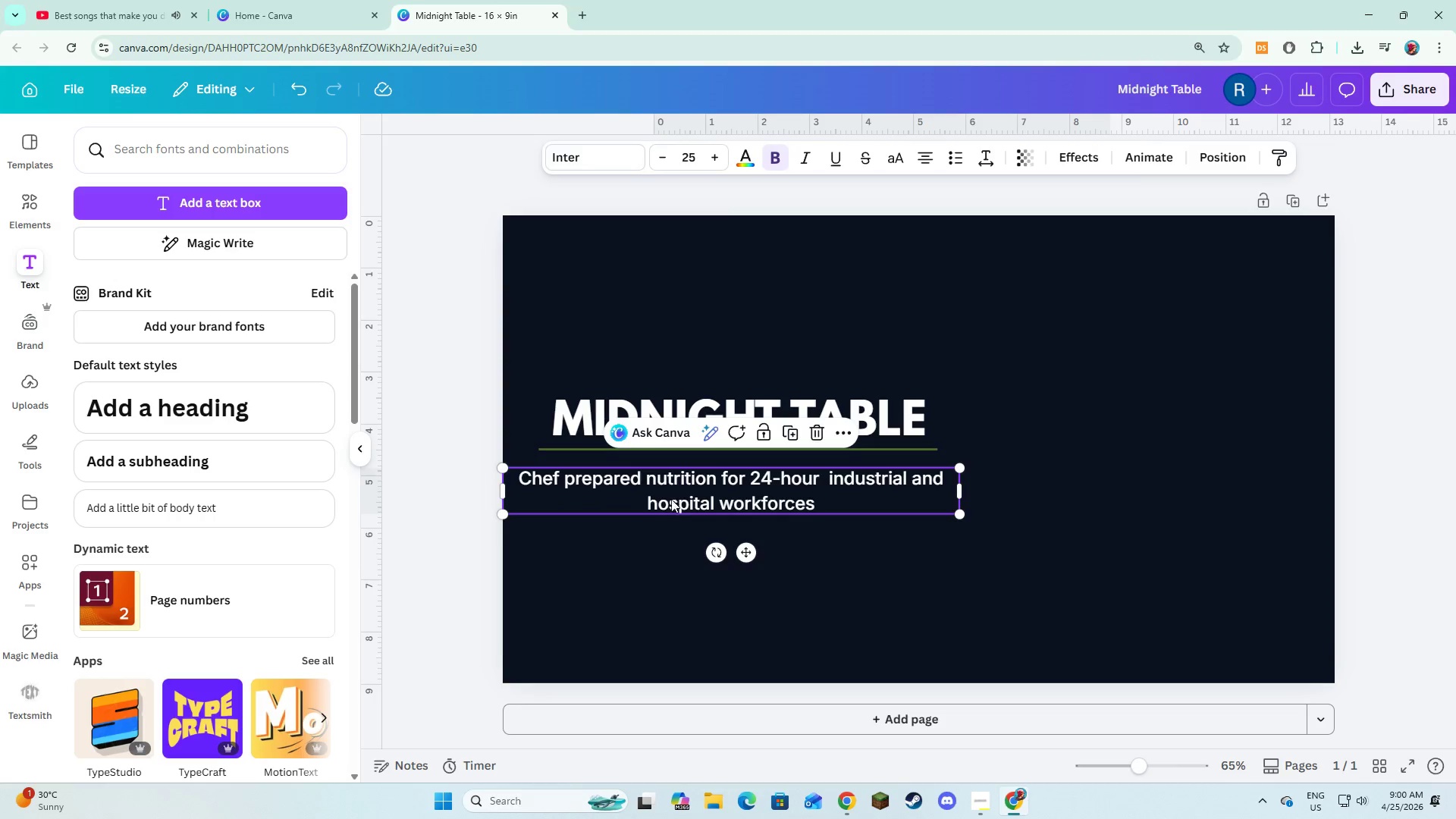 
left_click_drag(start_coordinate=[670, 499], to_coordinate=[690, 494])
 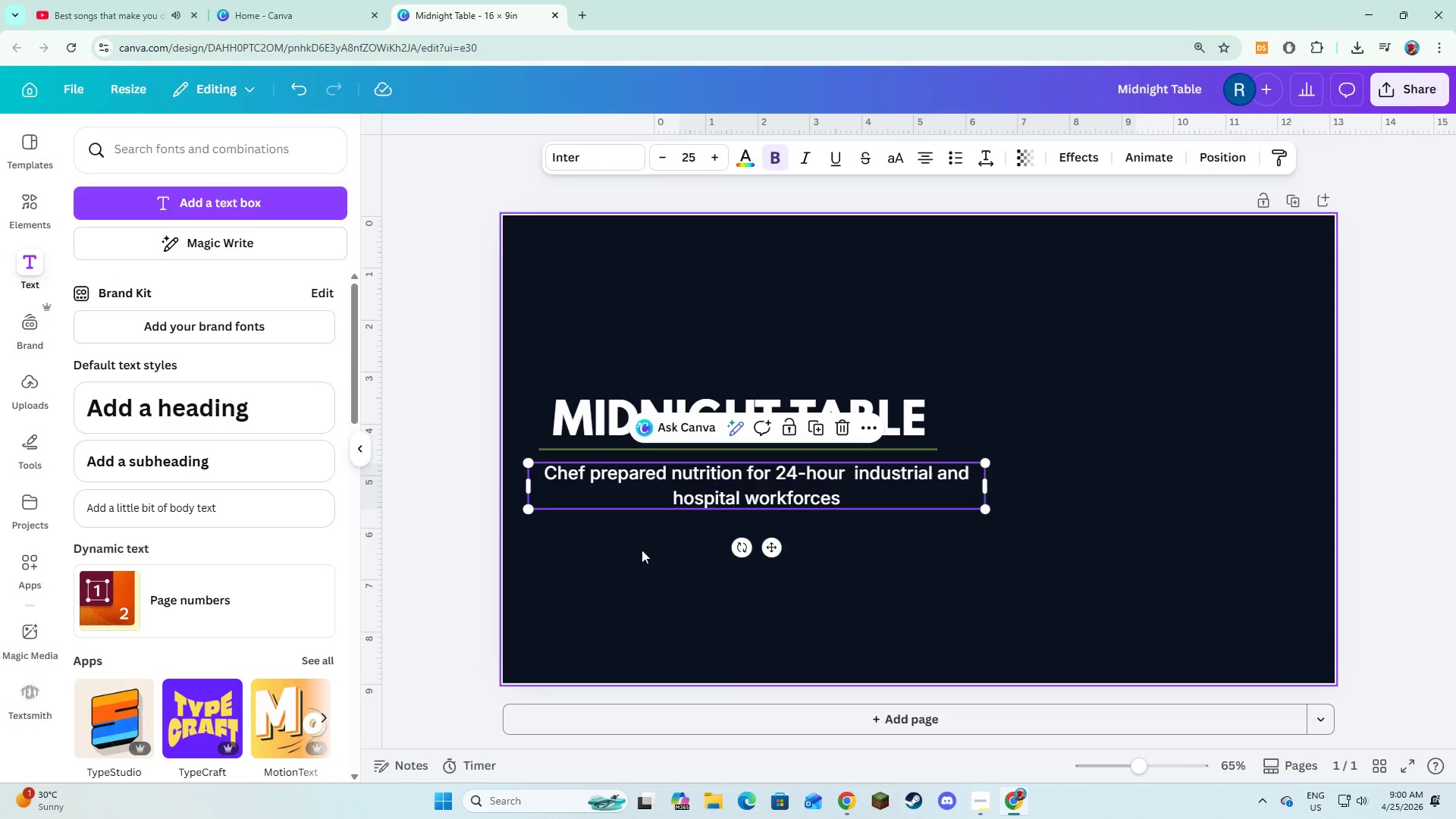 
left_click([642, 550])
 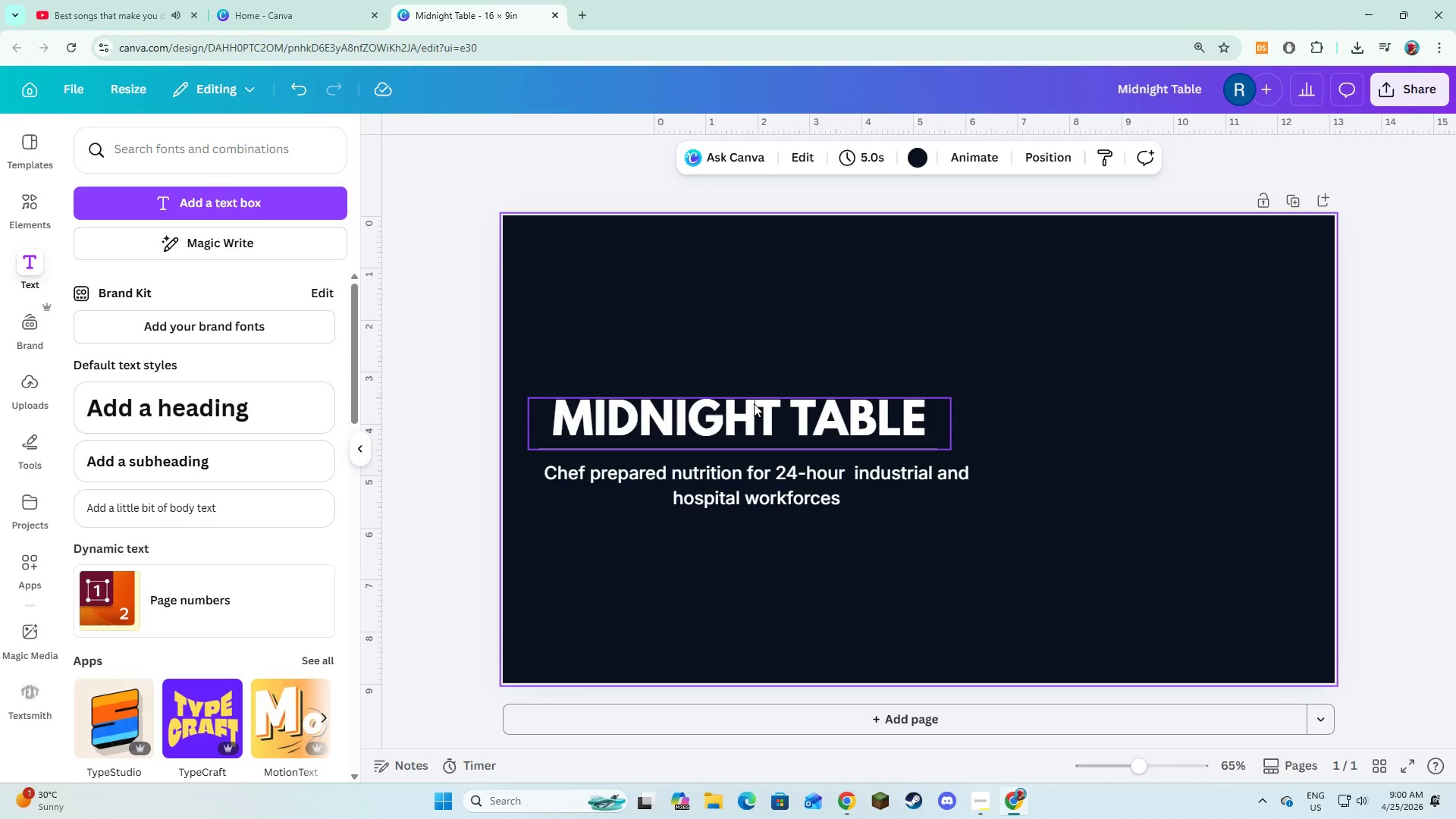 
left_click([752, 492])
 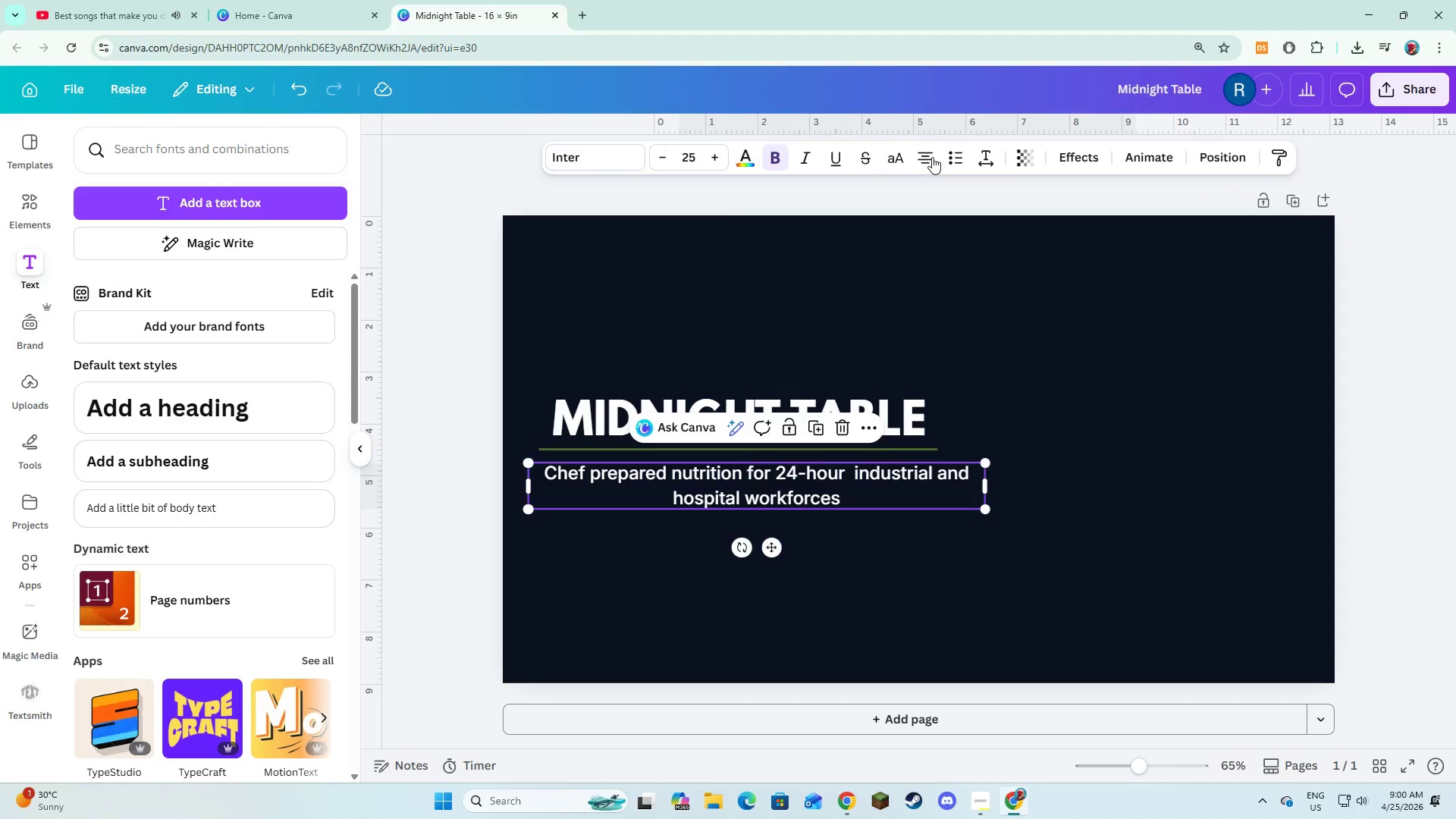 
left_click([930, 154])
 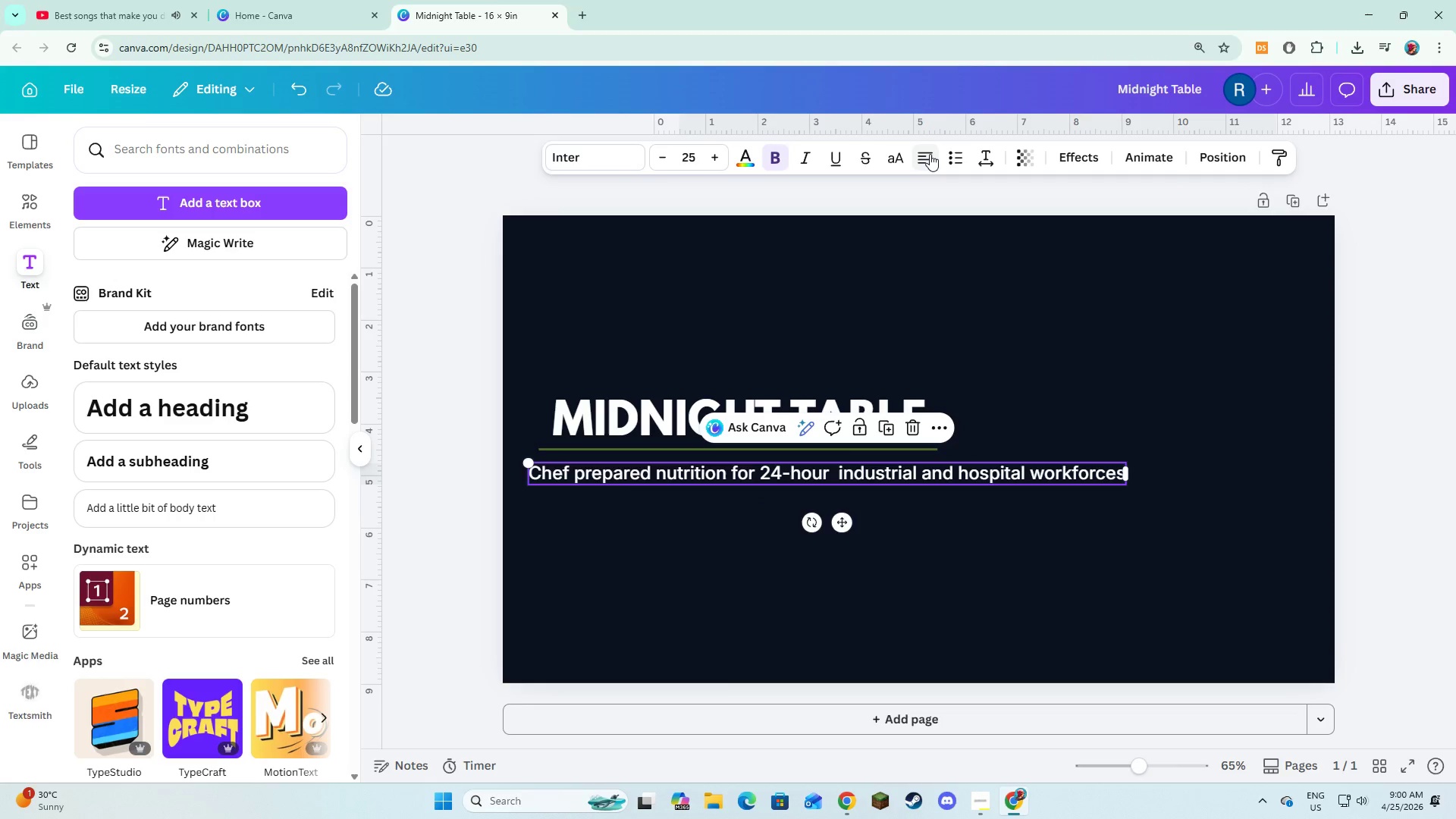 
left_click([930, 154])
 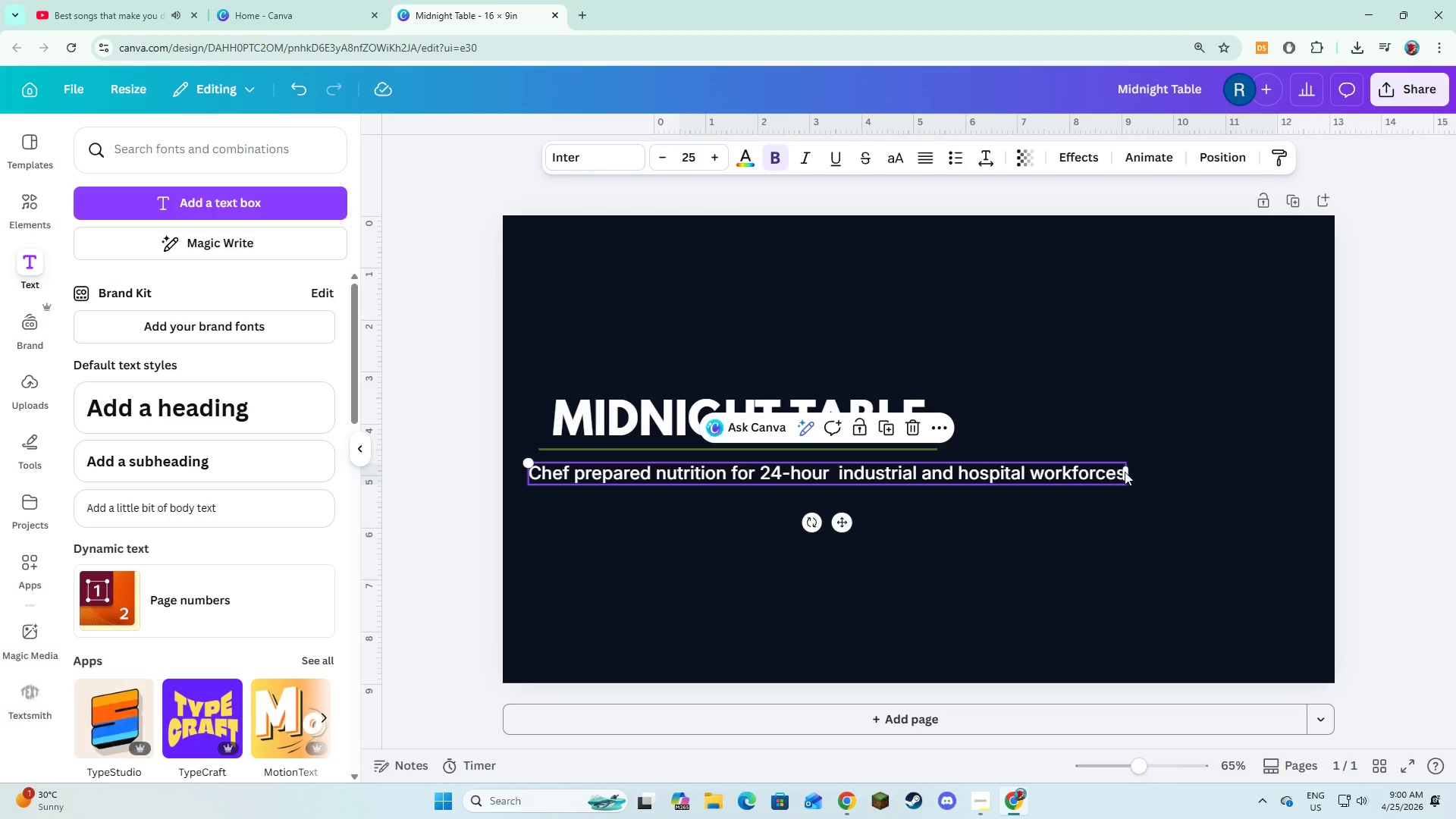 
left_click_drag(start_coordinate=[1126, 472], to_coordinate=[956, 482])
 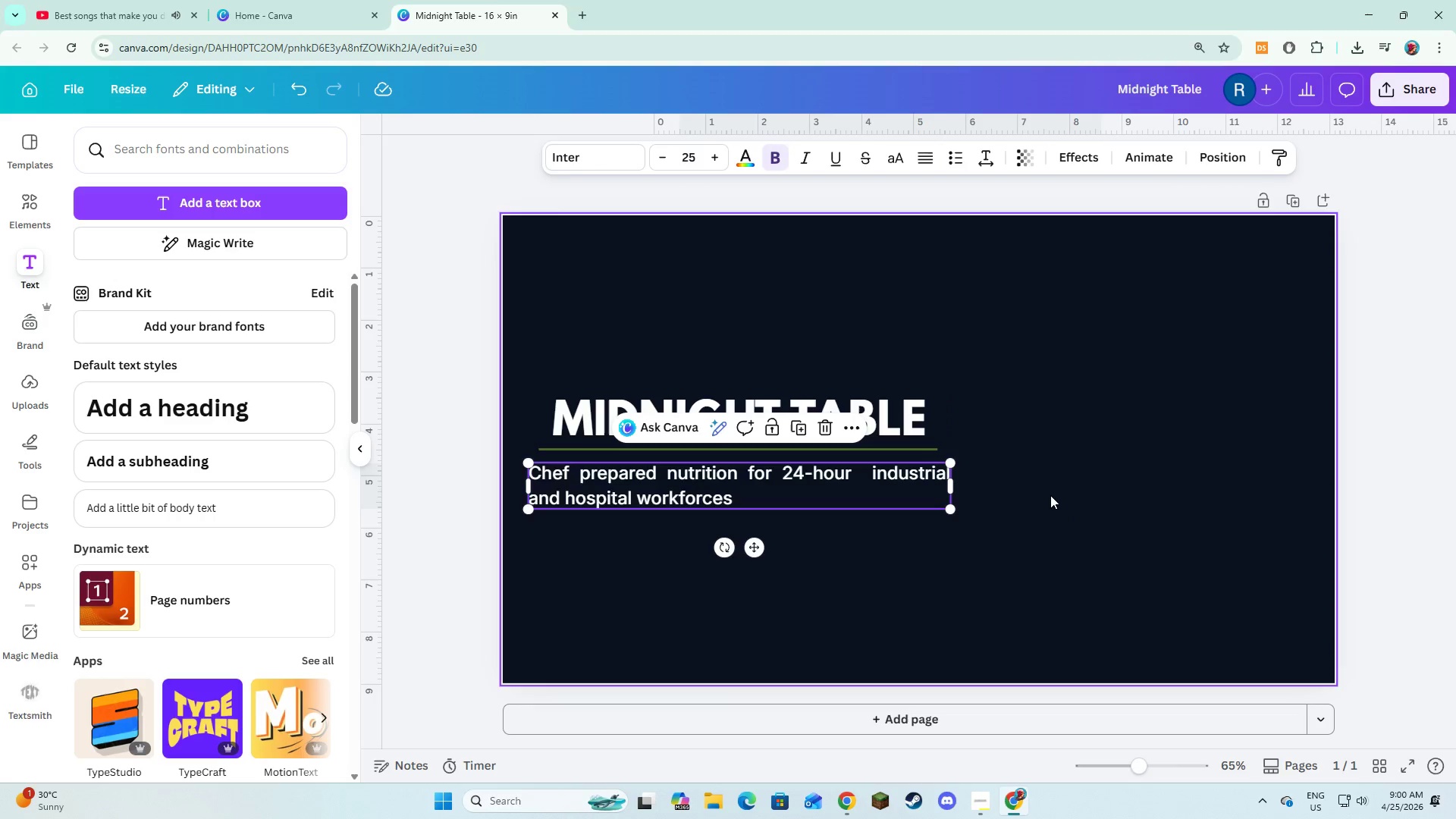 
left_click([1050, 495])
 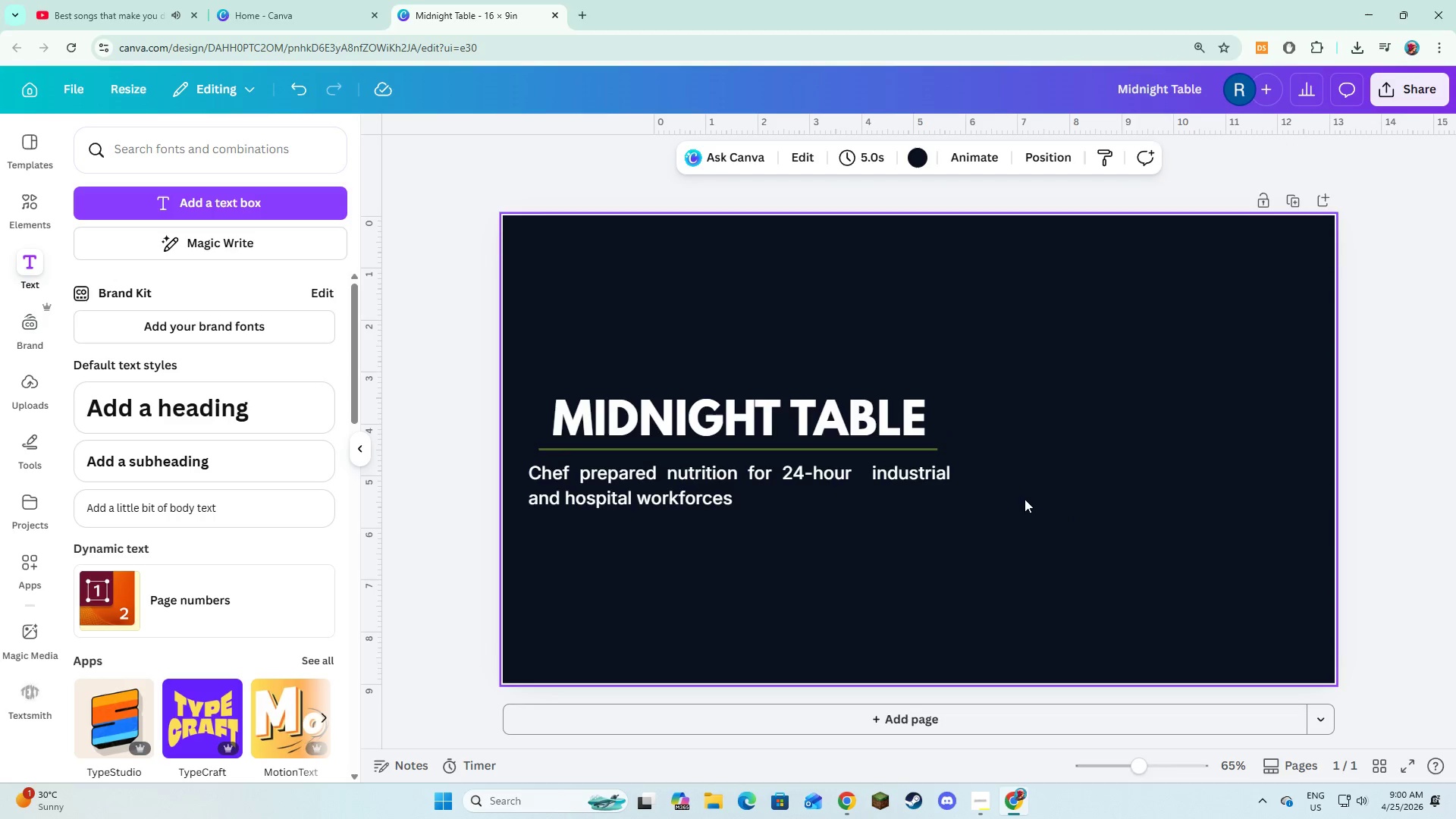 
left_click([1025, 499])
 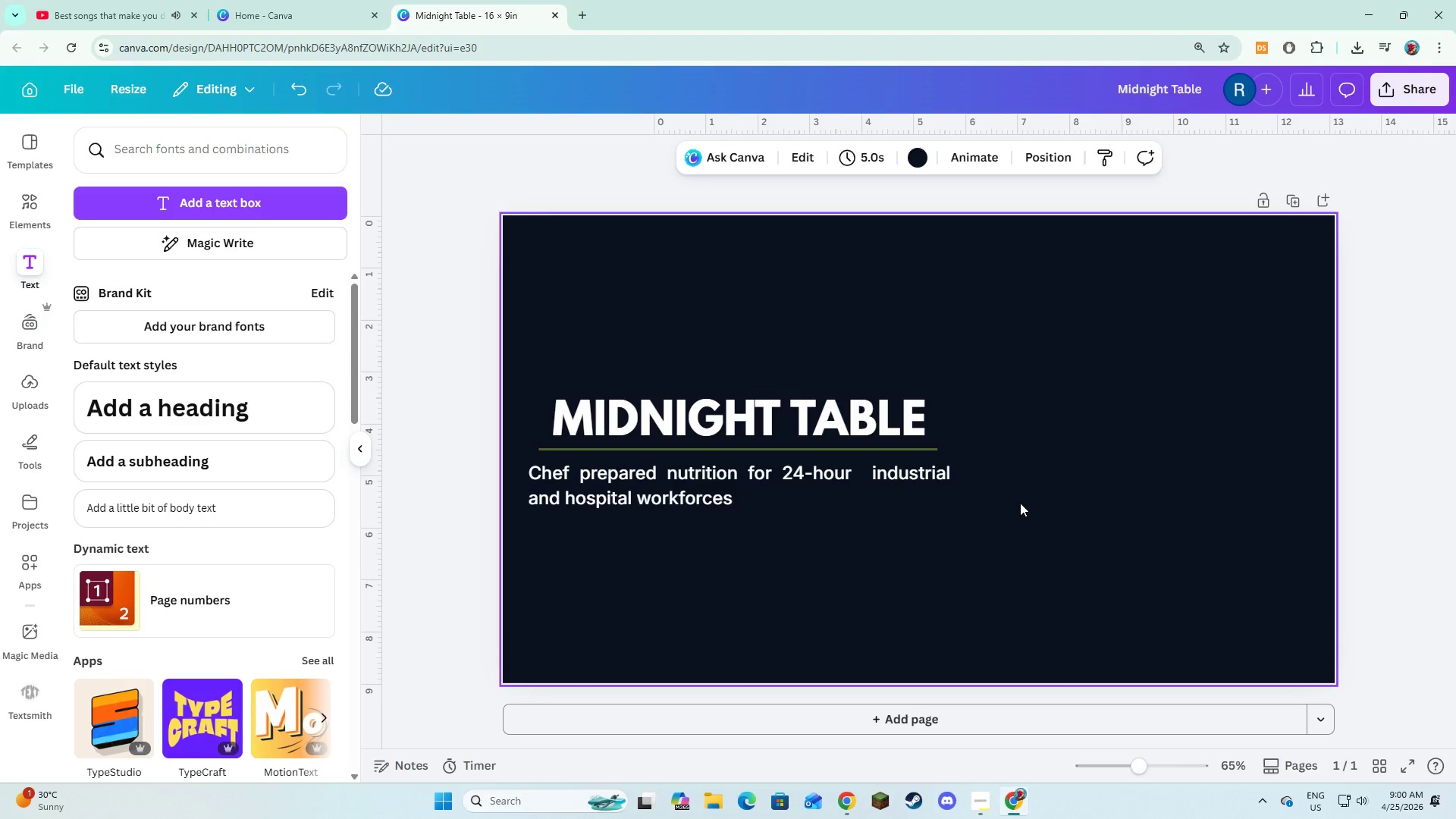 
scroll: coordinate [1020, 504], scroll_direction: down, amount: 1.0
 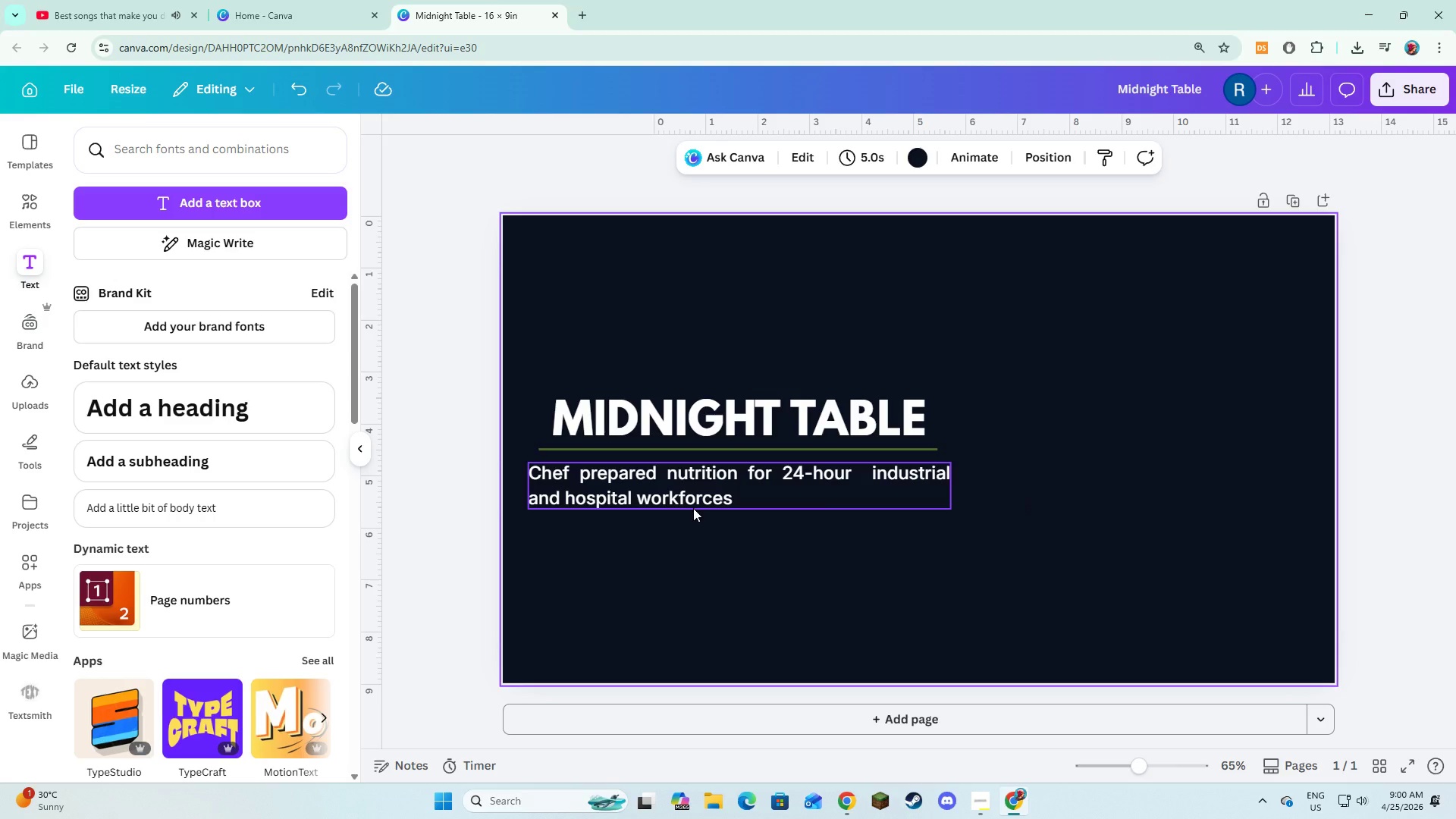 
left_click([693, 508])
 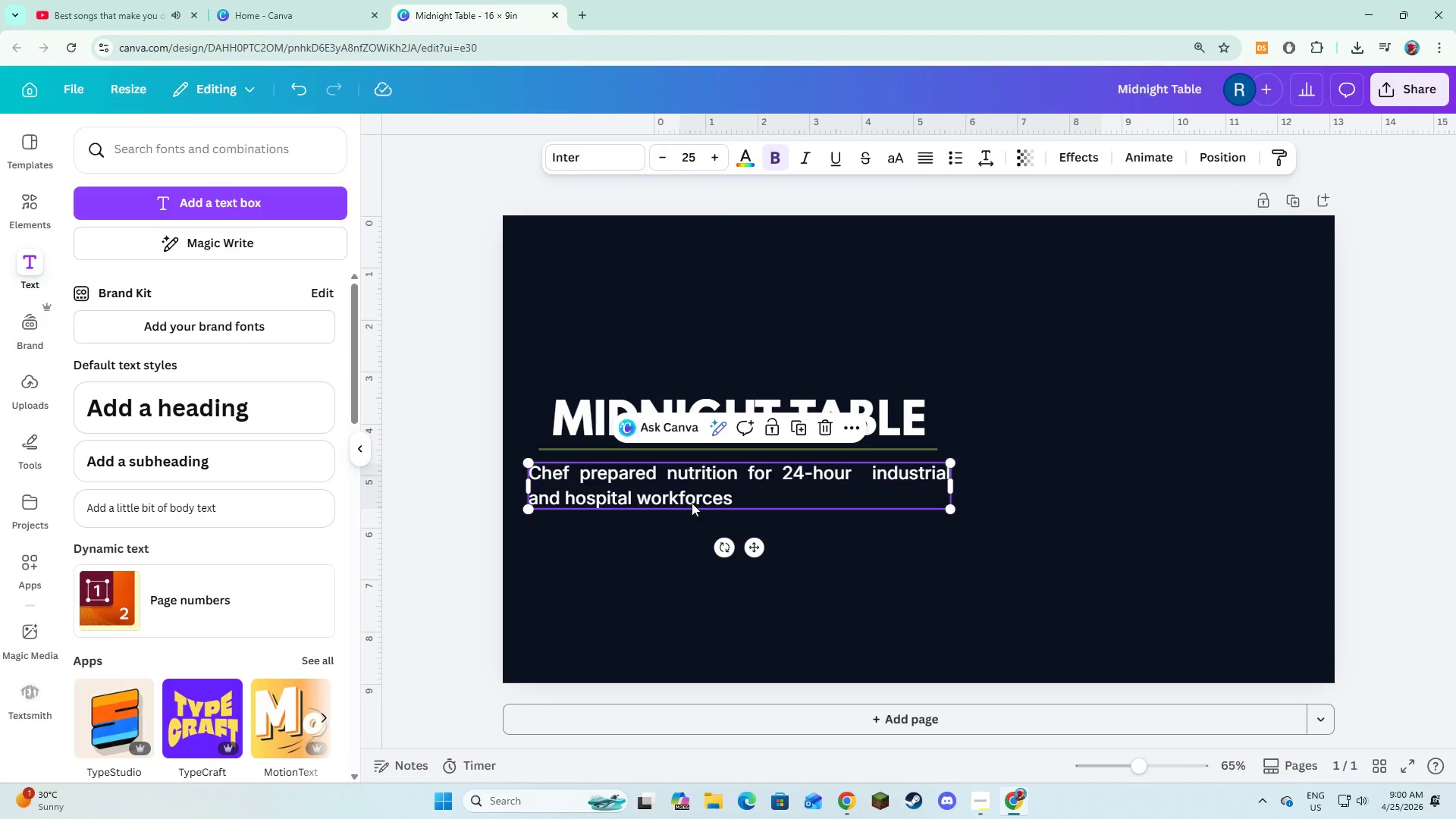 
left_click_drag(start_coordinate=[692, 503], to_coordinate=[711, 503])
 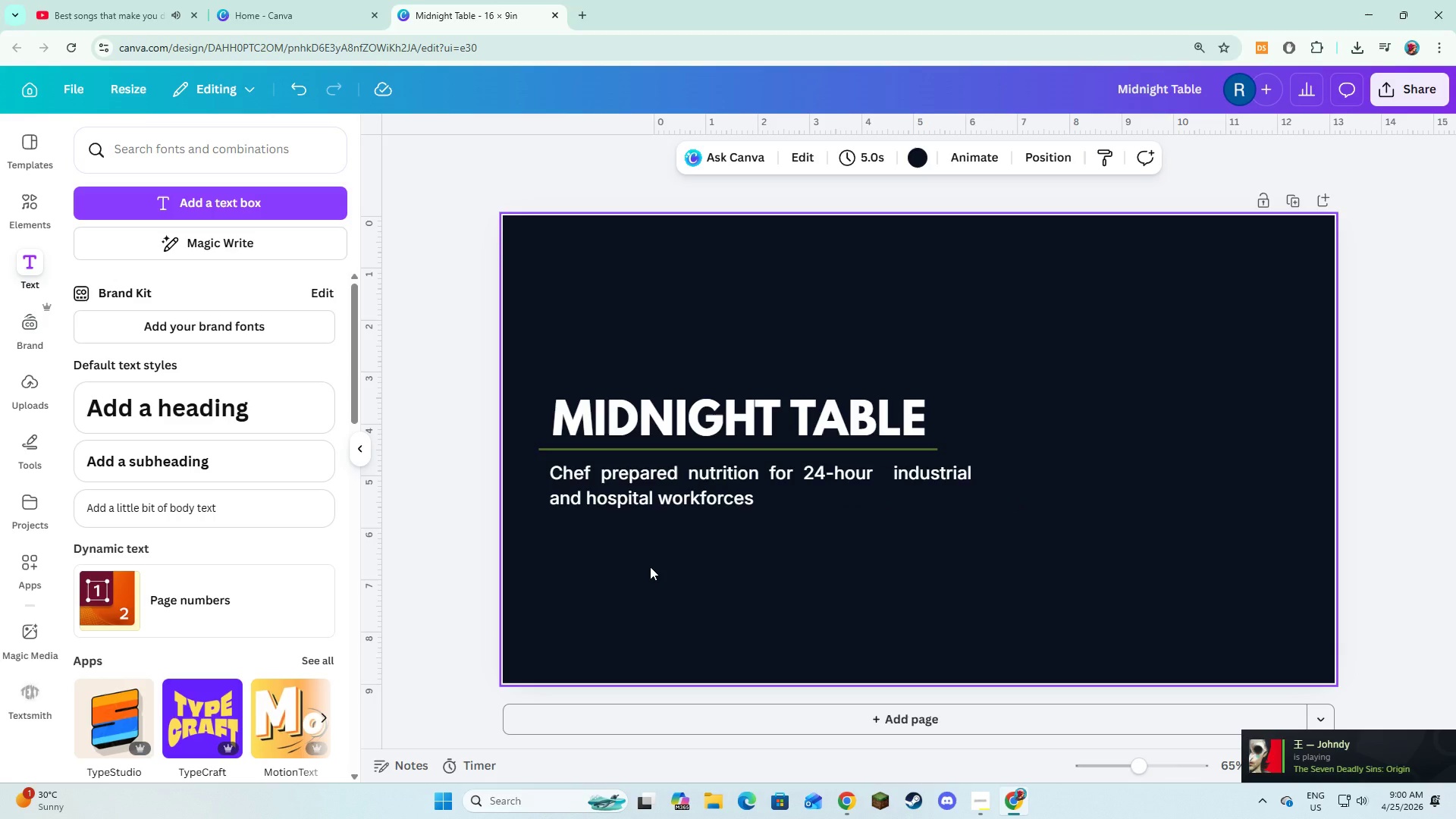 
wait(6.67)
 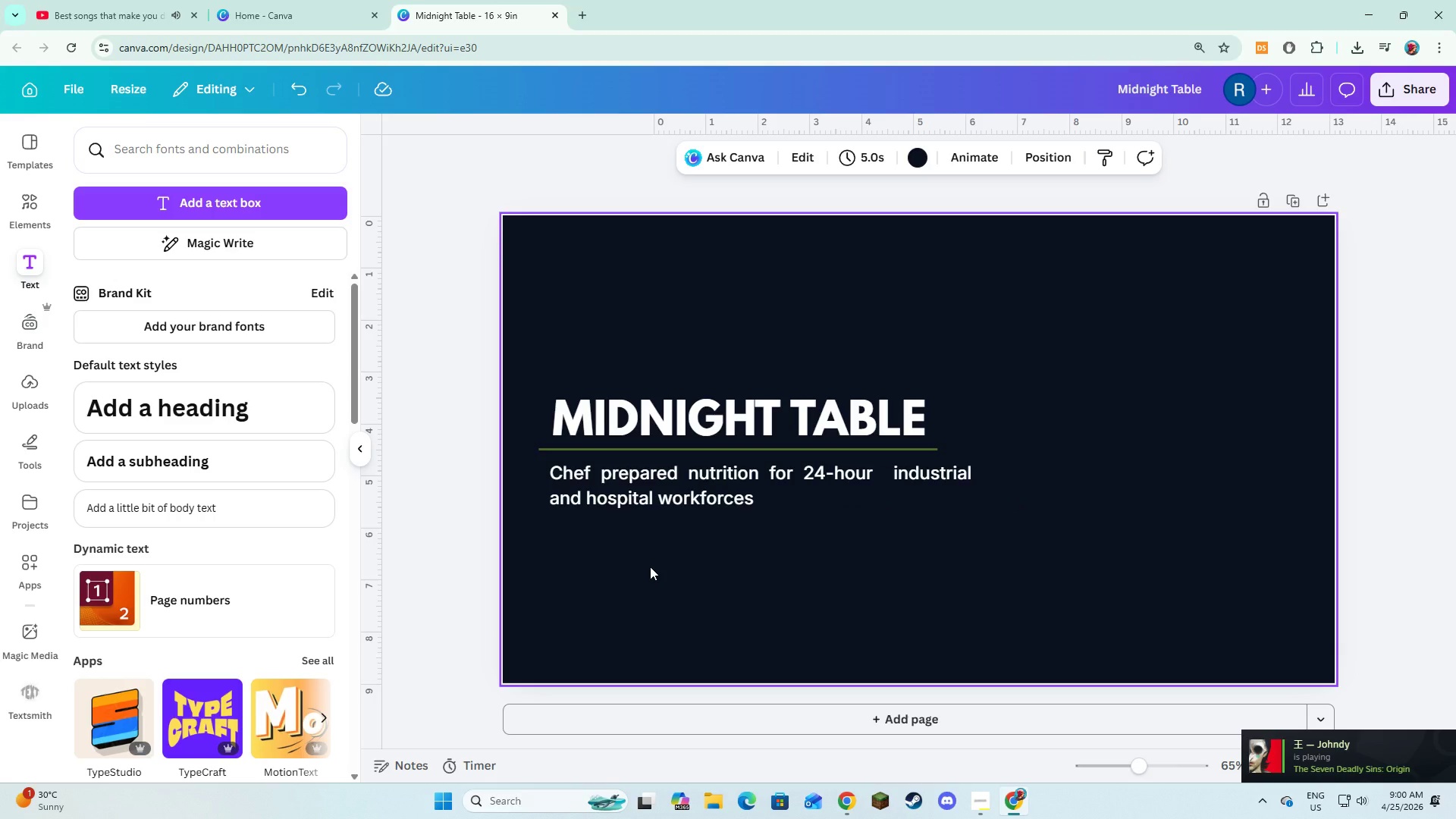 
left_click([741, 715])
 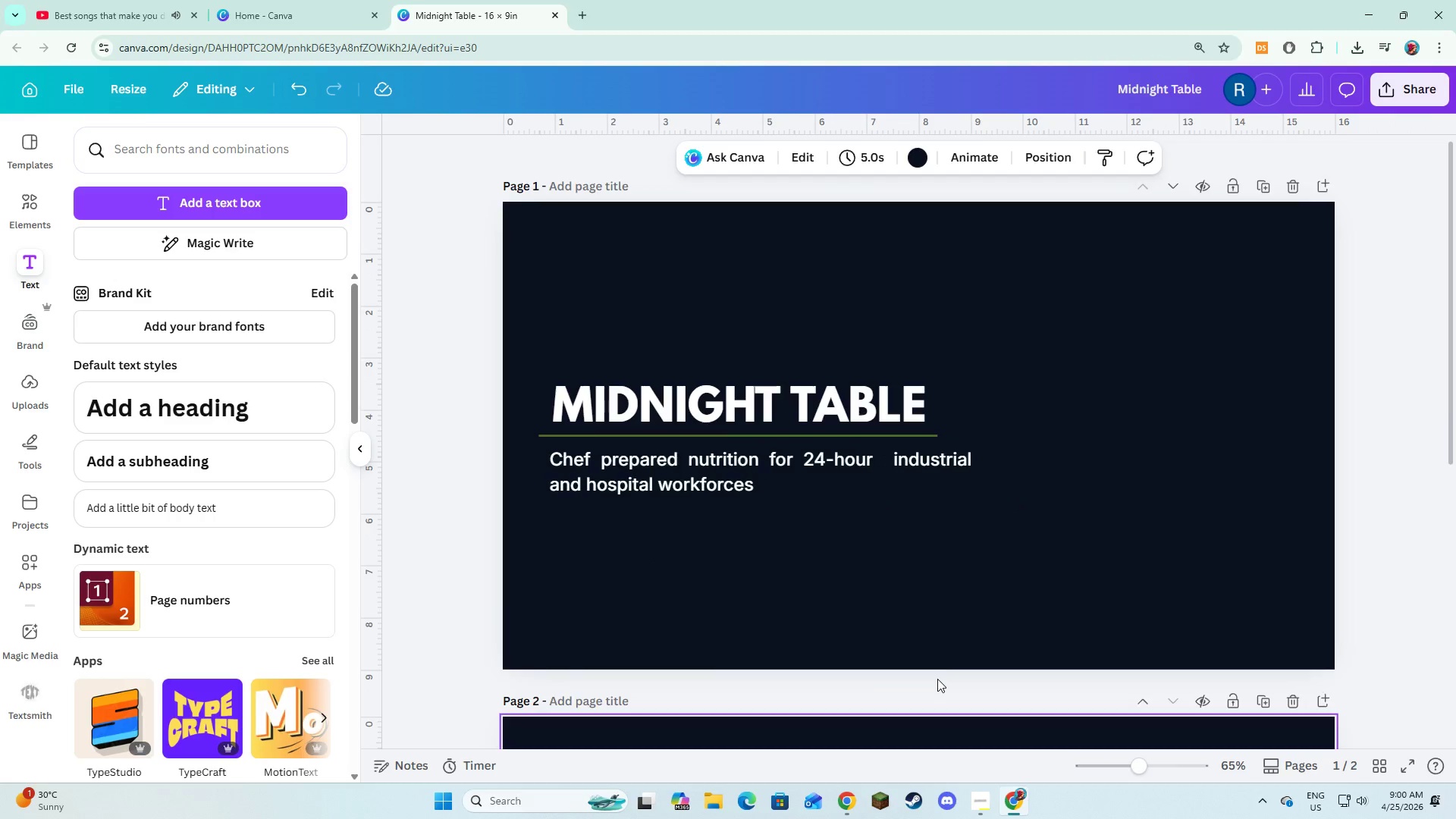 
scroll: coordinate [940, 678], scroll_direction: up, amount: 8.0
 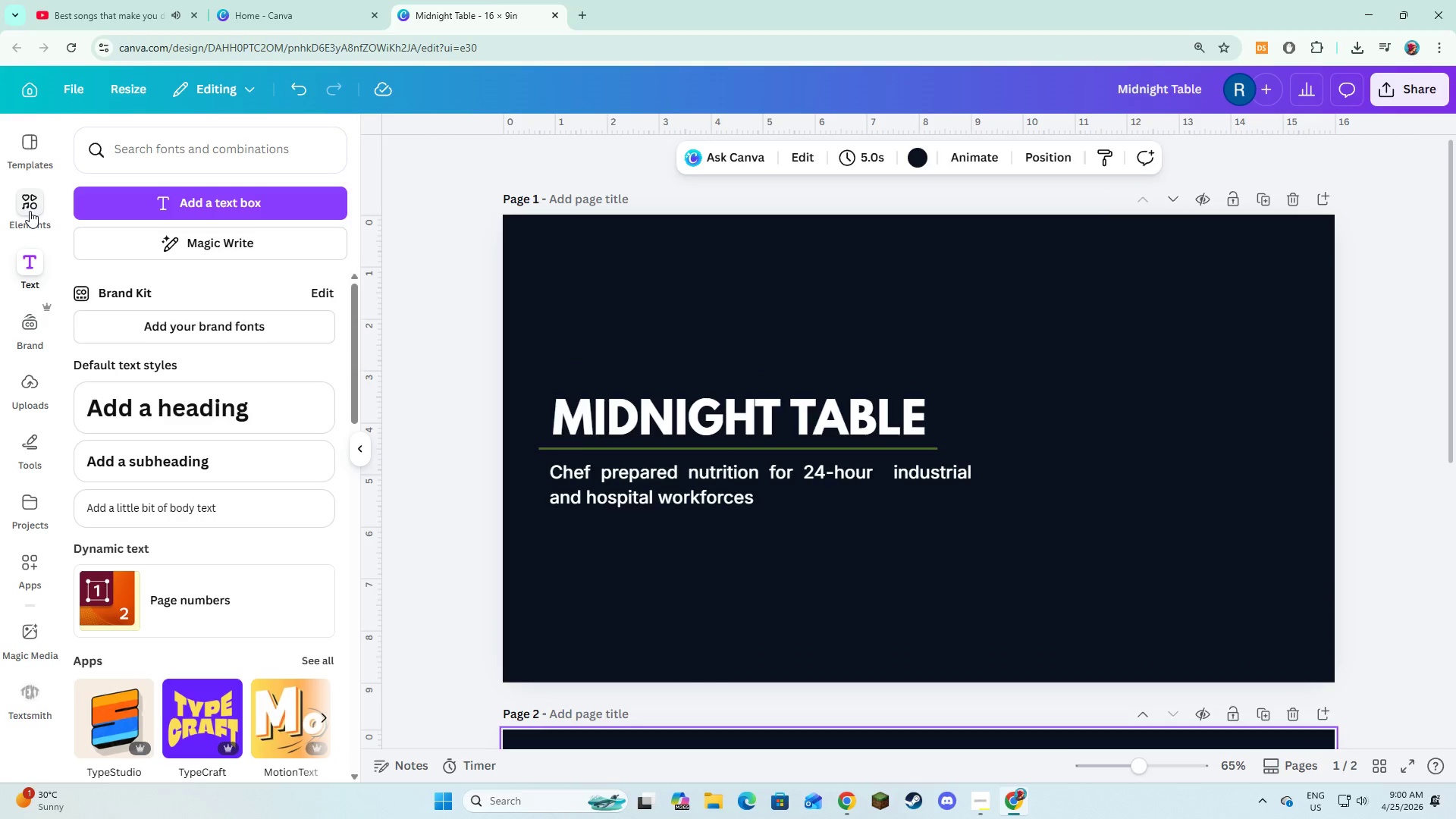 
left_click([30, 211])
 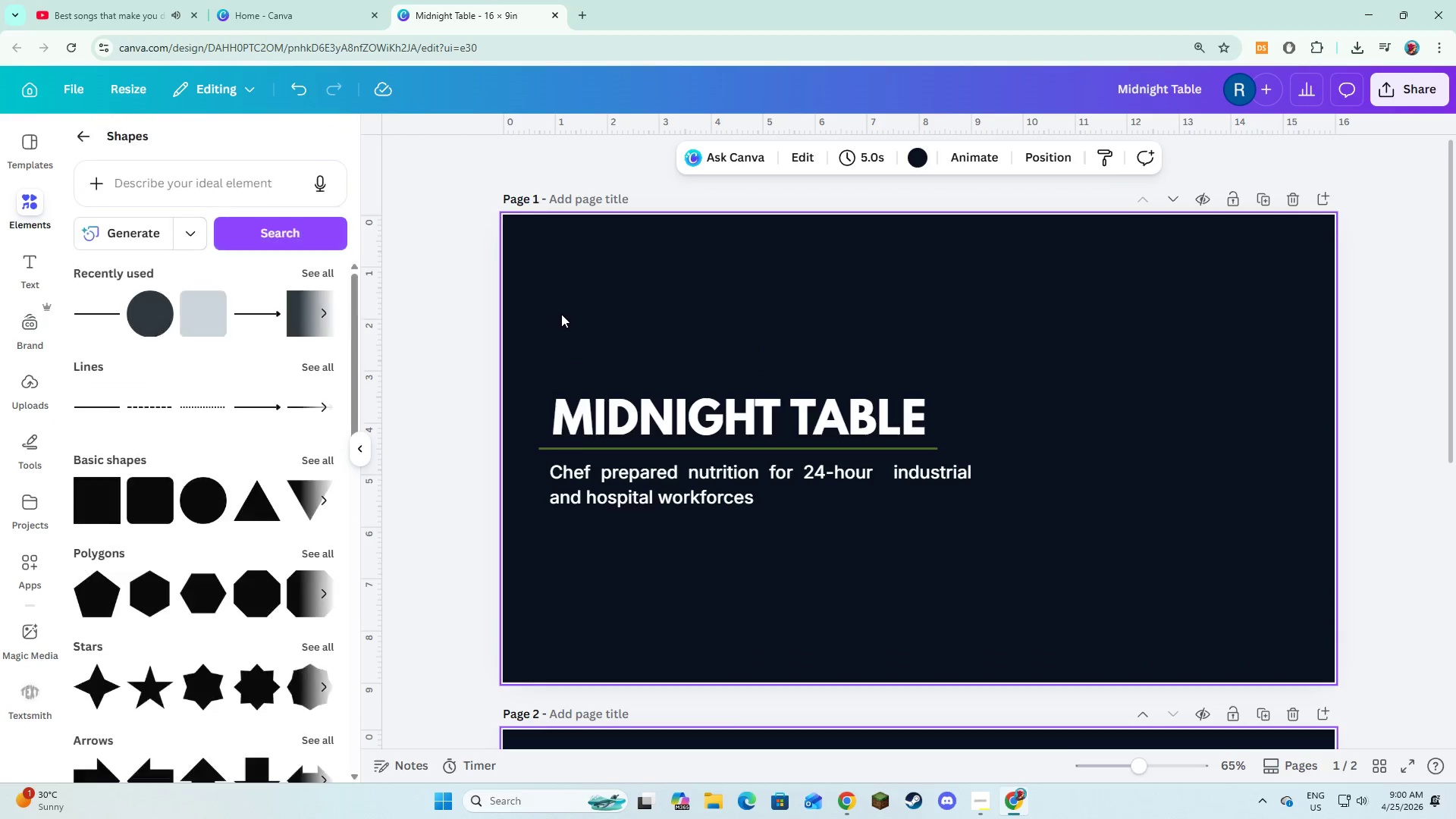 
left_click([561, 314])
 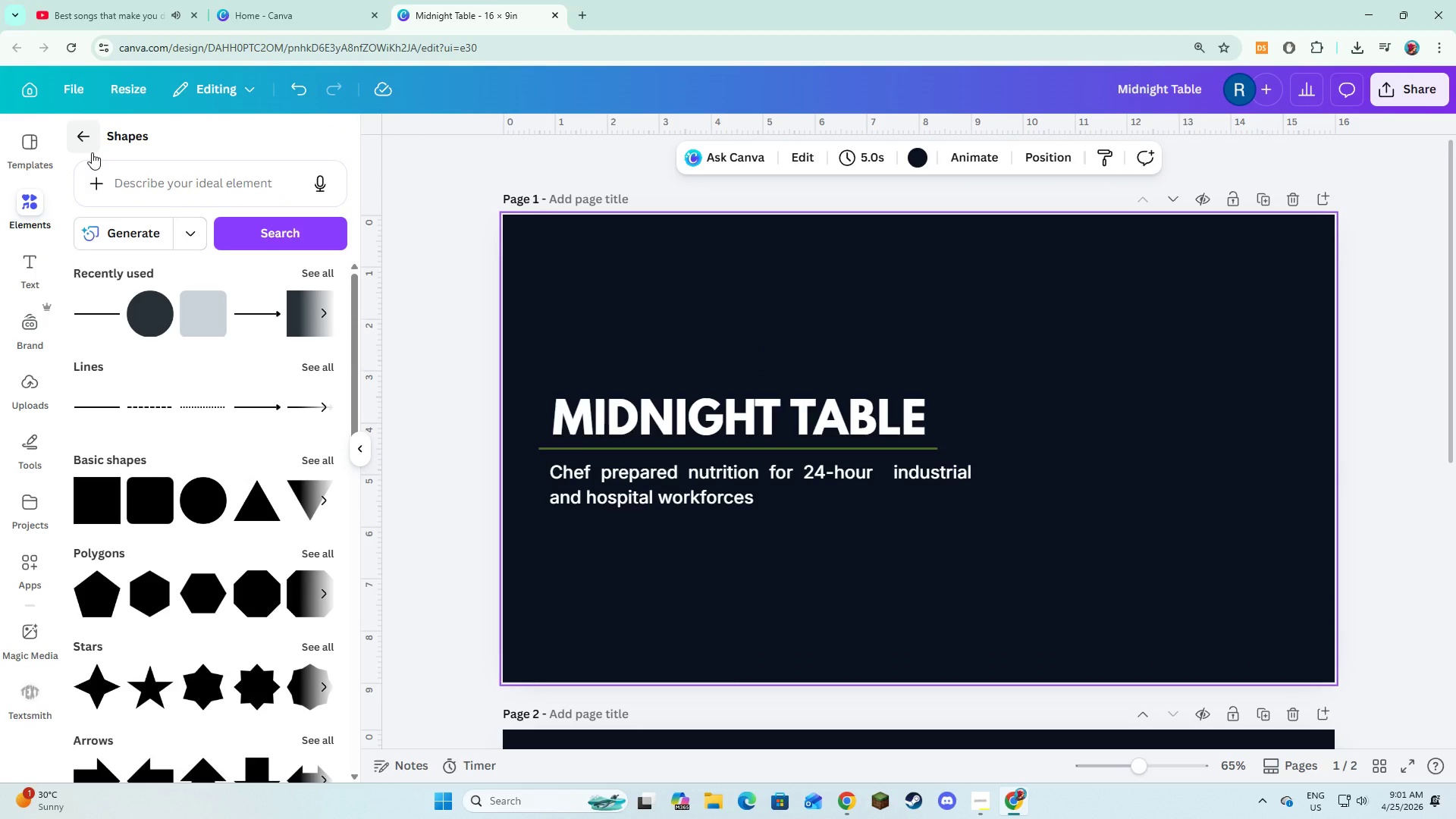 
wait(12.47)
 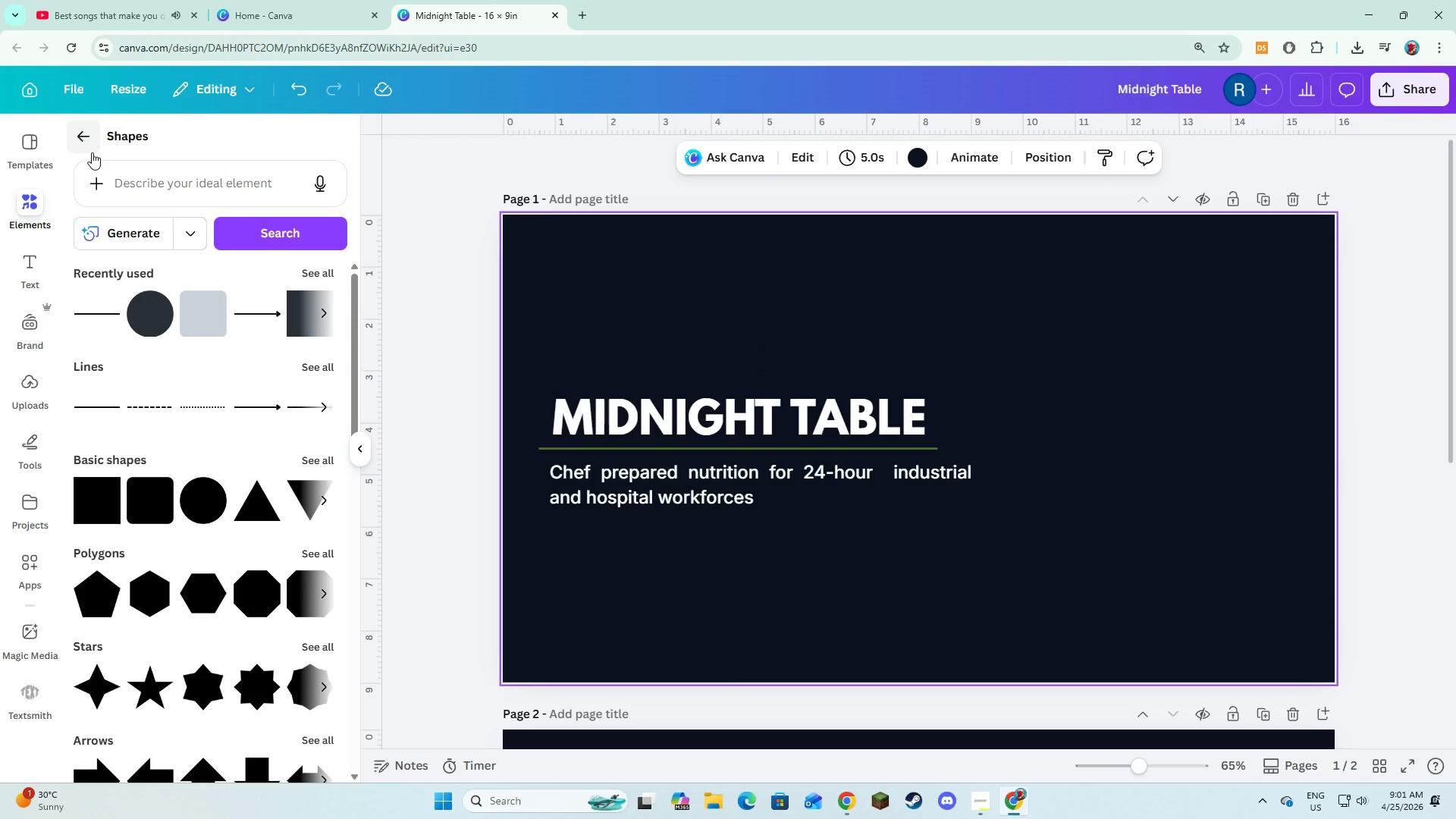 
left_click([76, 149])
 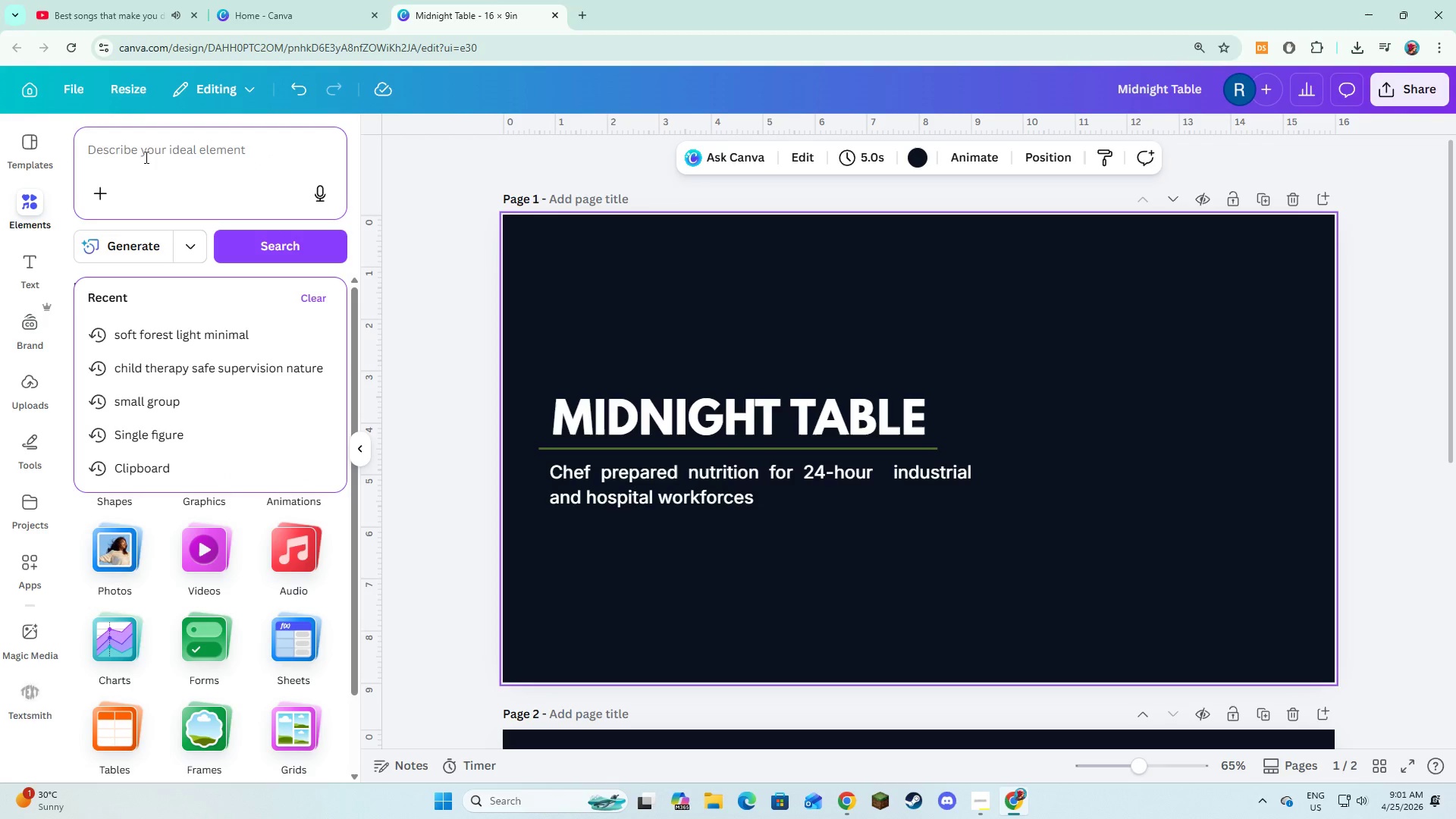 
type(night time industrial kitchen)
 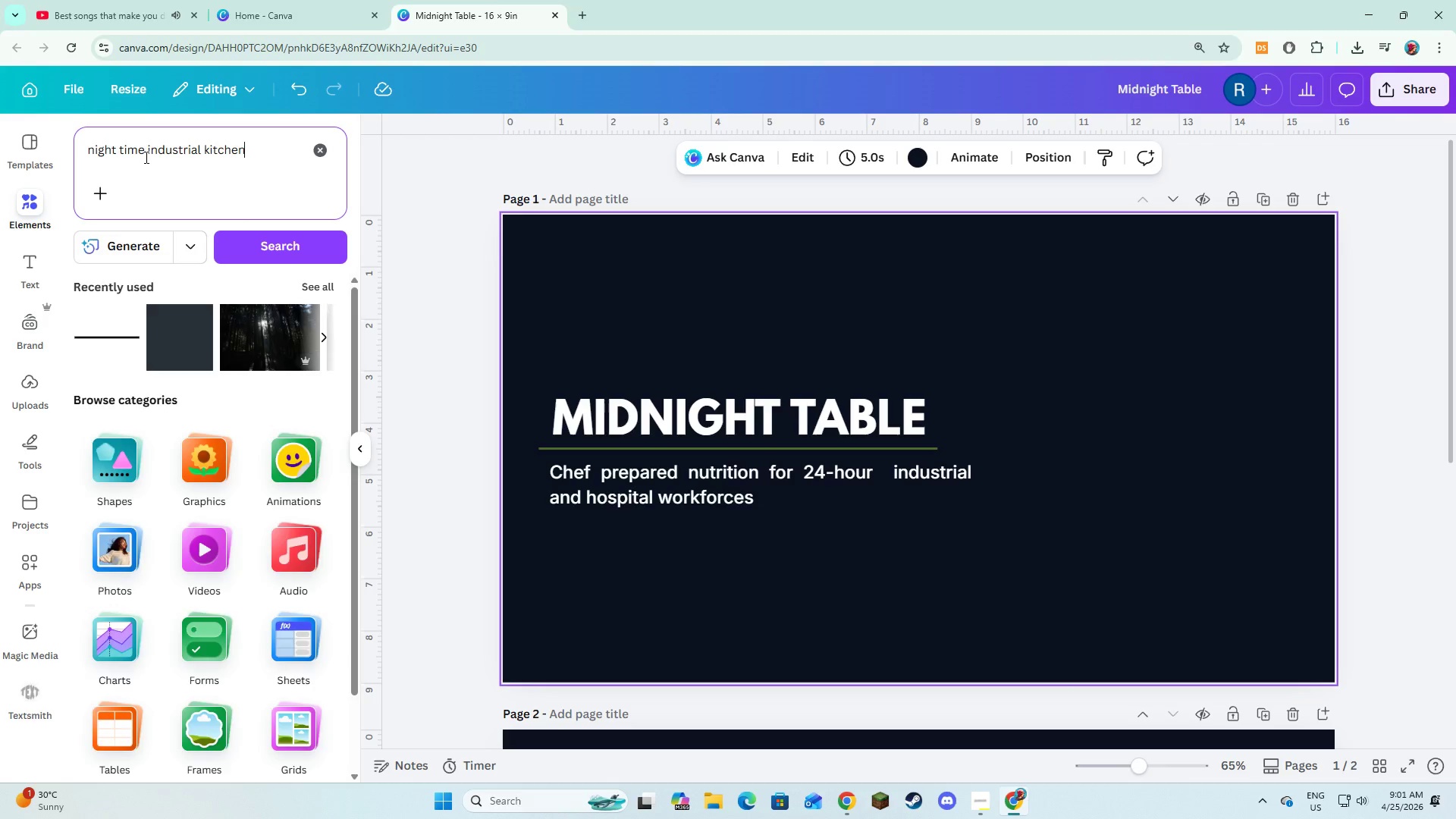 
key(Enter)
 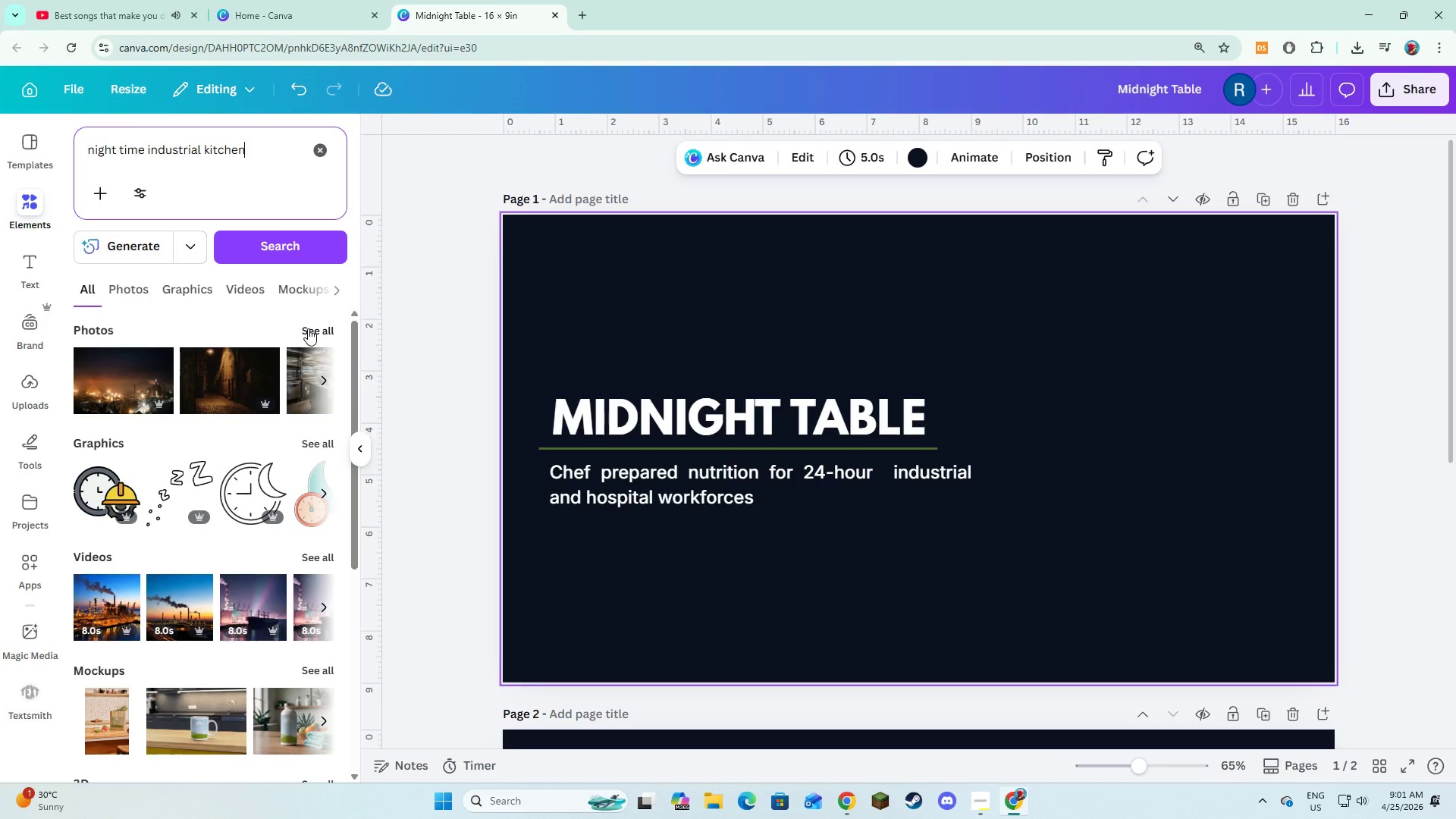 
wait(6.58)
 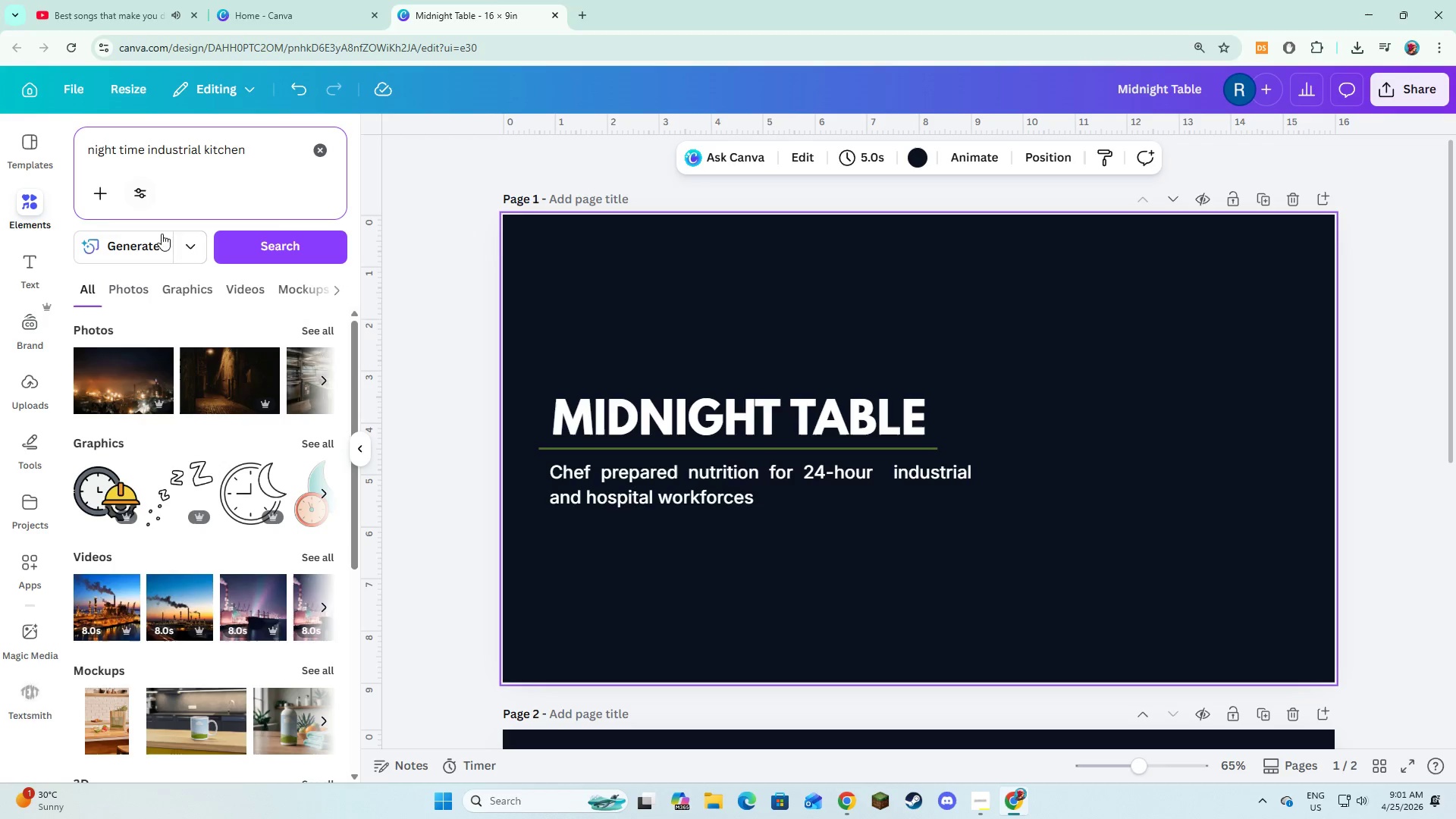 
left_click([308, 328])
 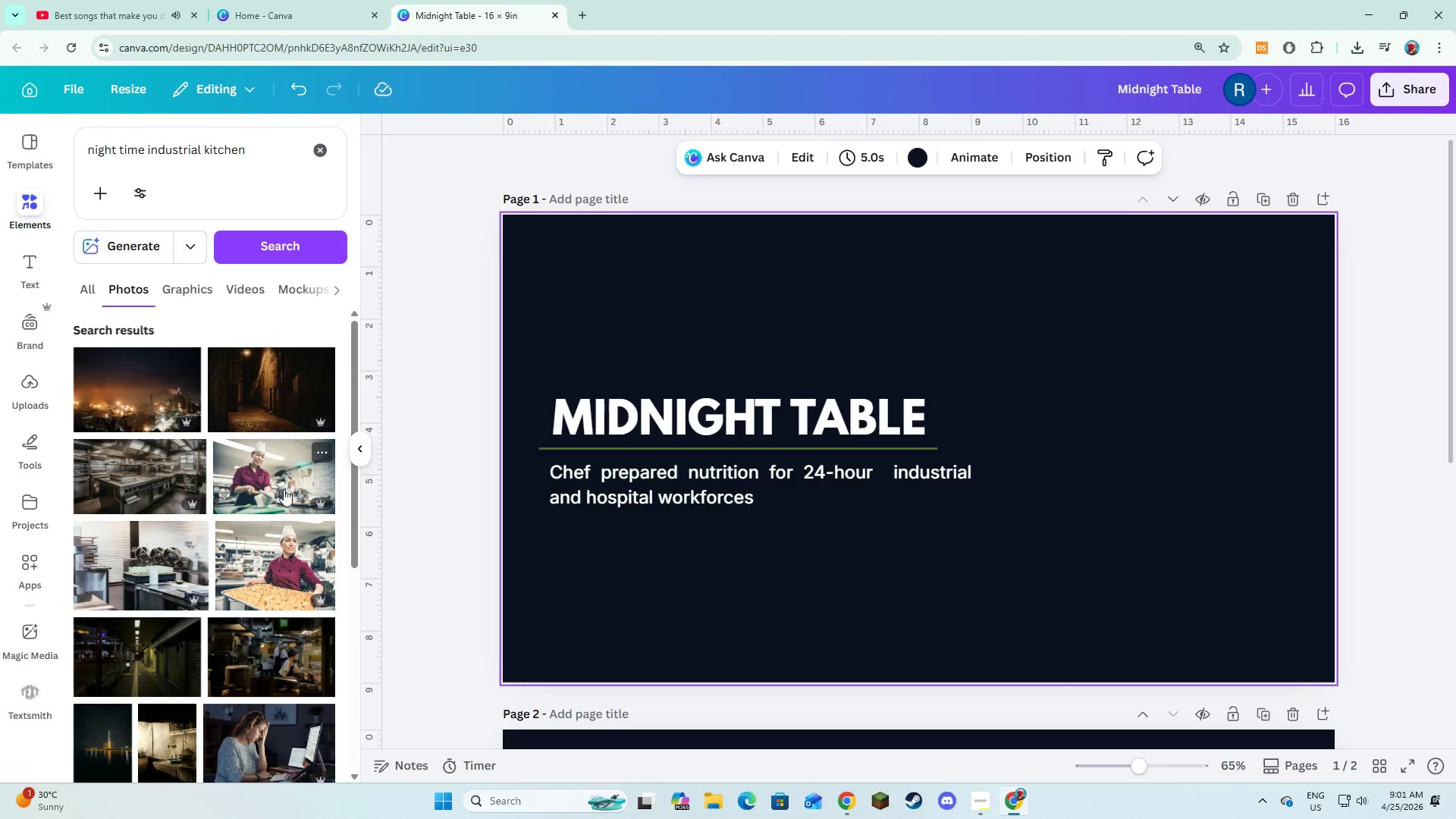 
scroll: coordinate [214, 463], scroll_direction: down, amount: 2.0
 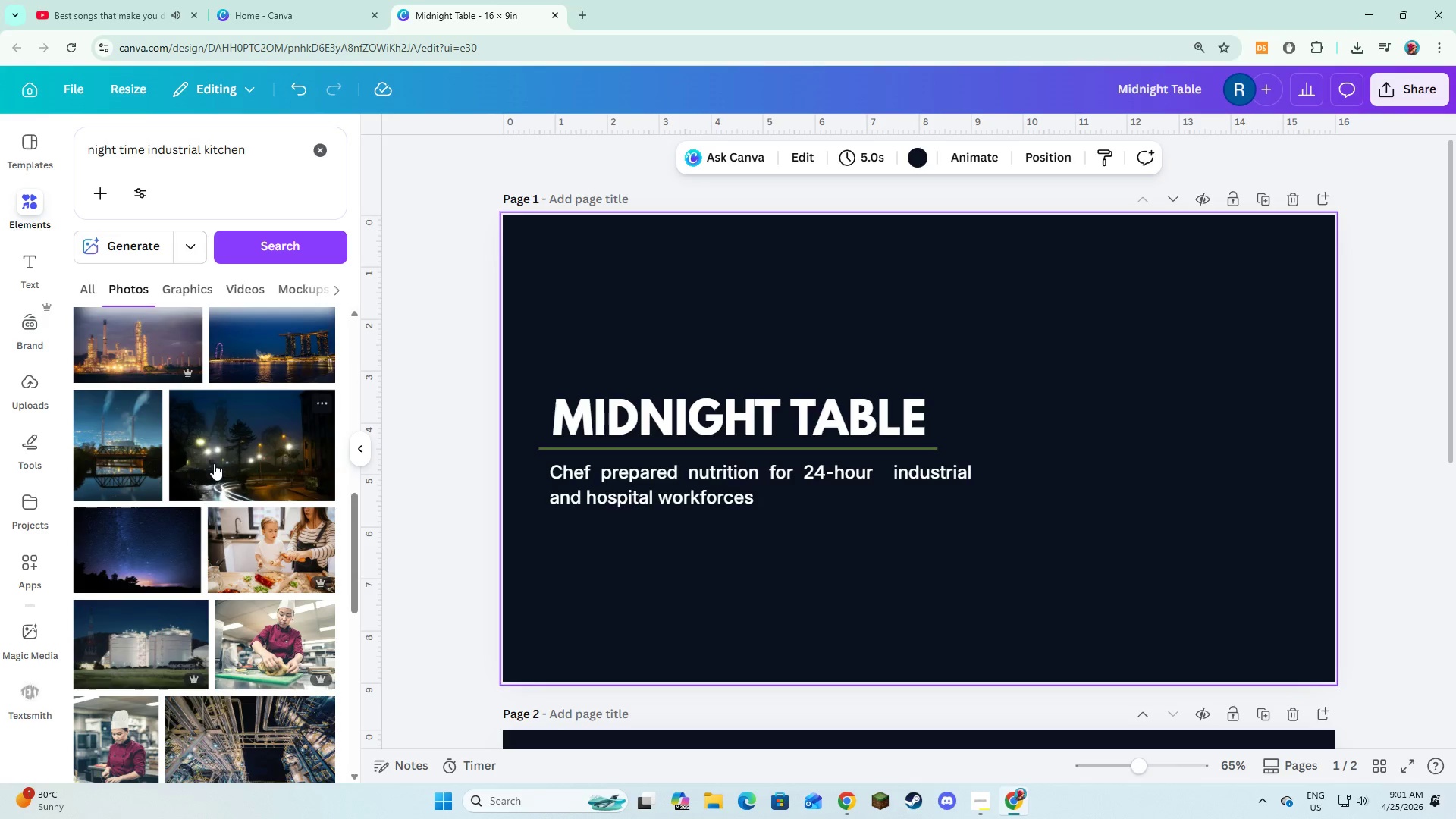 
scroll: coordinate [214, 463], scroll_direction: up, amount: 4.0
 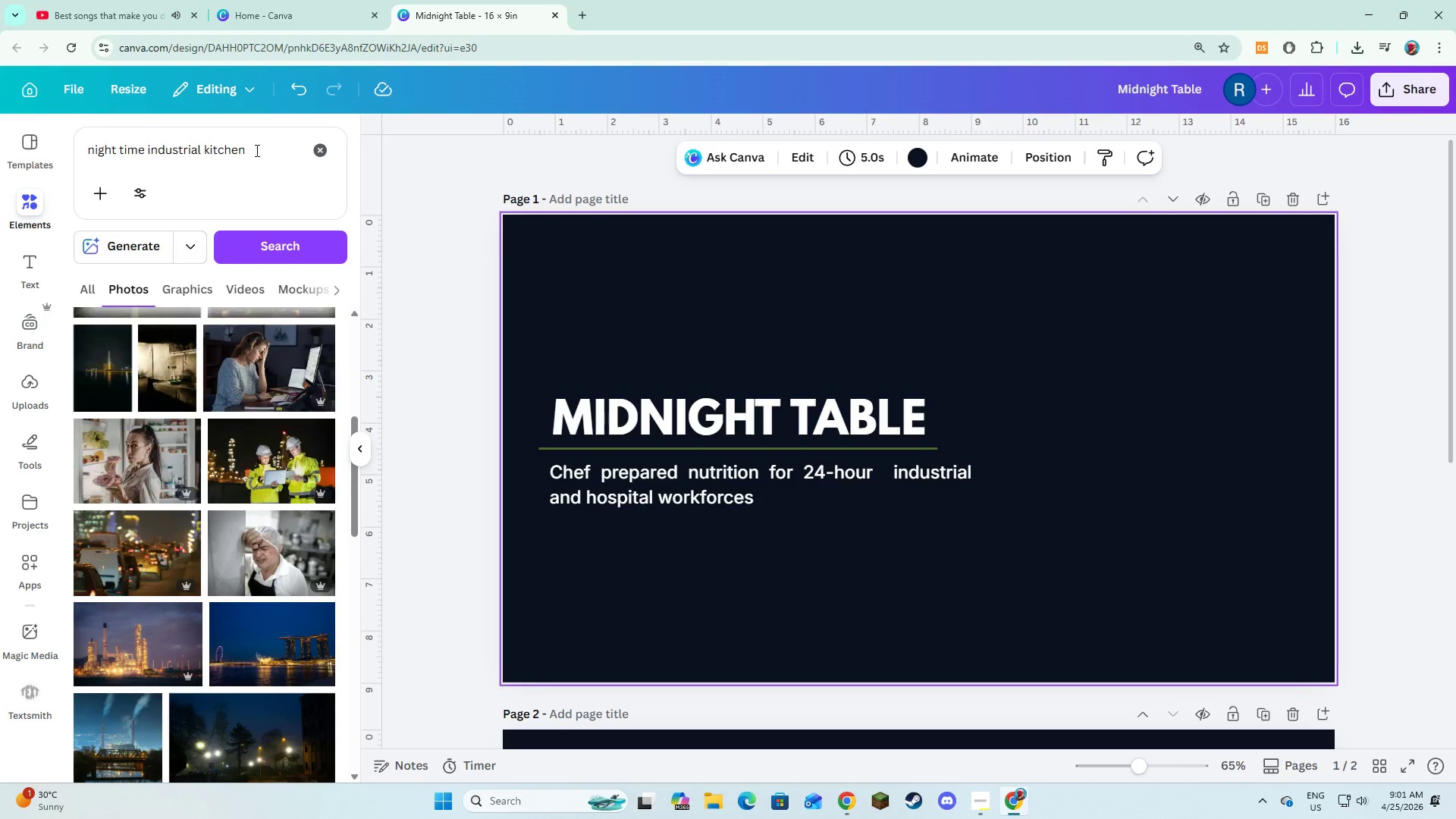 
left_click([262, 149])
 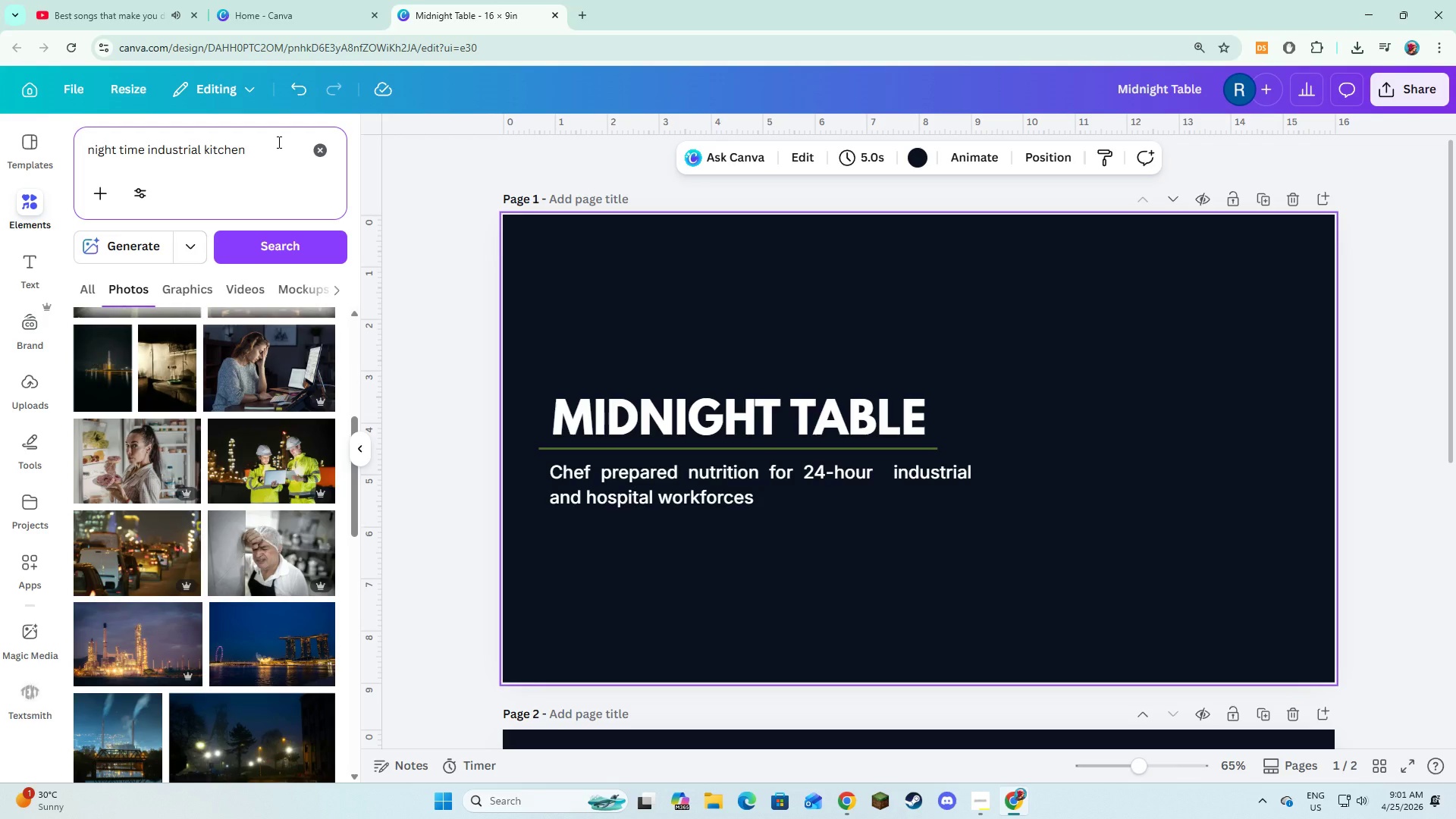 
type( iw)
key(Backspace)
key(Backspace)
type(with steam hat)
key(Backspace)
key(Backspace)
type(eat )
 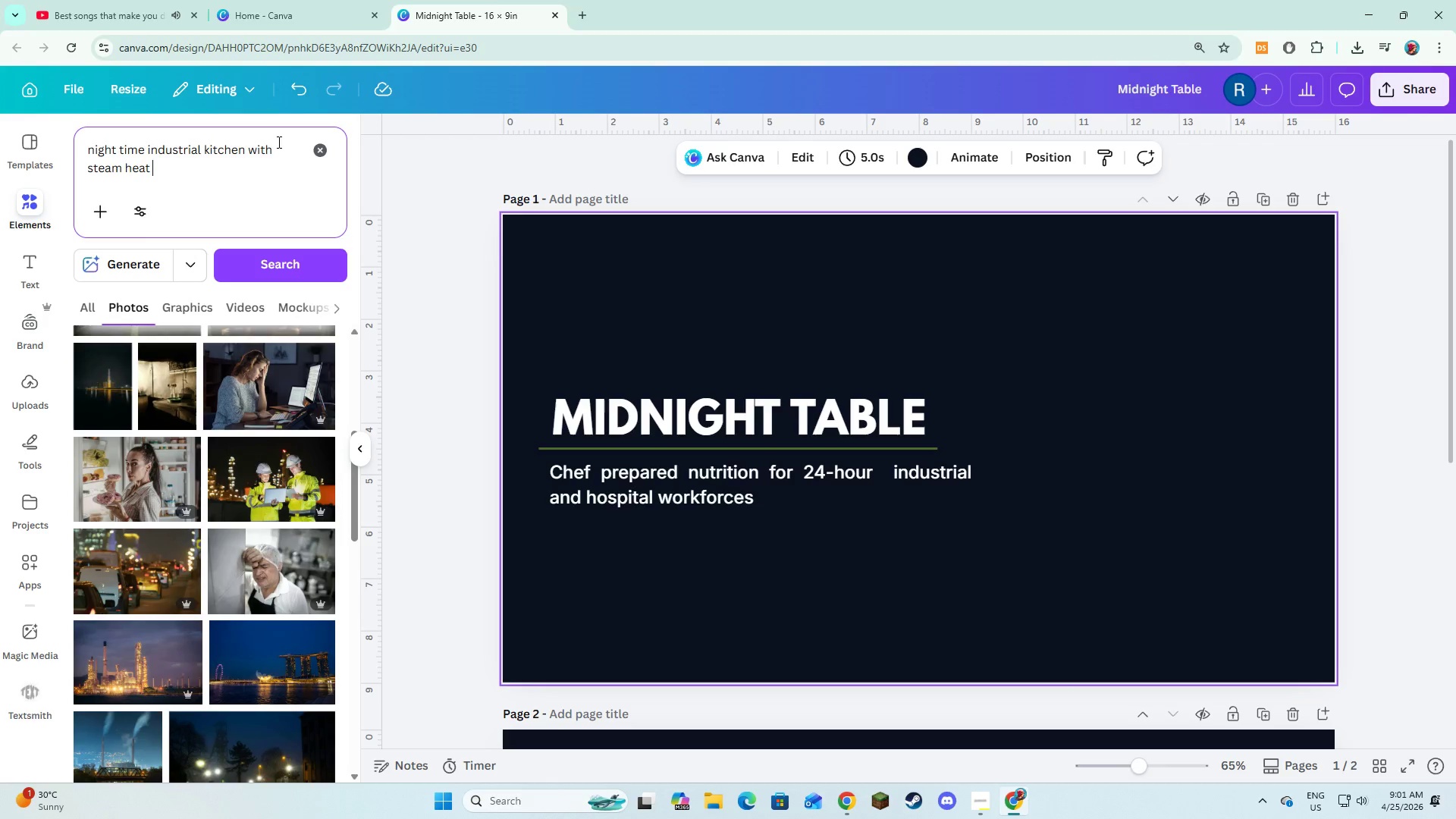 
wait(5.77)
 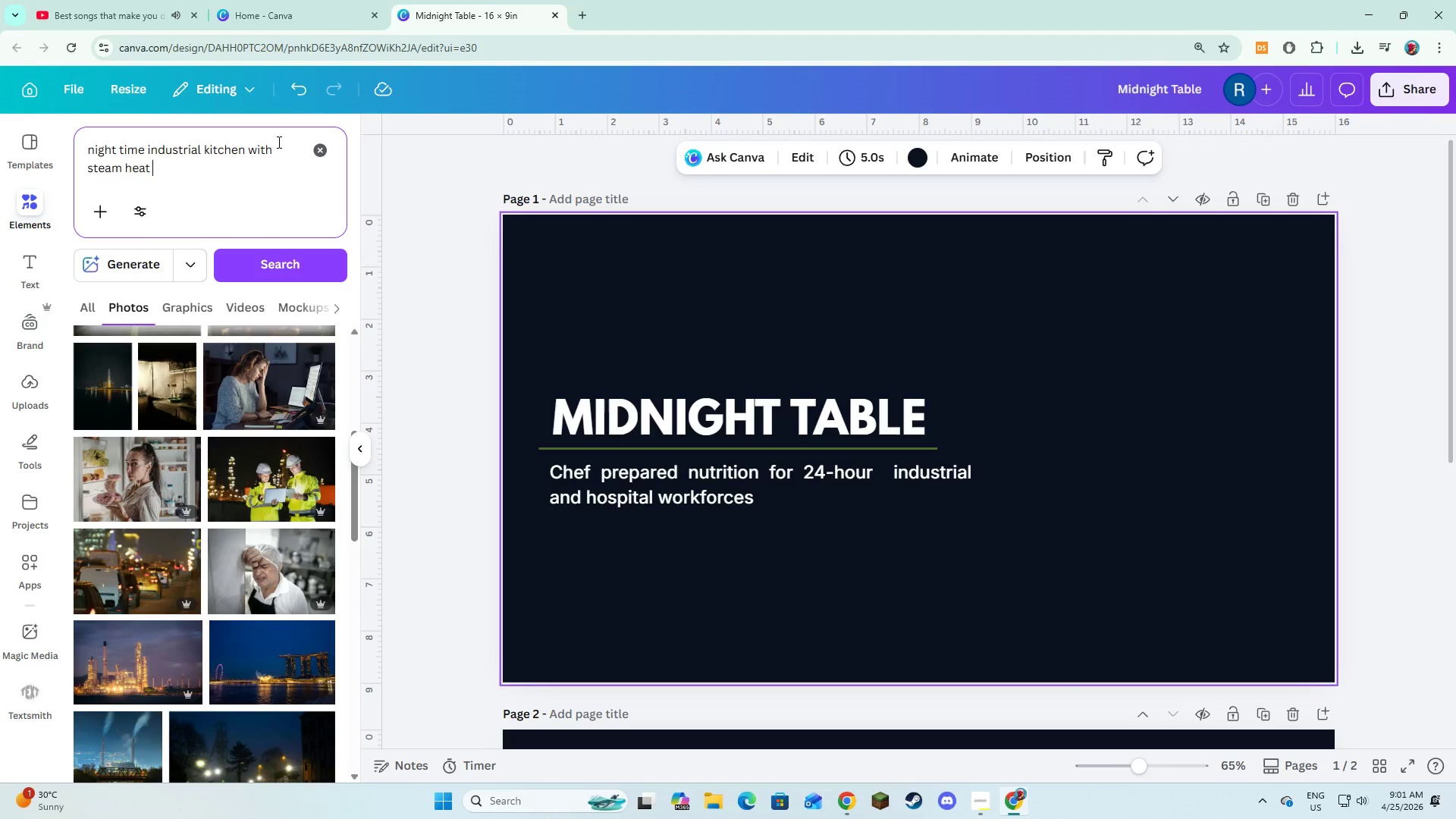 
key(Backspace)
key(Backspace)
key(Backspace)
key(Backspace)
key(Backspace)
key(Backspace)
type(, and )
key(Backspace)
key(Backspace)
key(Backspace)
key(Backspace)
type(heat)
 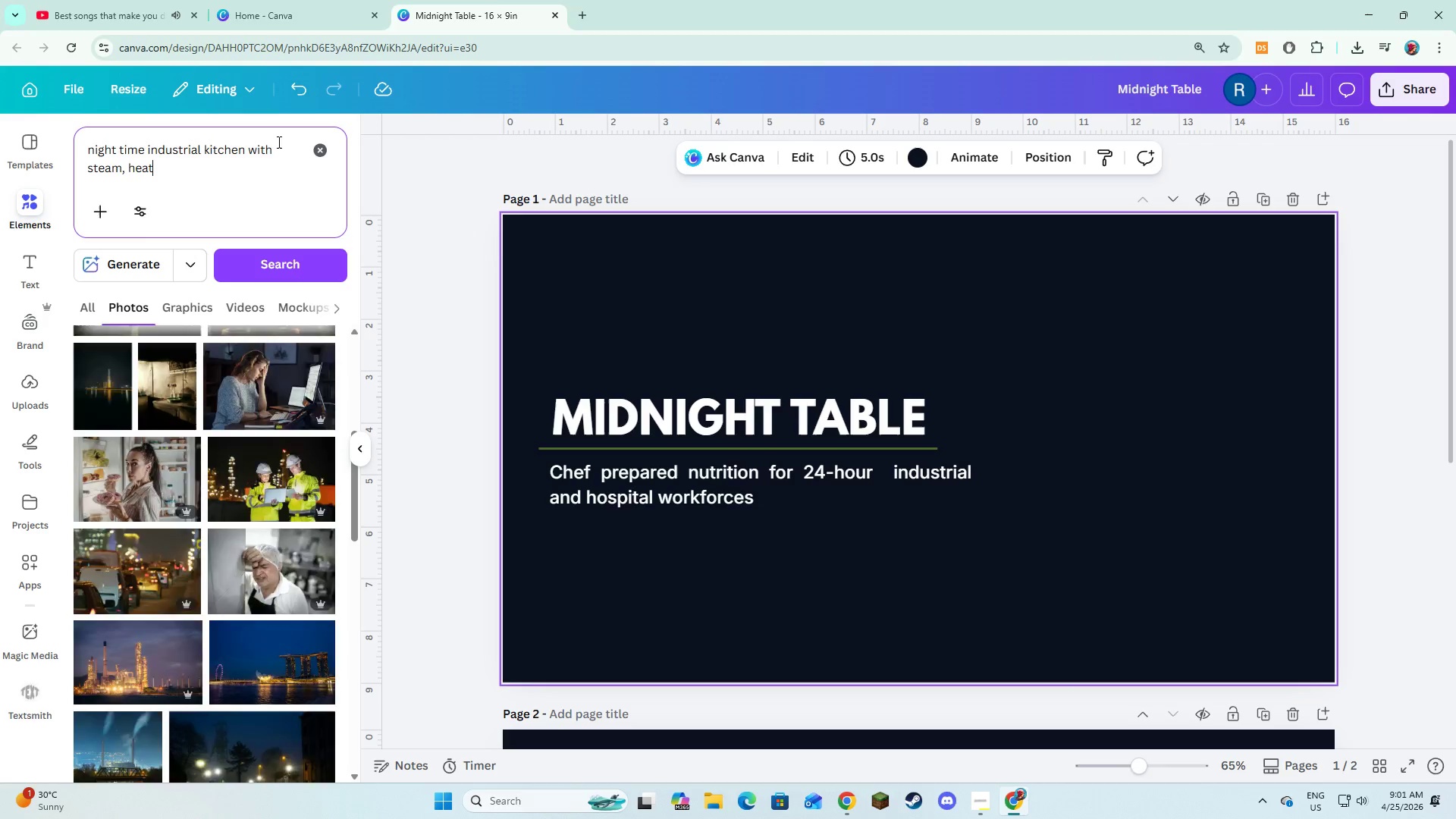 
key(Enter)
 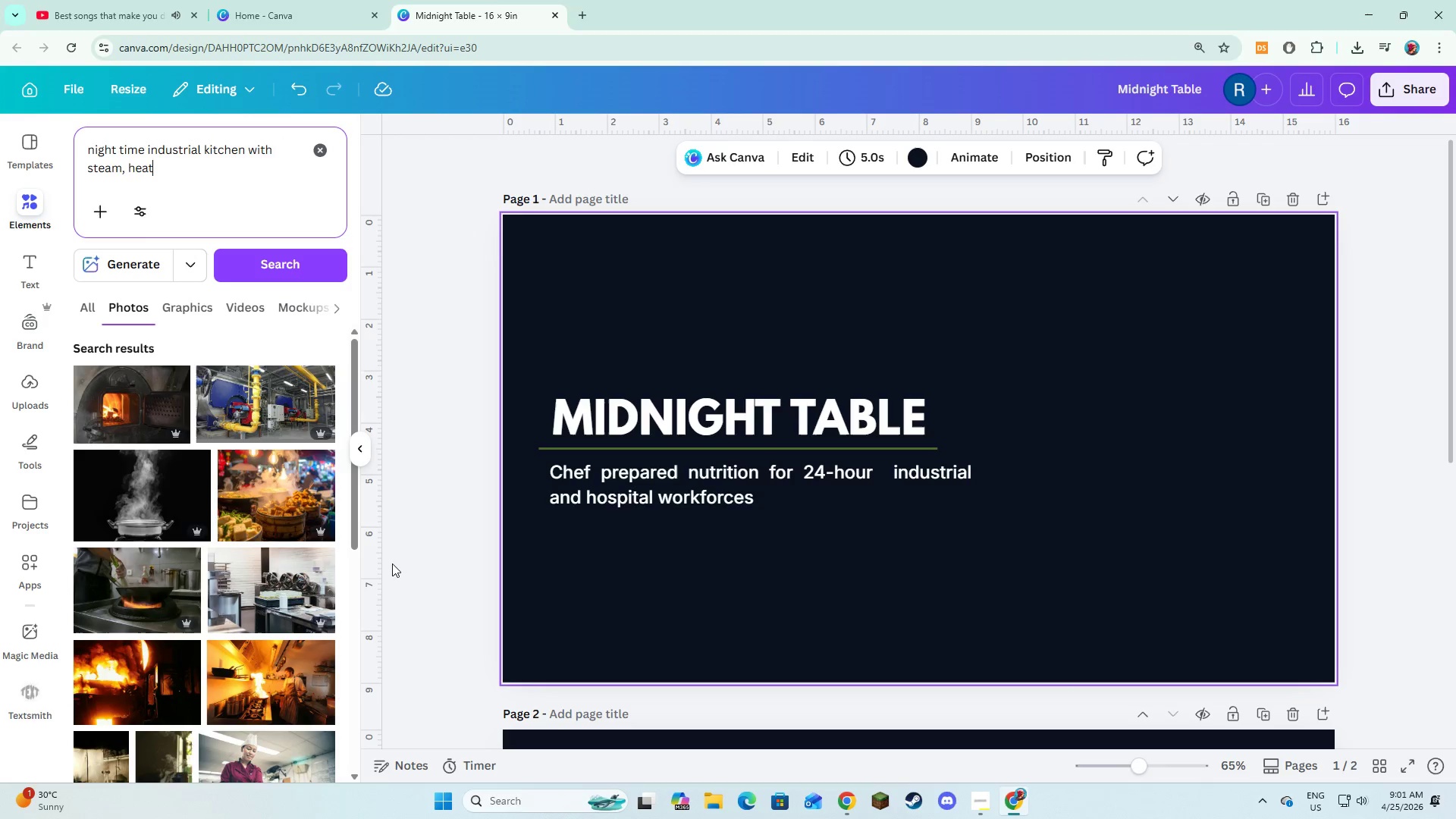 
wait(5.44)
 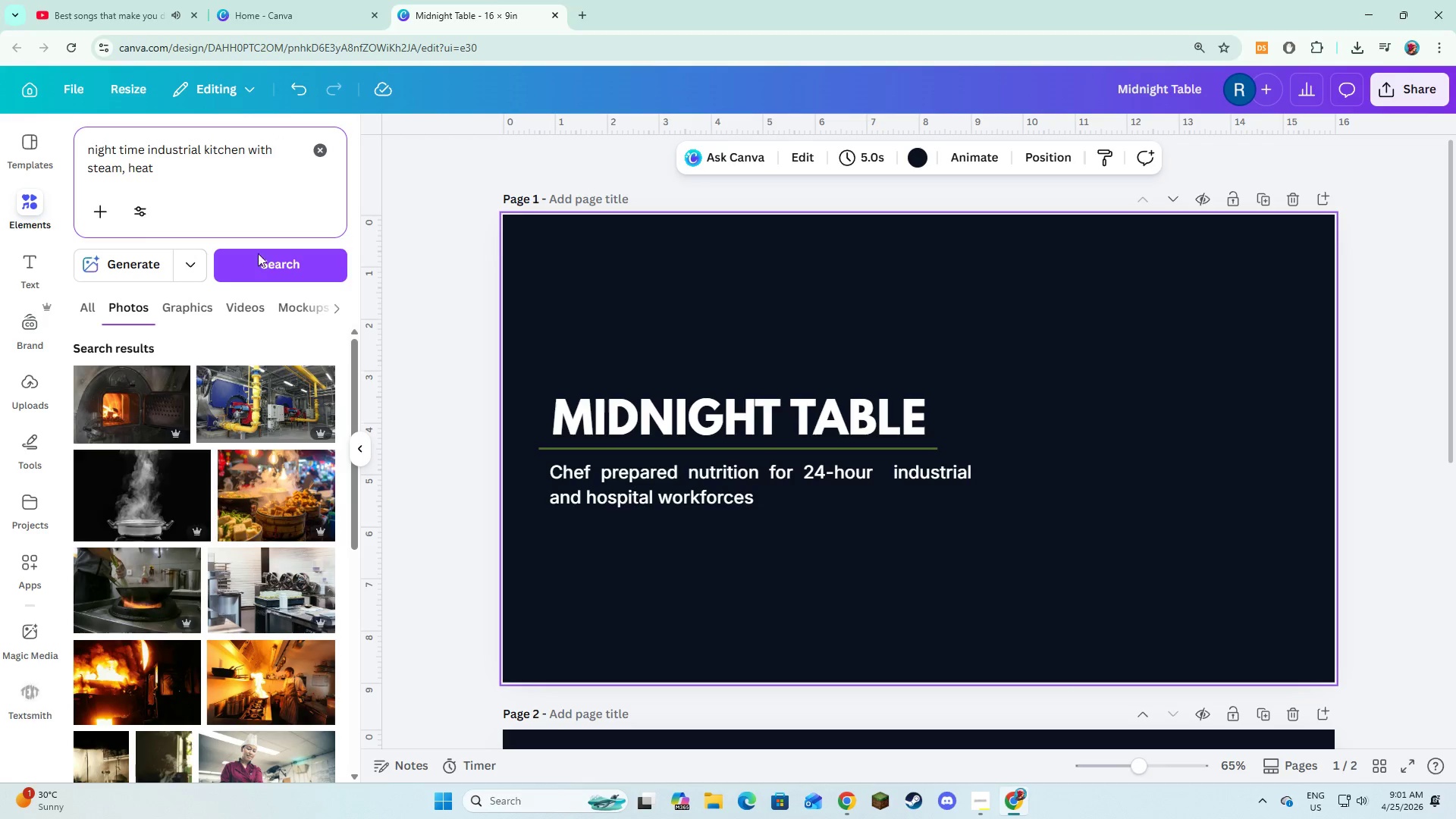 
scroll: coordinate [310, 645], scroll_direction: down, amount: 4.0
 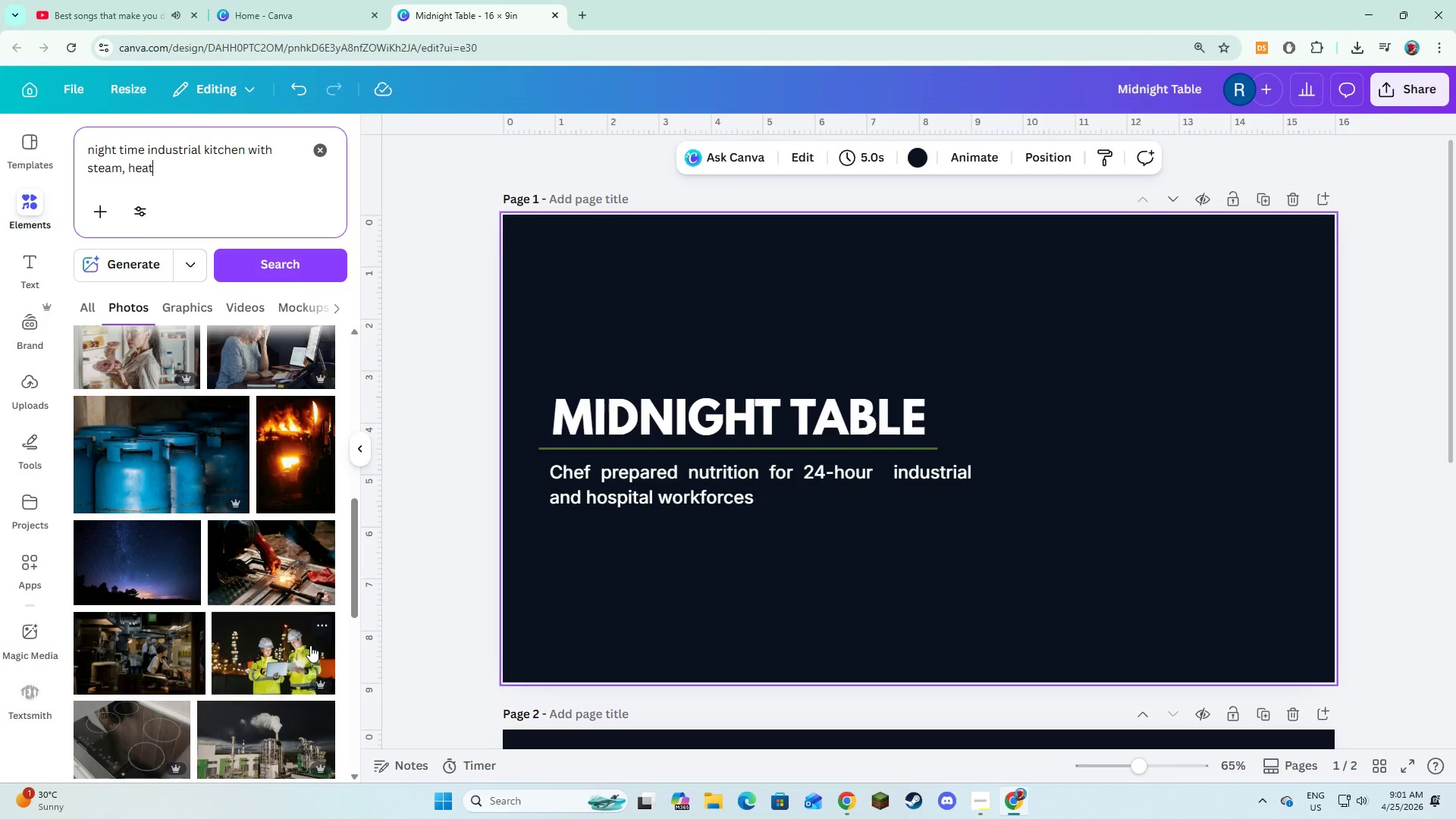 
scroll: coordinate [310, 645], scroll_direction: up, amount: 8.0
 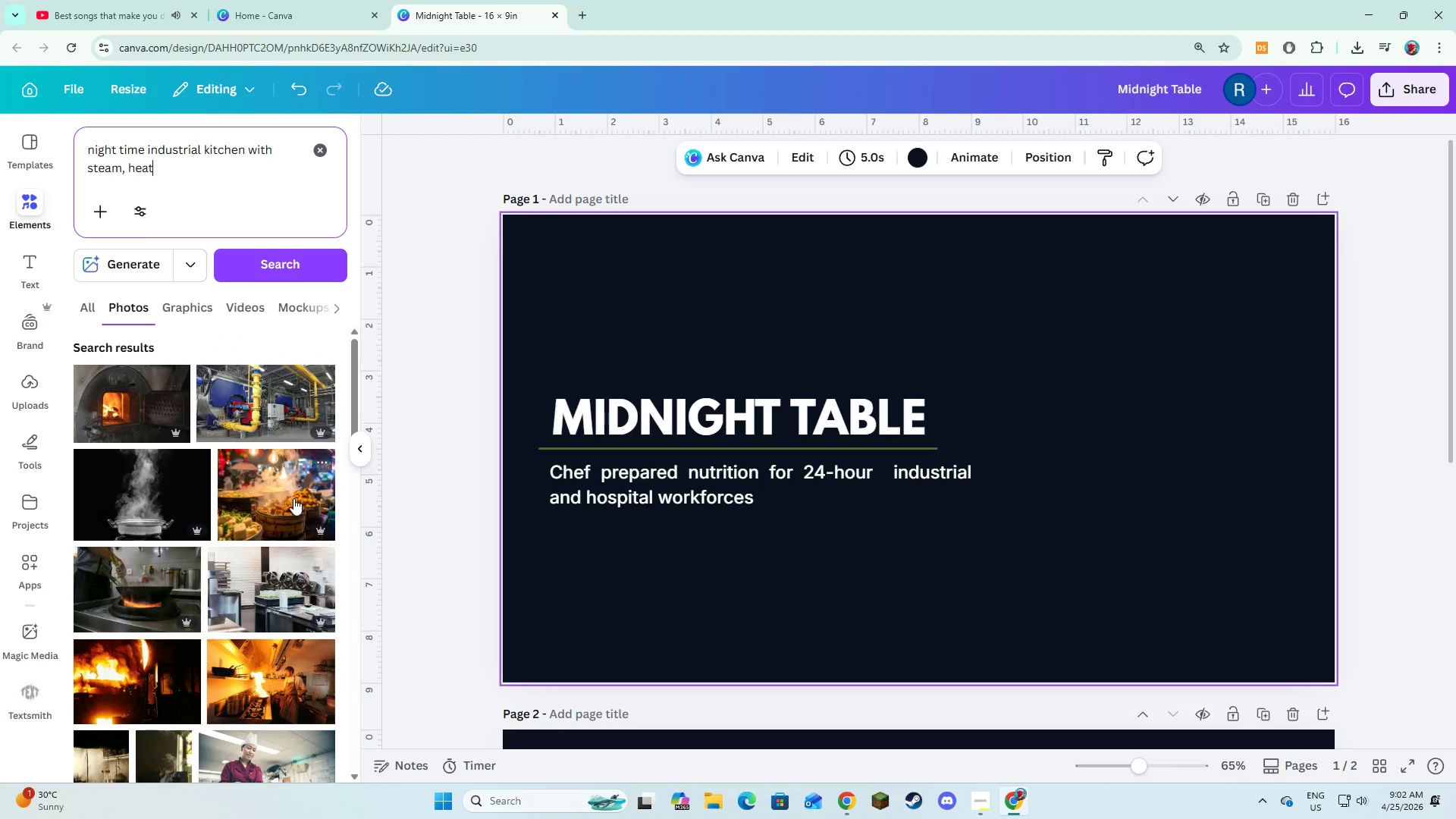 
left_click([293, 498])
 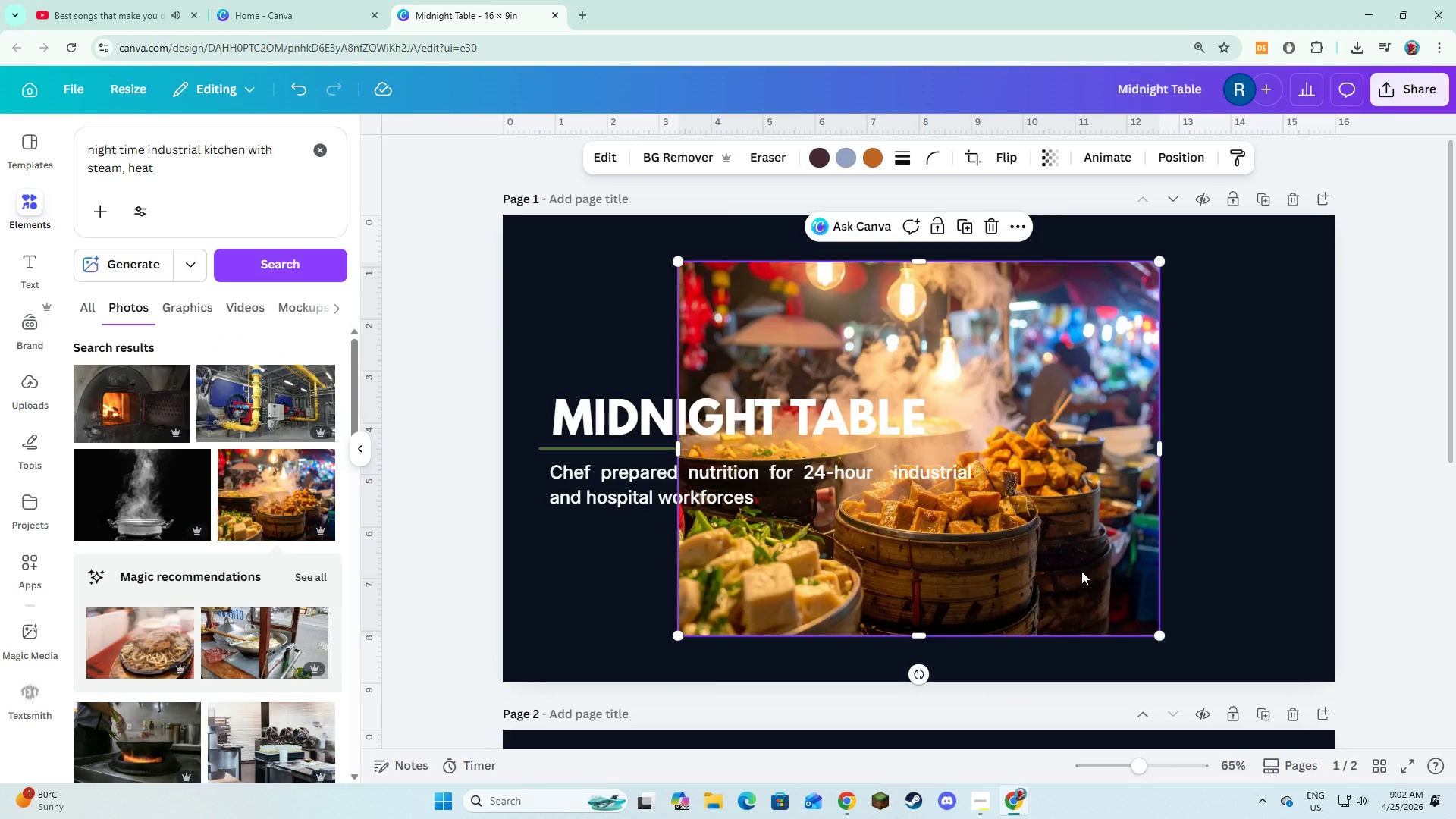 
right_click([1078, 569])
 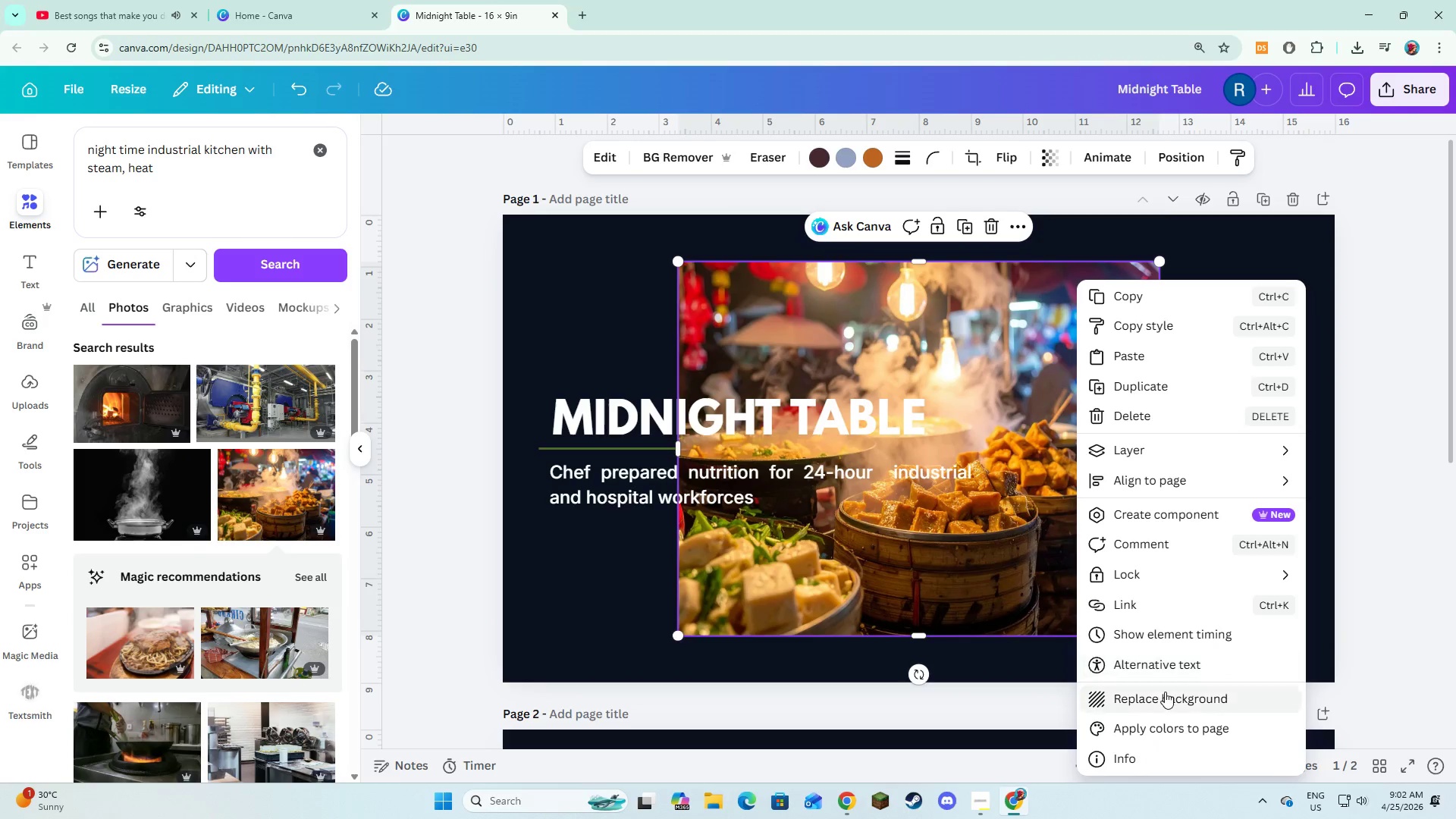 
left_click([1165, 692])
 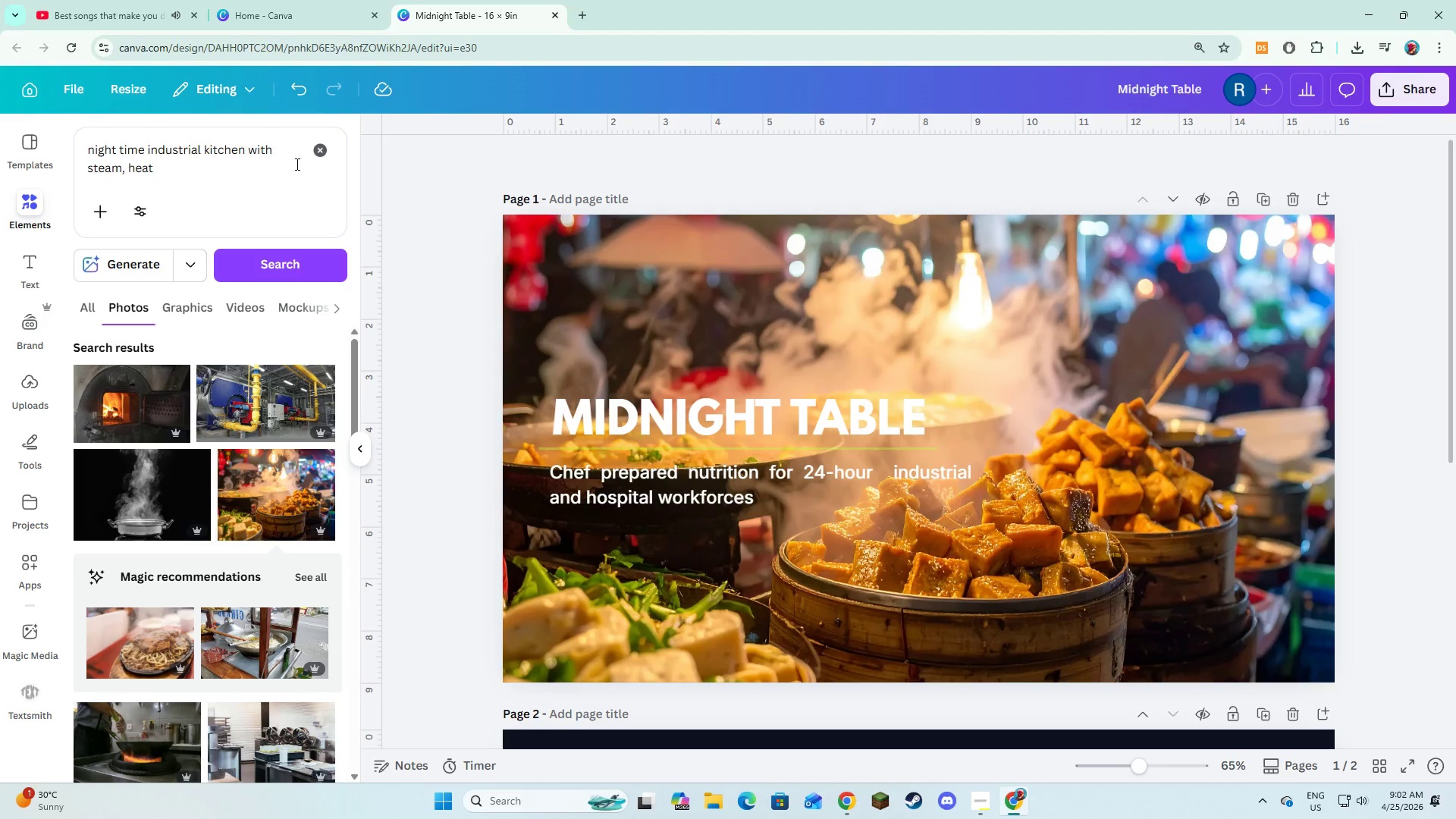 
left_click([329, 156])
 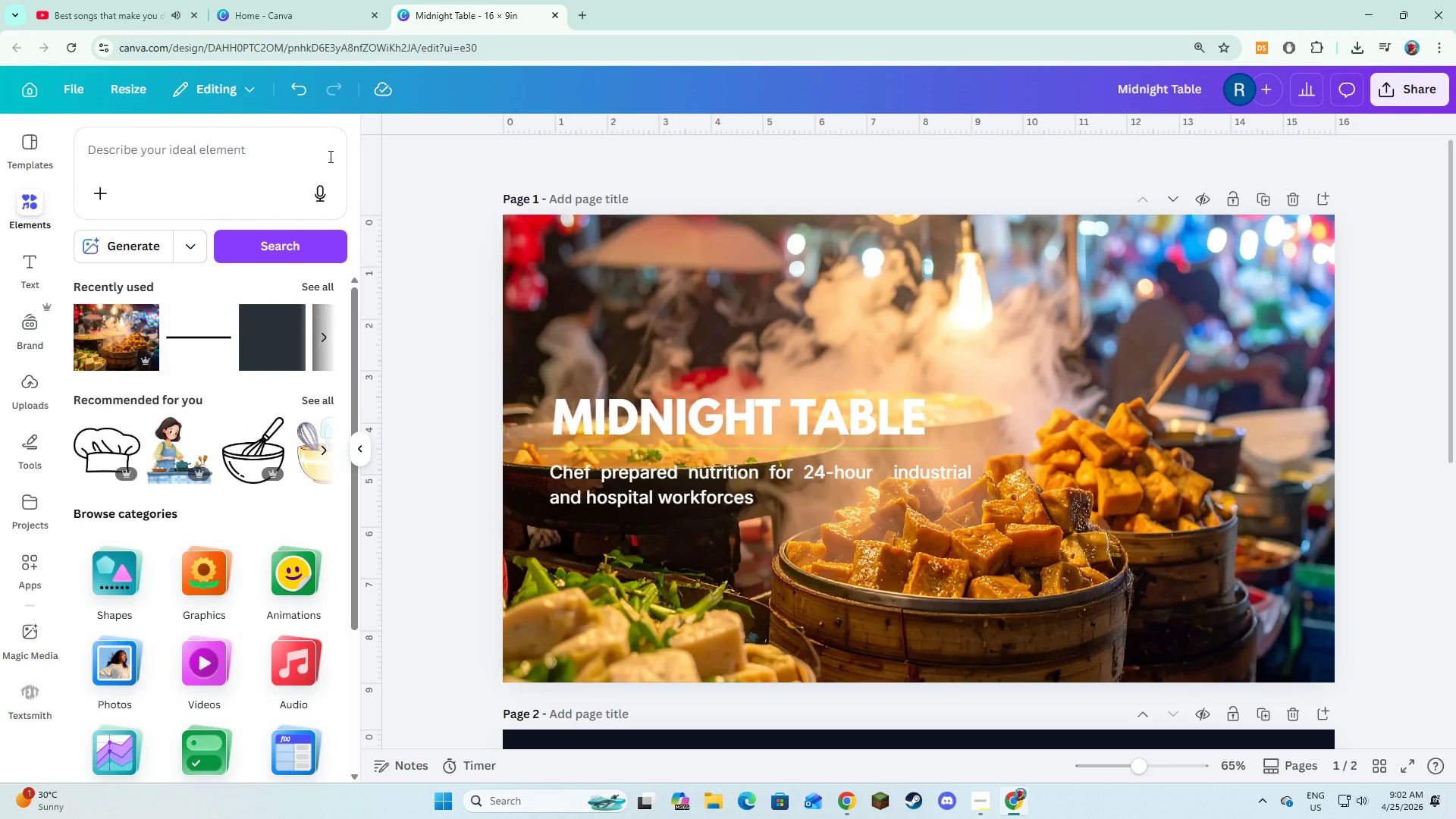 
key(VolumeUp)
 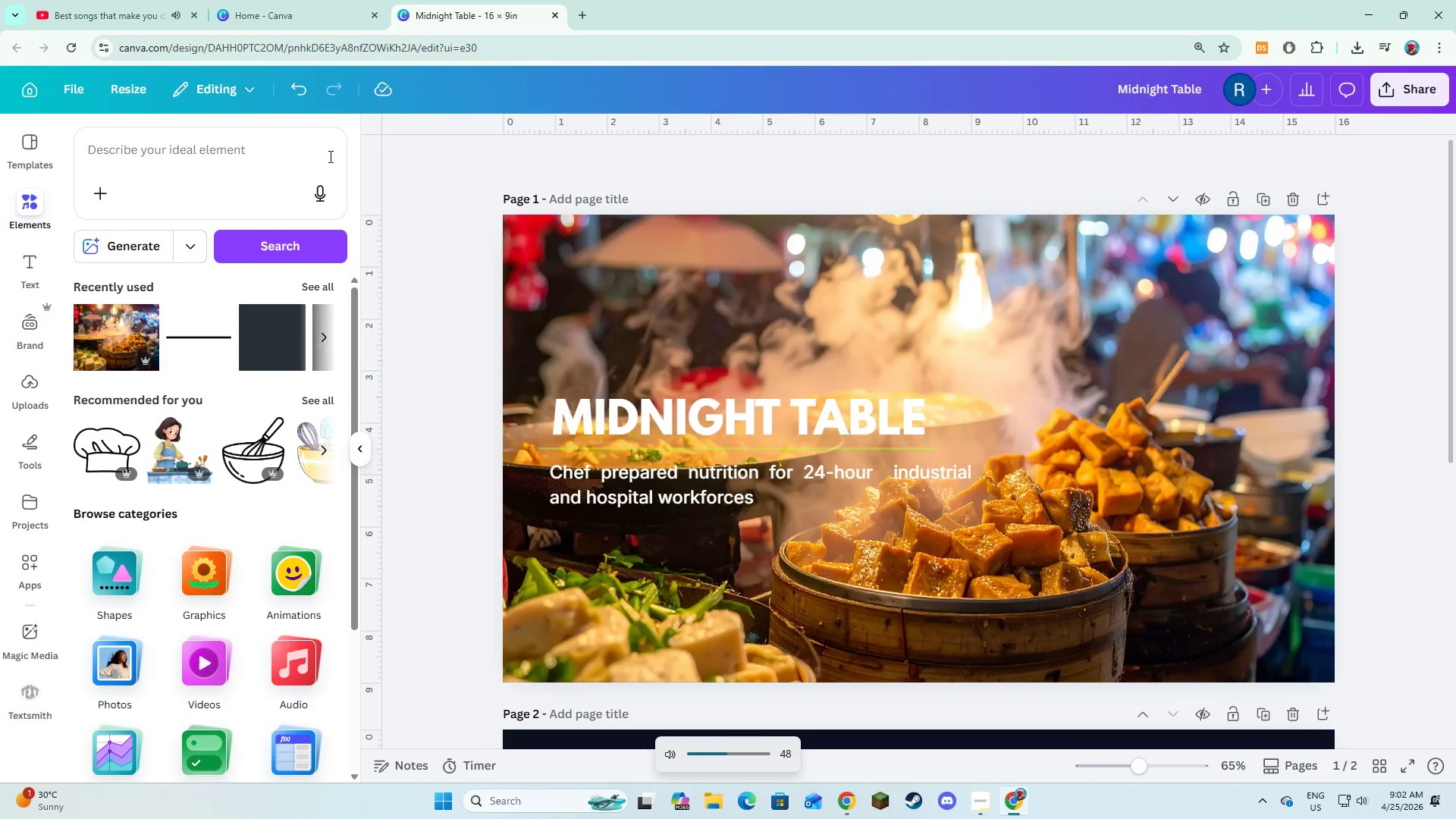 
key(VolumeUp)
 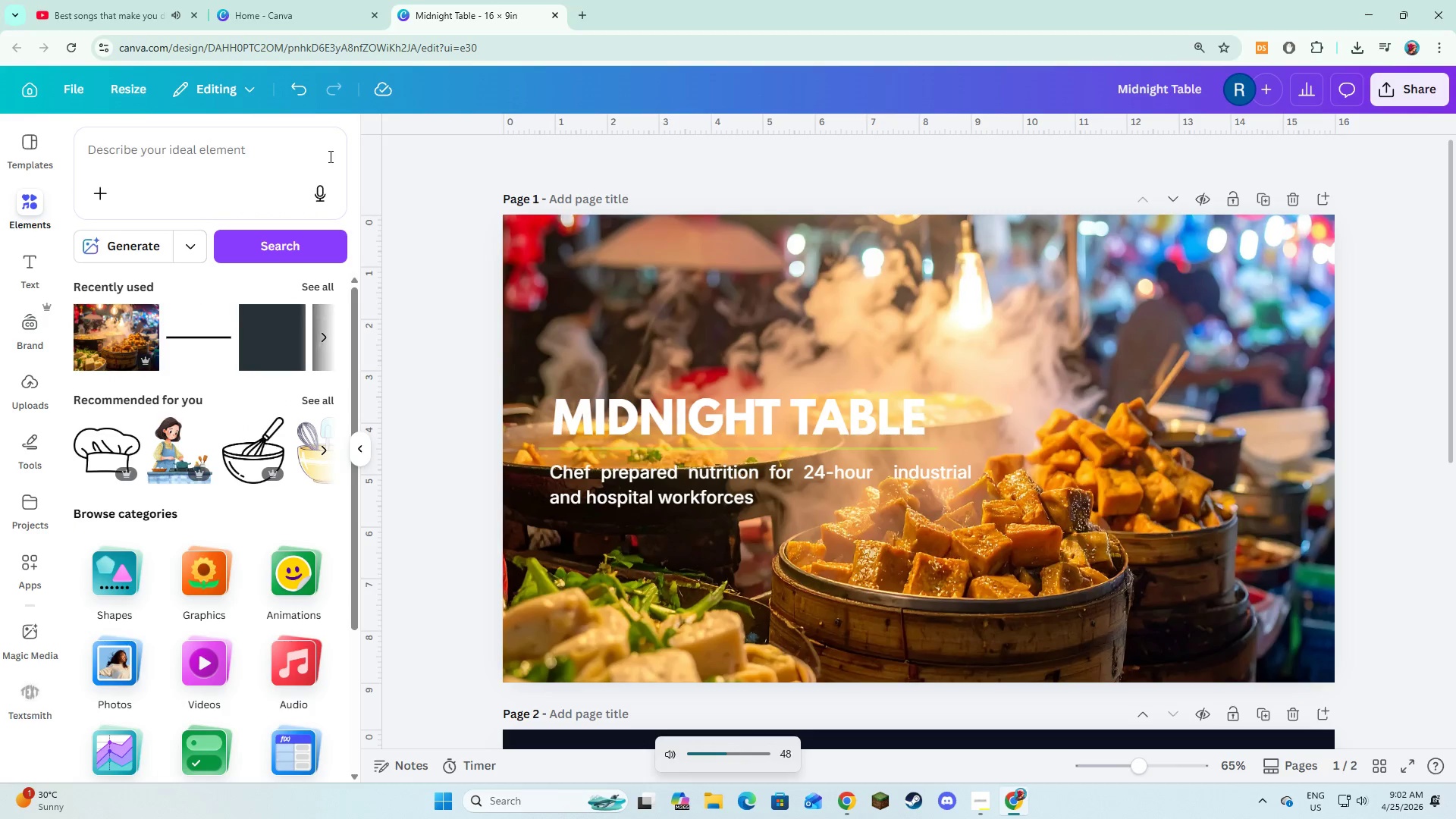 
key(VolumeDown)
 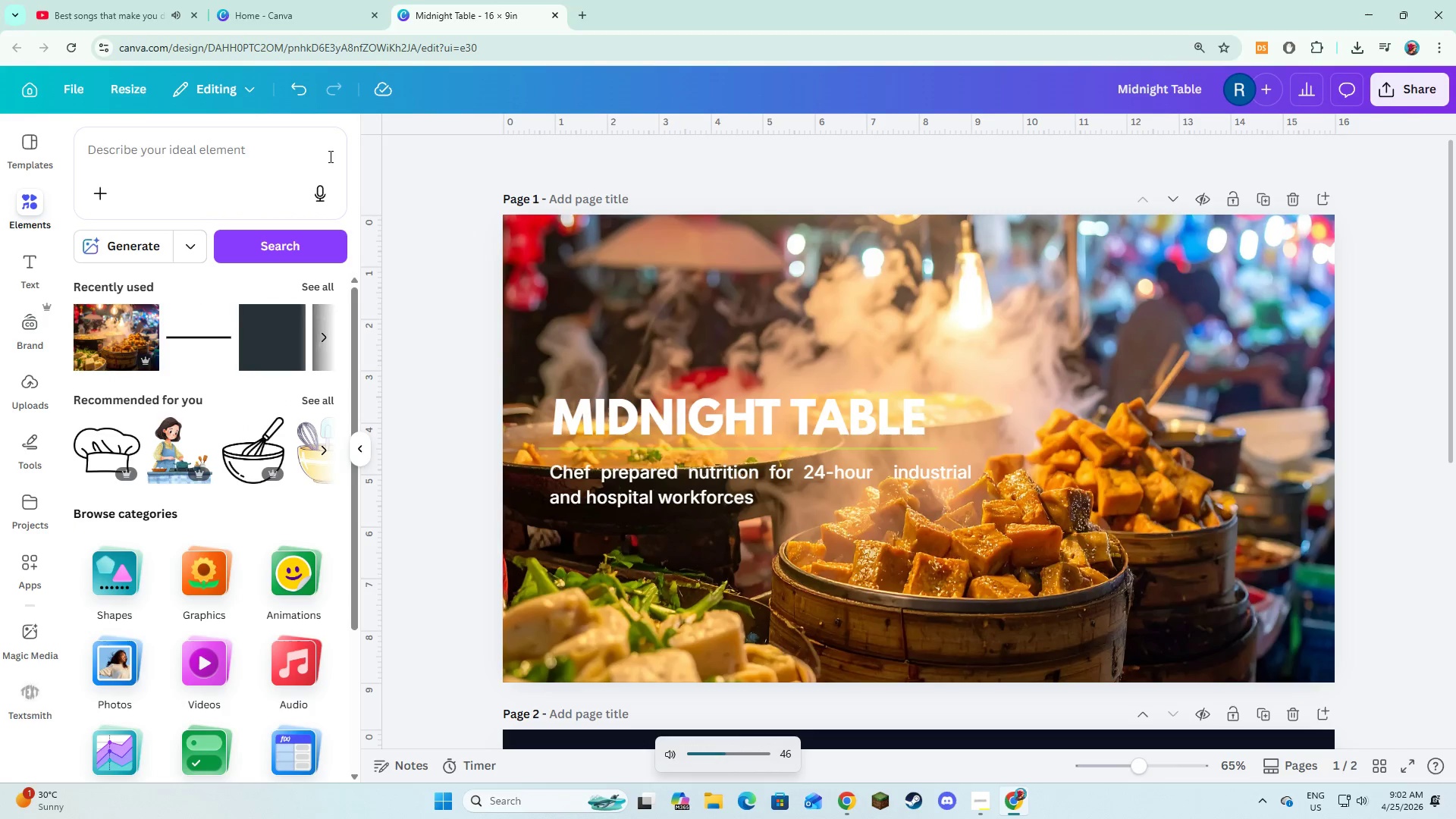 
hold_key(key=VolumeDown, duration=0.31)
 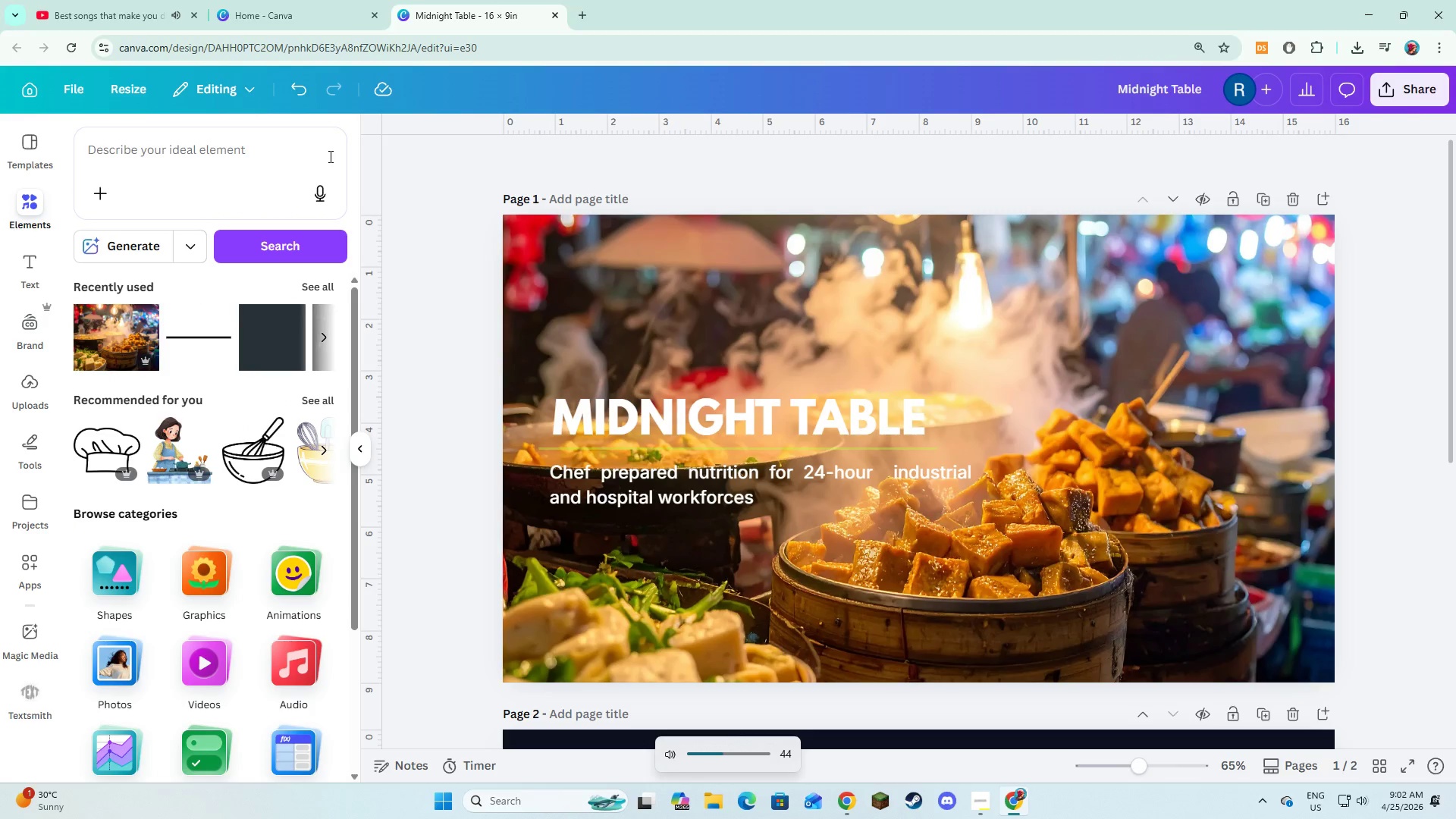 
key(VolumeDown)
 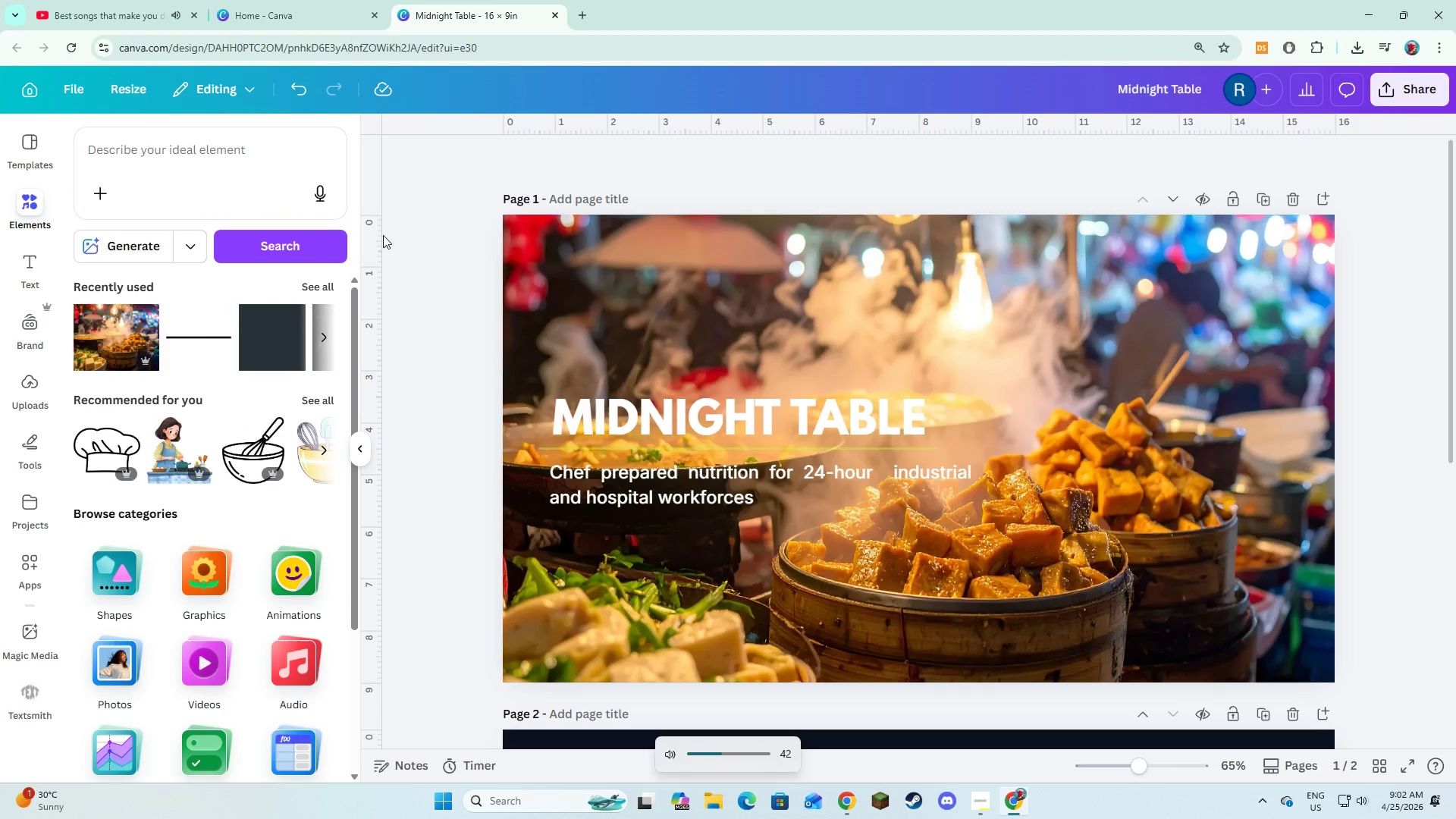 
left_click([255, 343])
 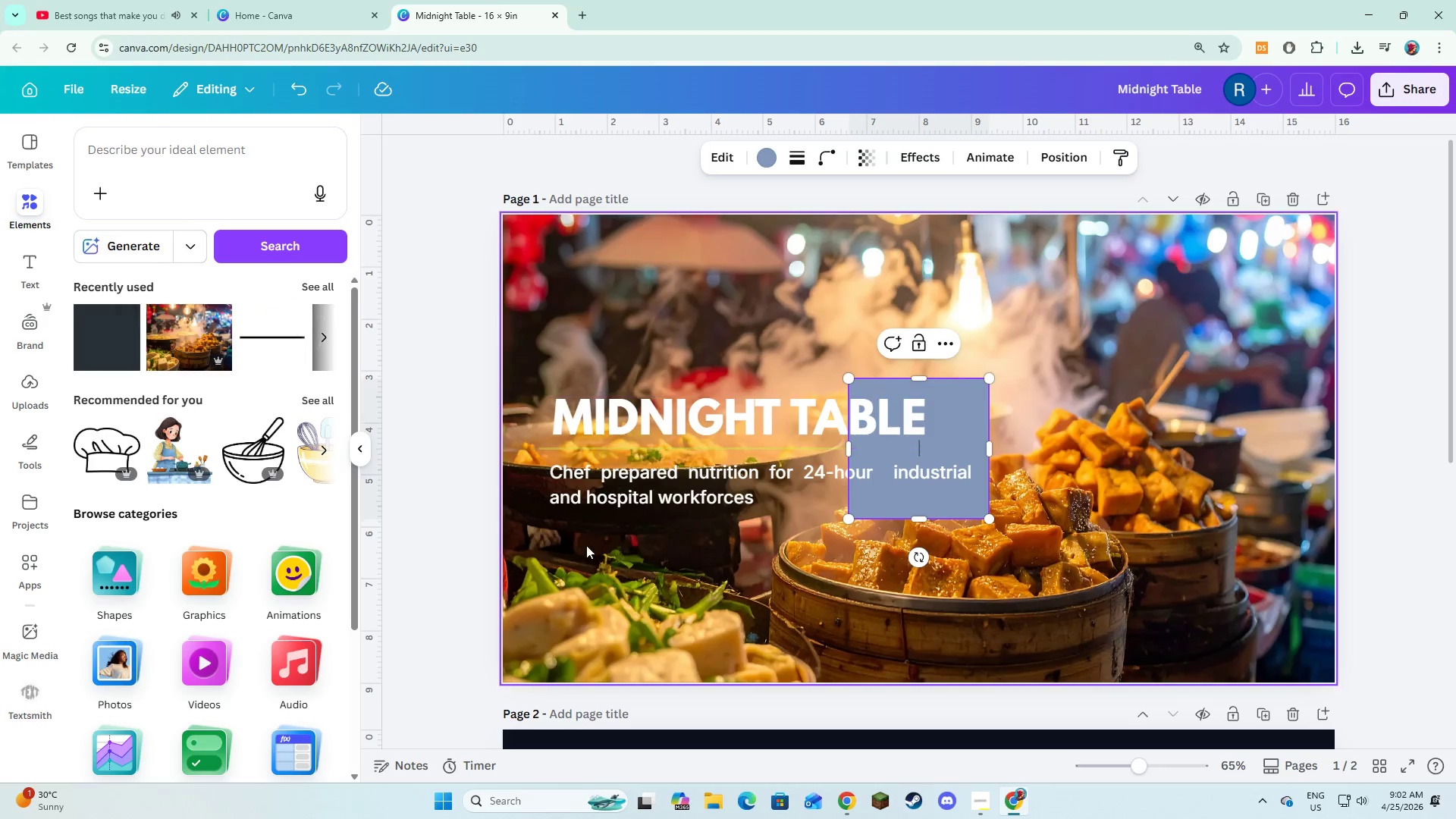 
left_click([609, 584])
 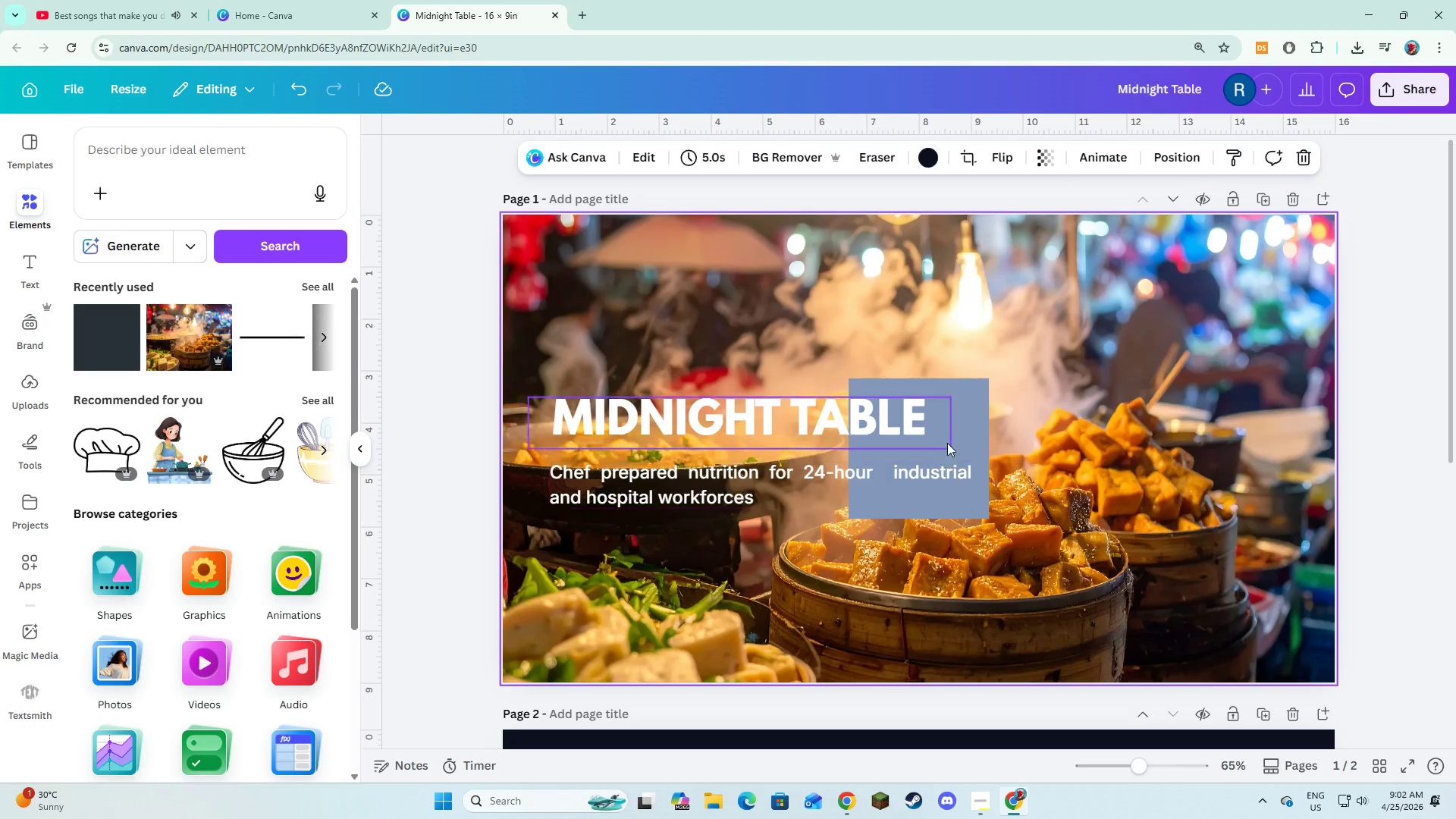 
left_click([949, 437])
 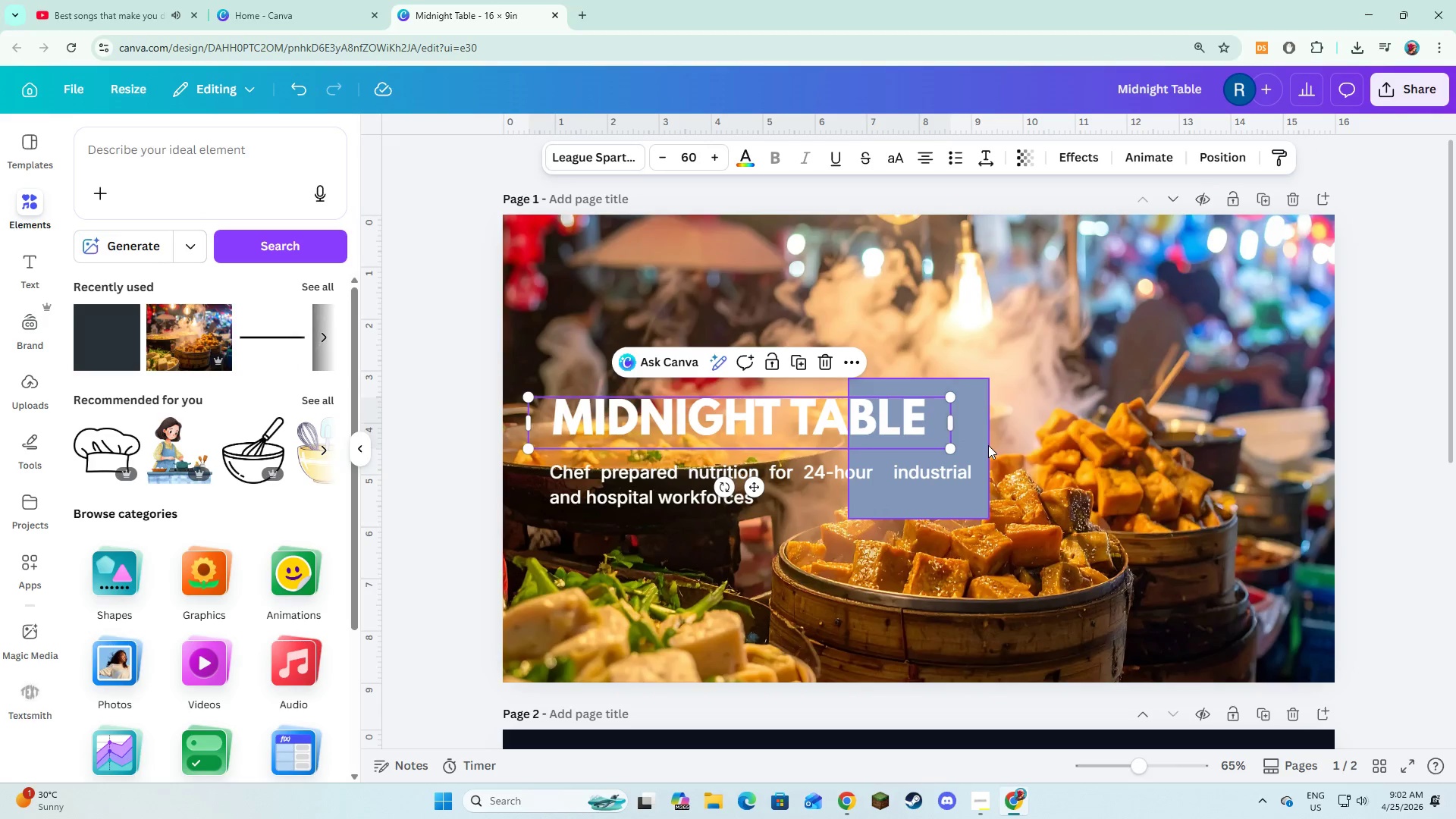 
left_click([984, 446])
 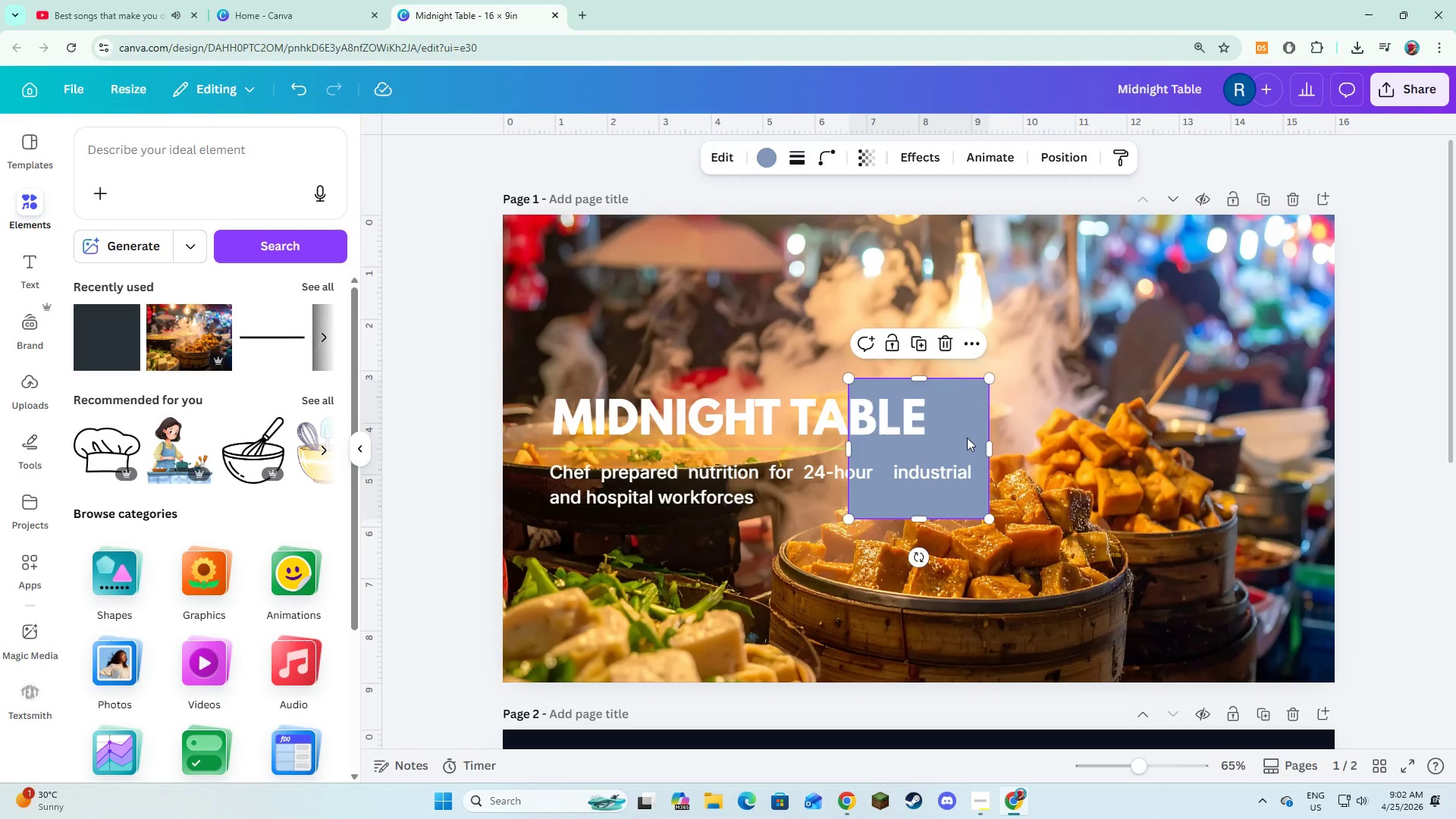 
left_click_drag(start_coordinate=[967, 438], to_coordinate=[622, 271])
 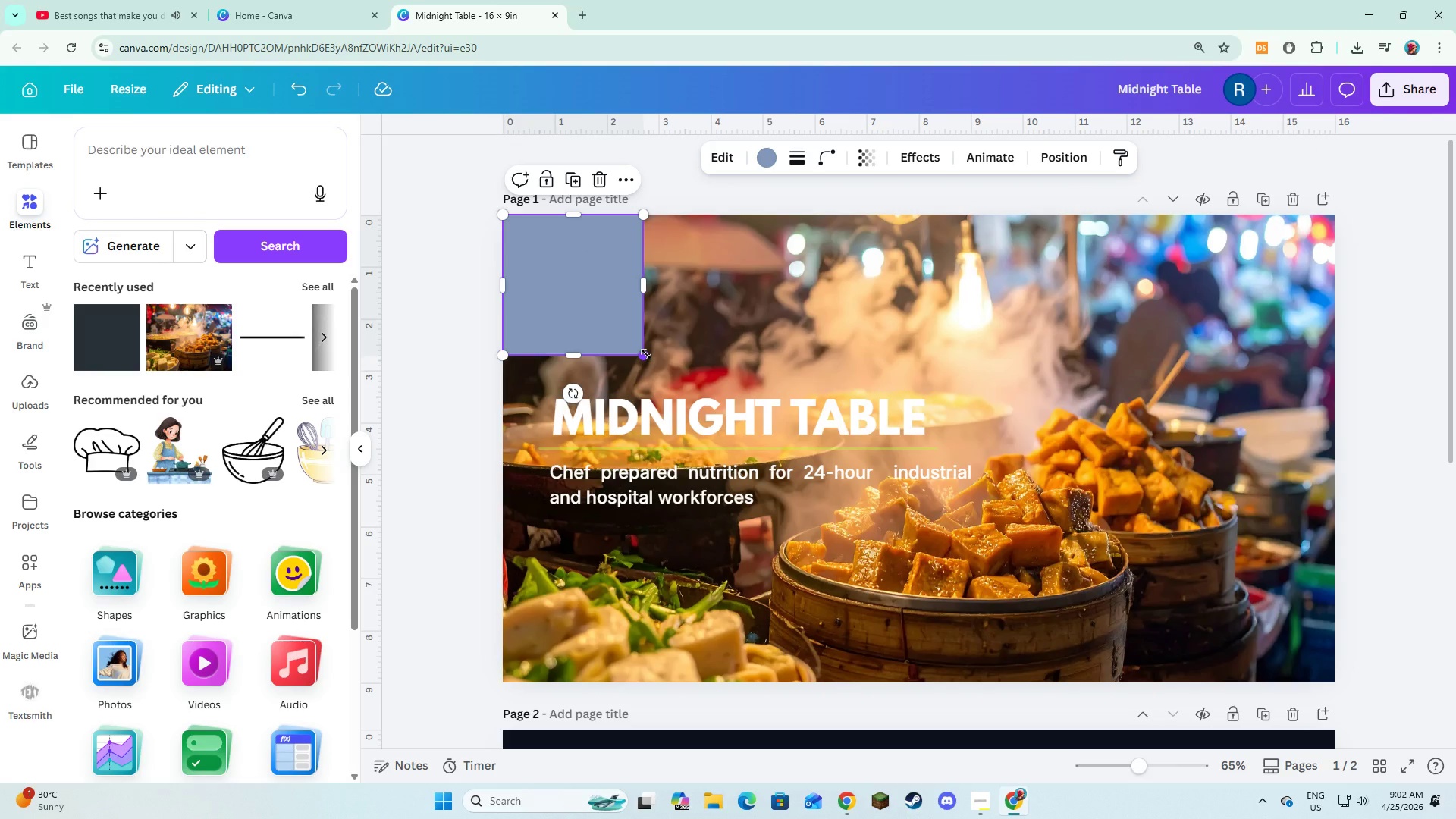 
left_click_drag(start_coordinate=[646, 354], to_coordinate=[1339, 682])
 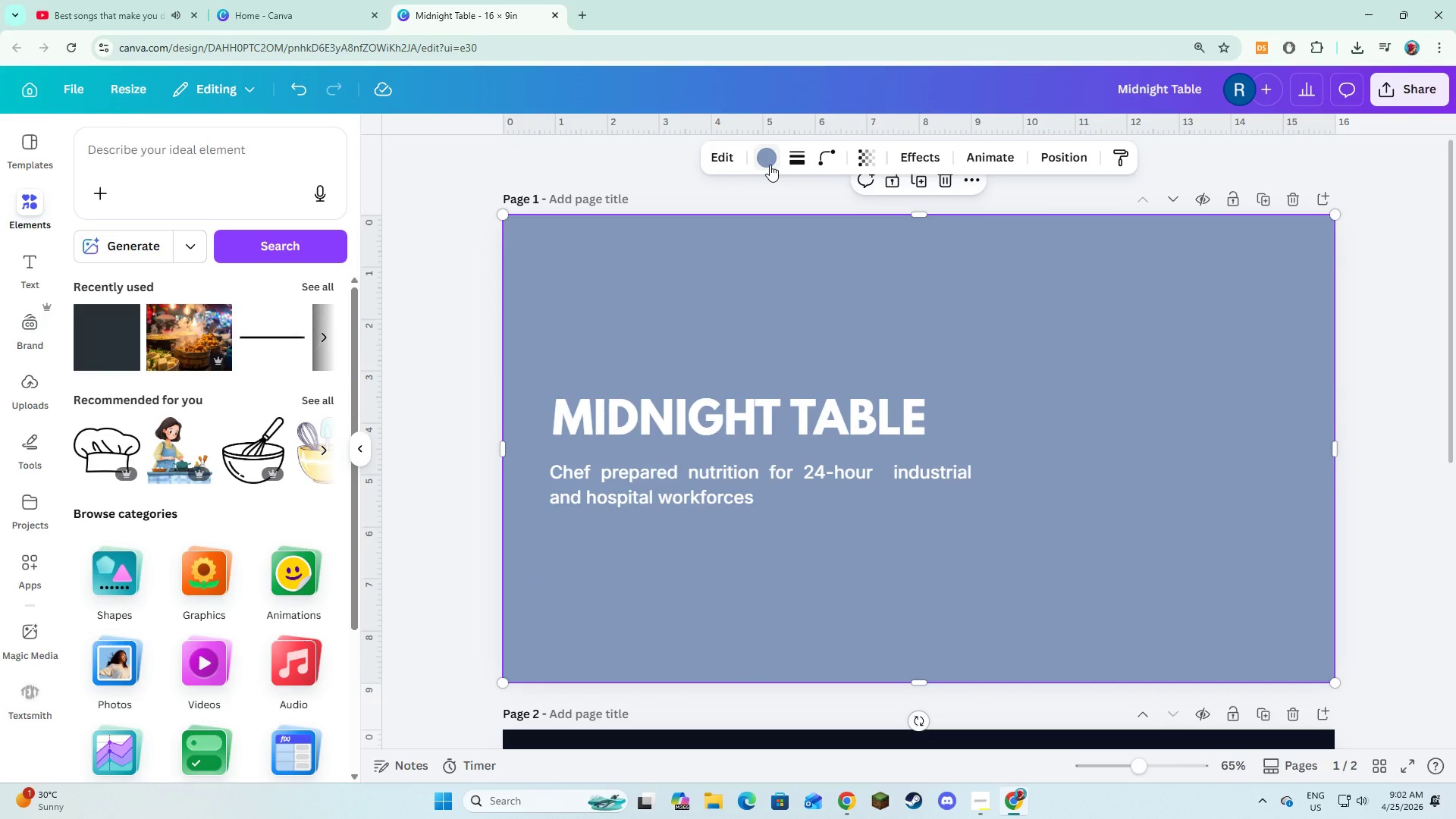 
right_click([770, 165])
 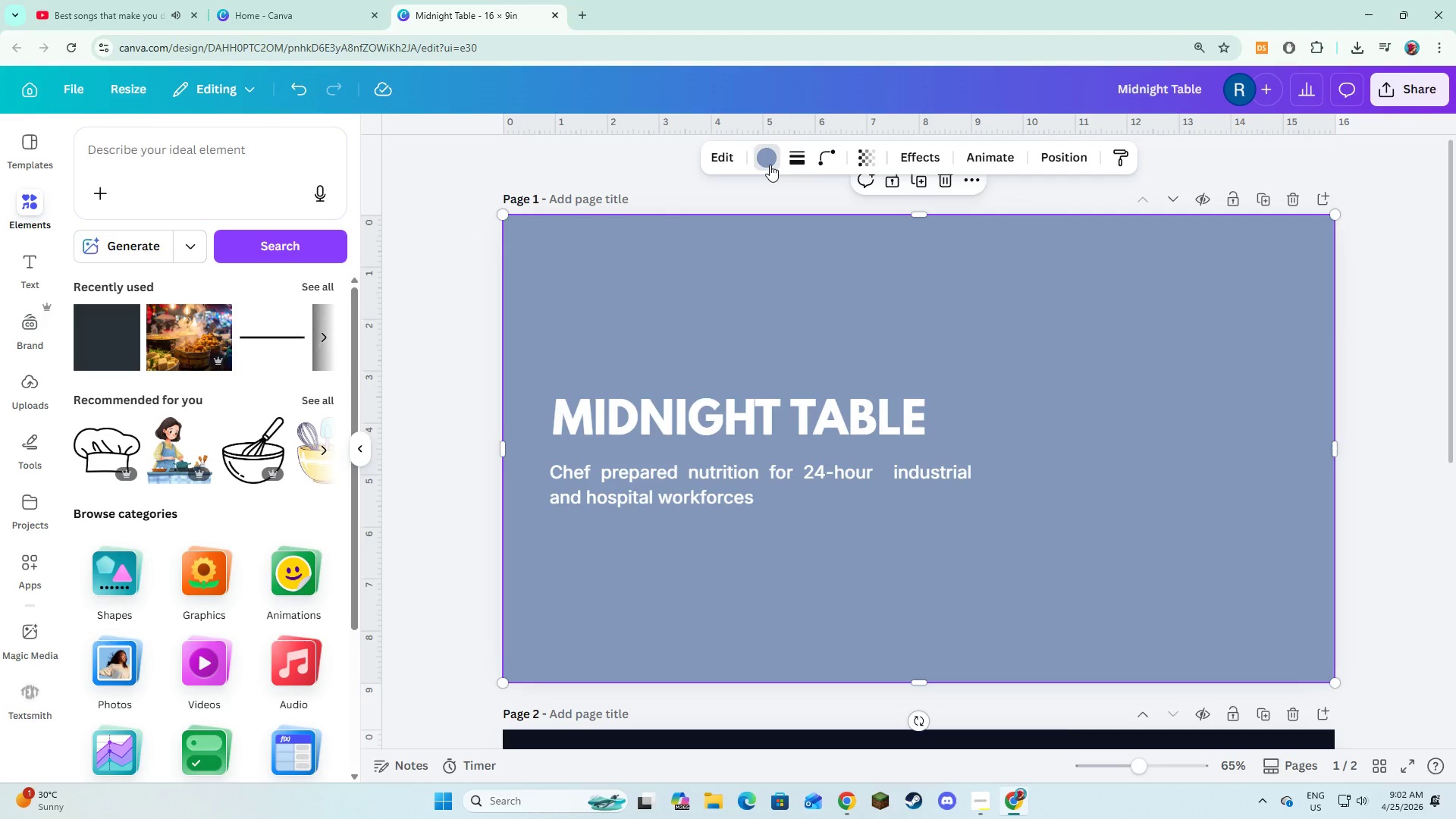 
left_click([770, 165])
 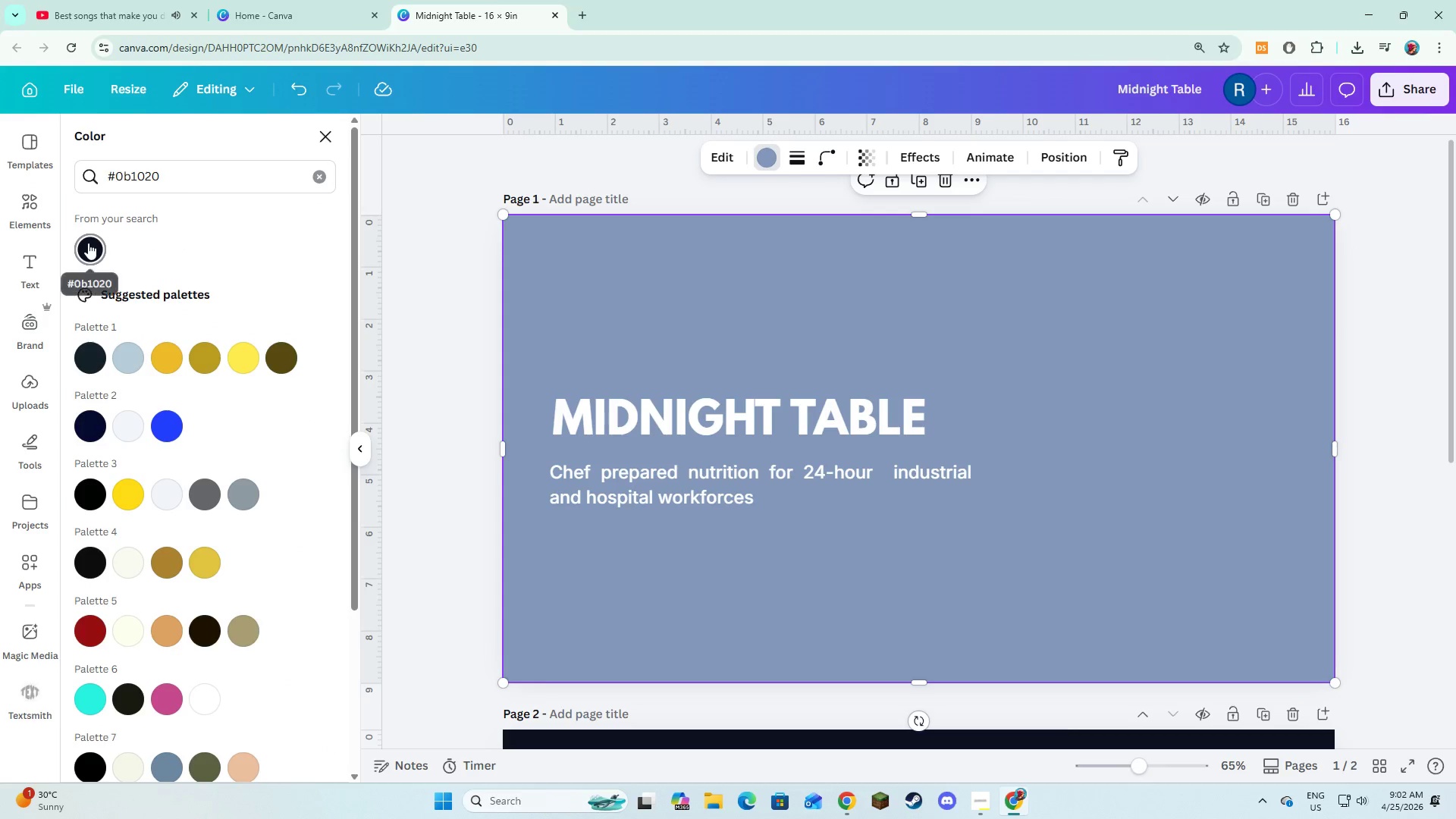 
left_click([88, 243])
 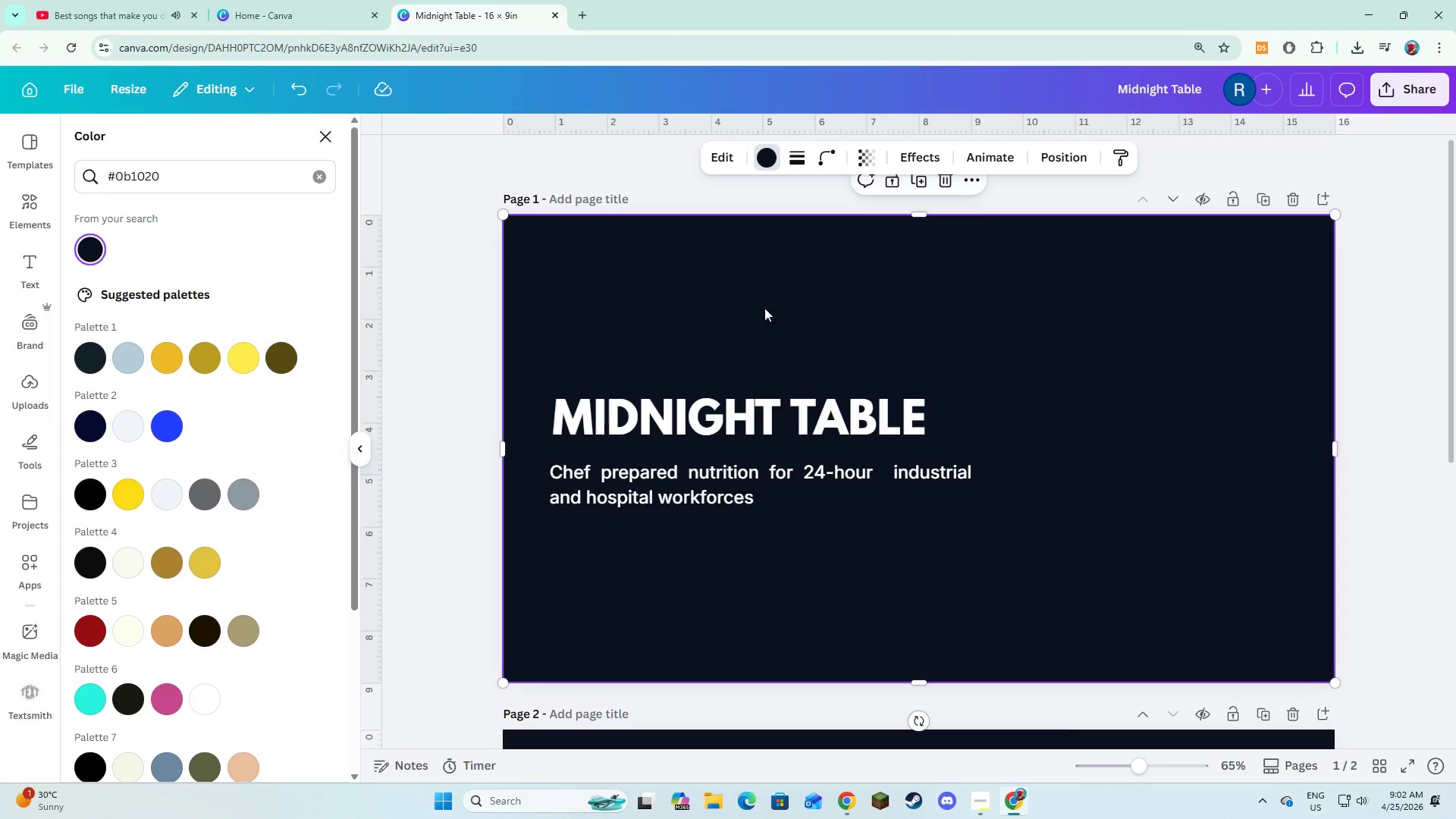 
mouse_move([852, 177])
 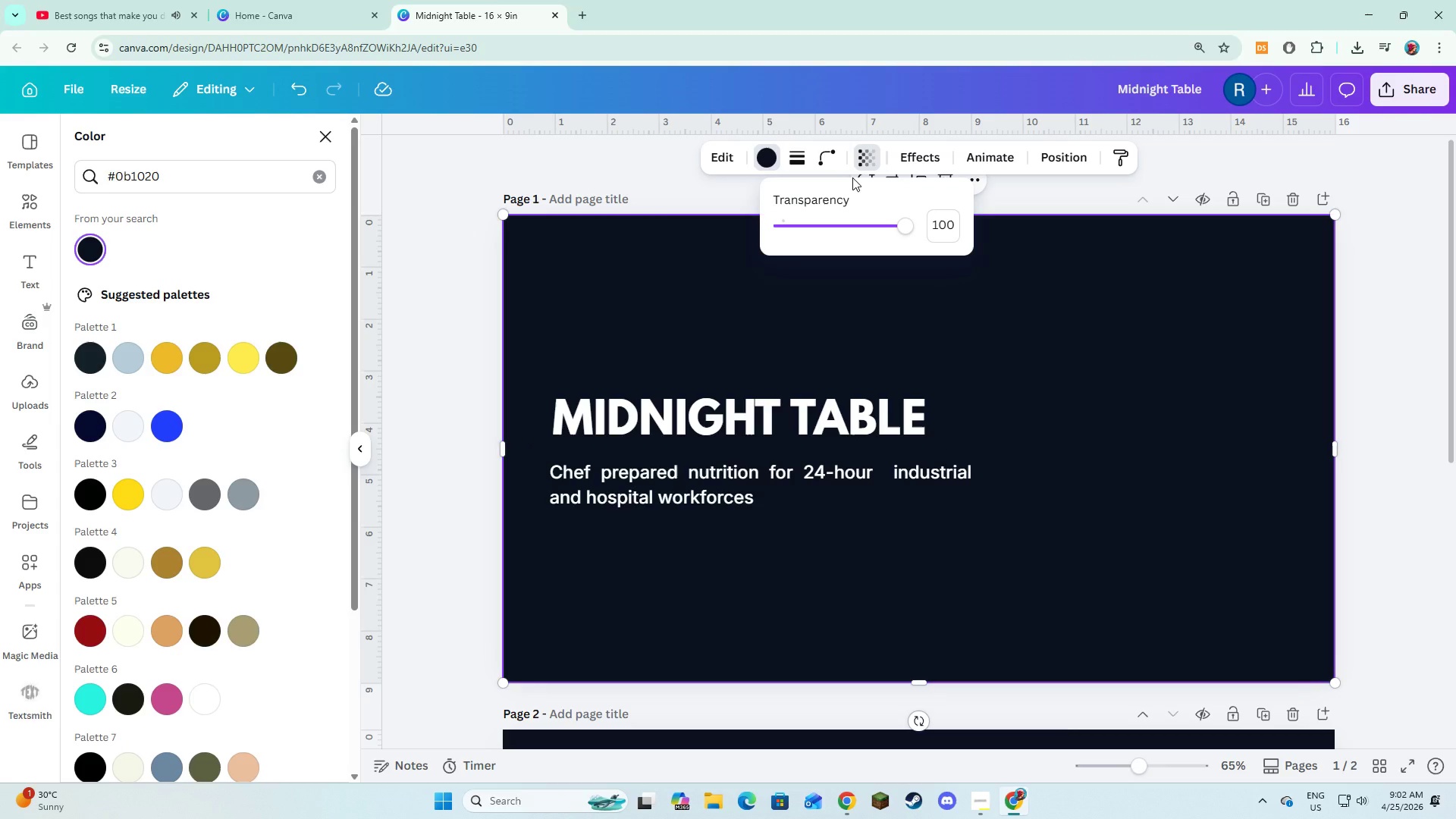 
key(Numpad7)
 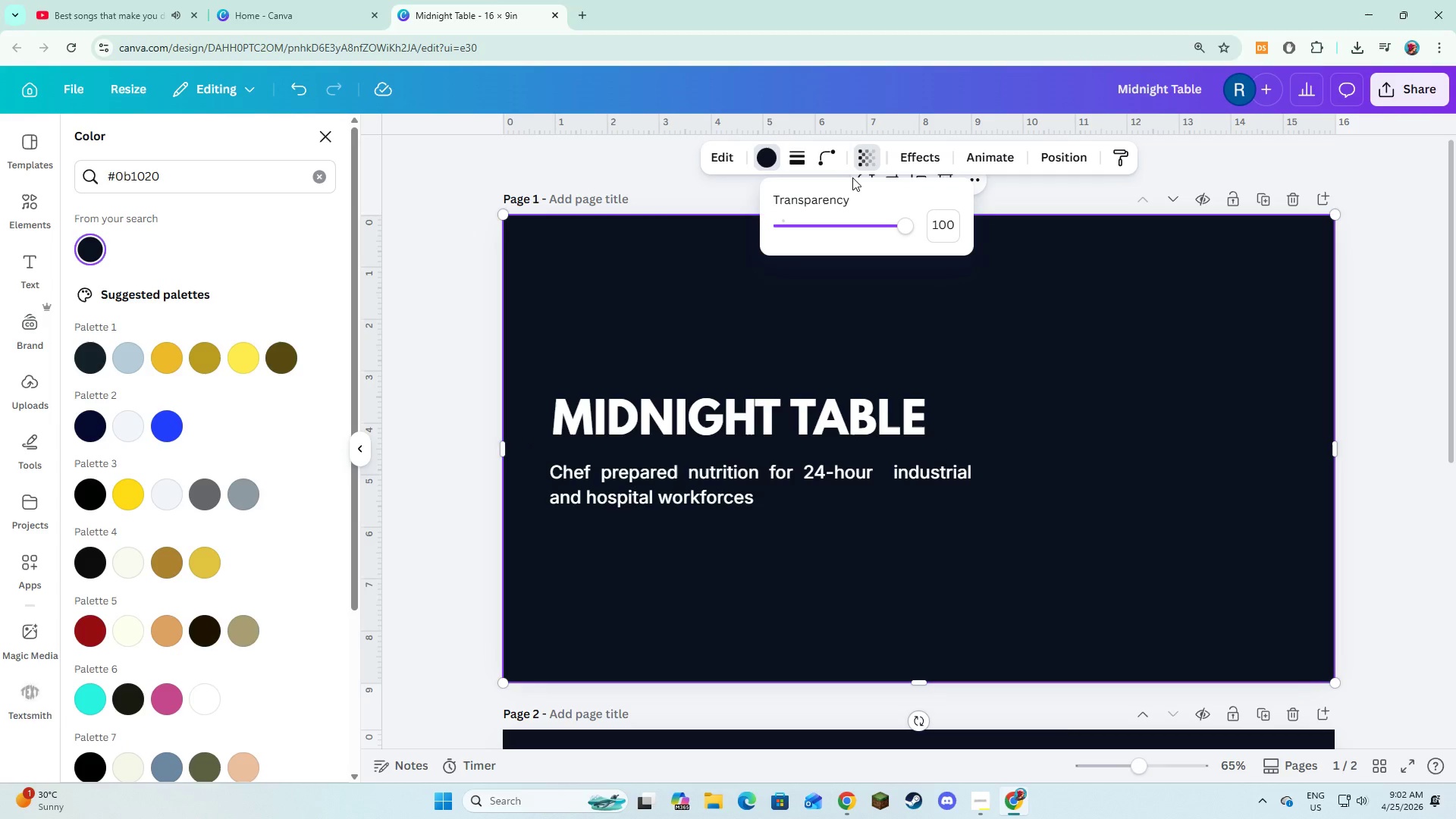 
key(Numpad0)
 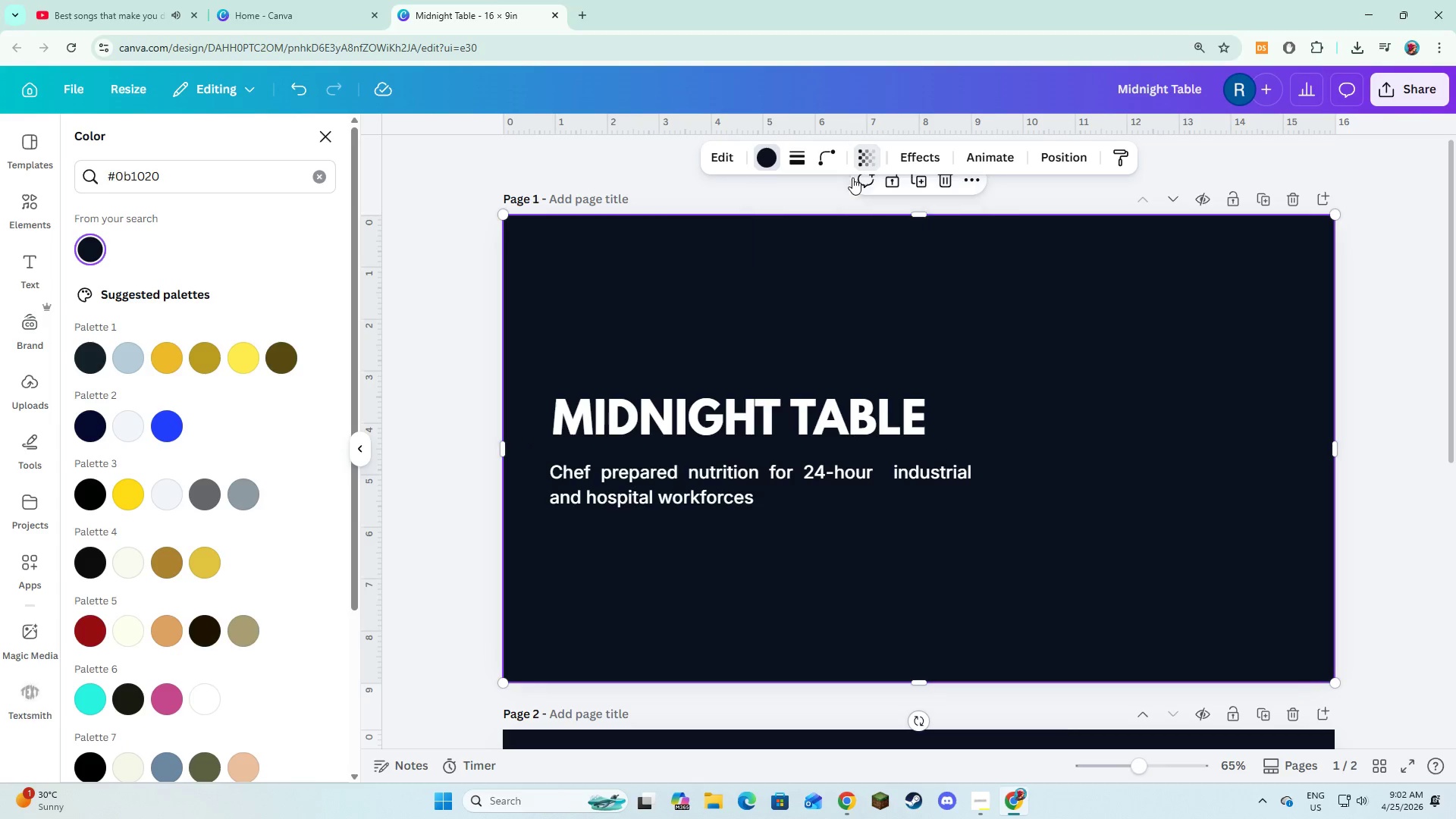 
key(NumpadEnter)
 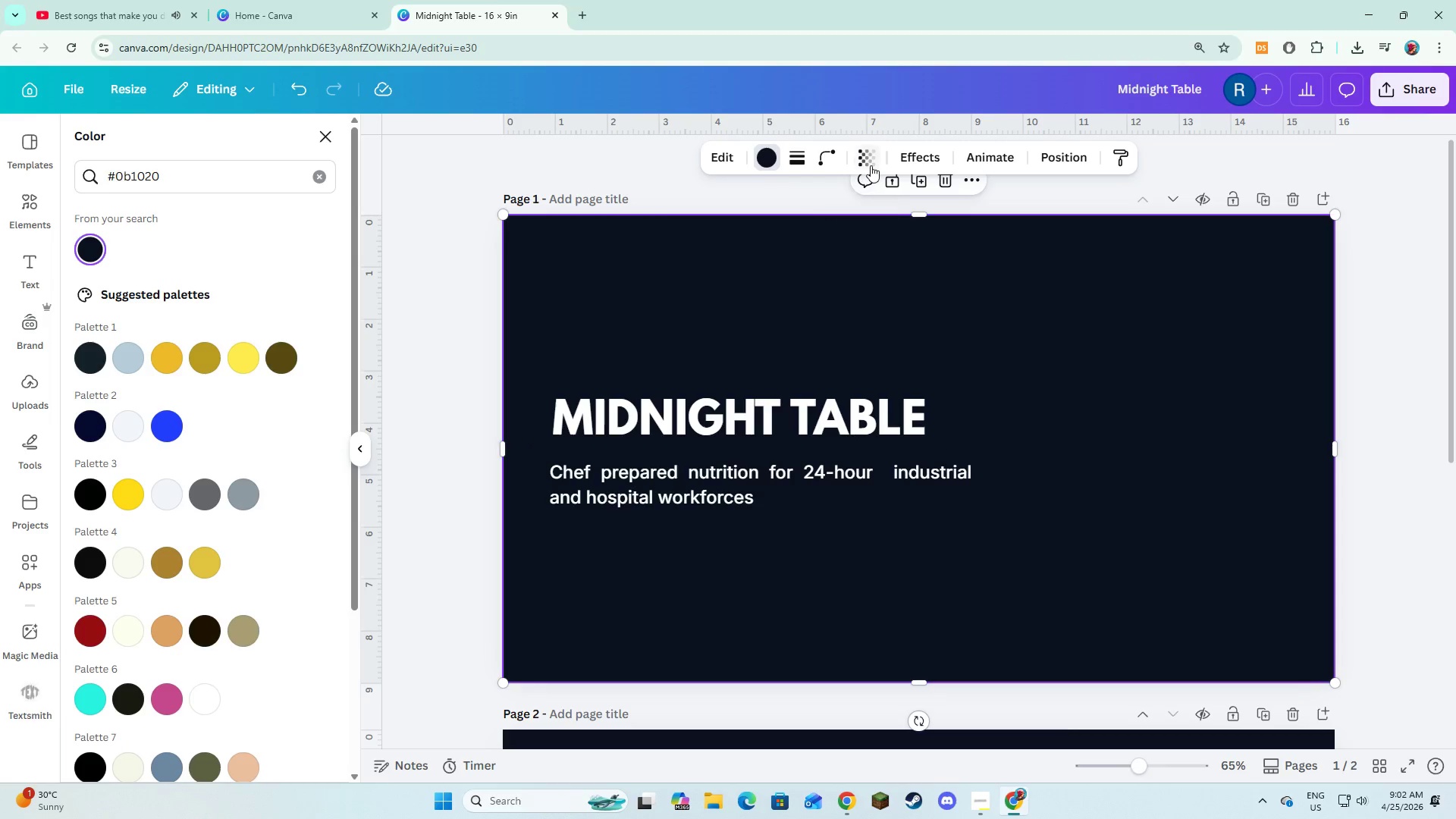 
left_click([871, 165])
 